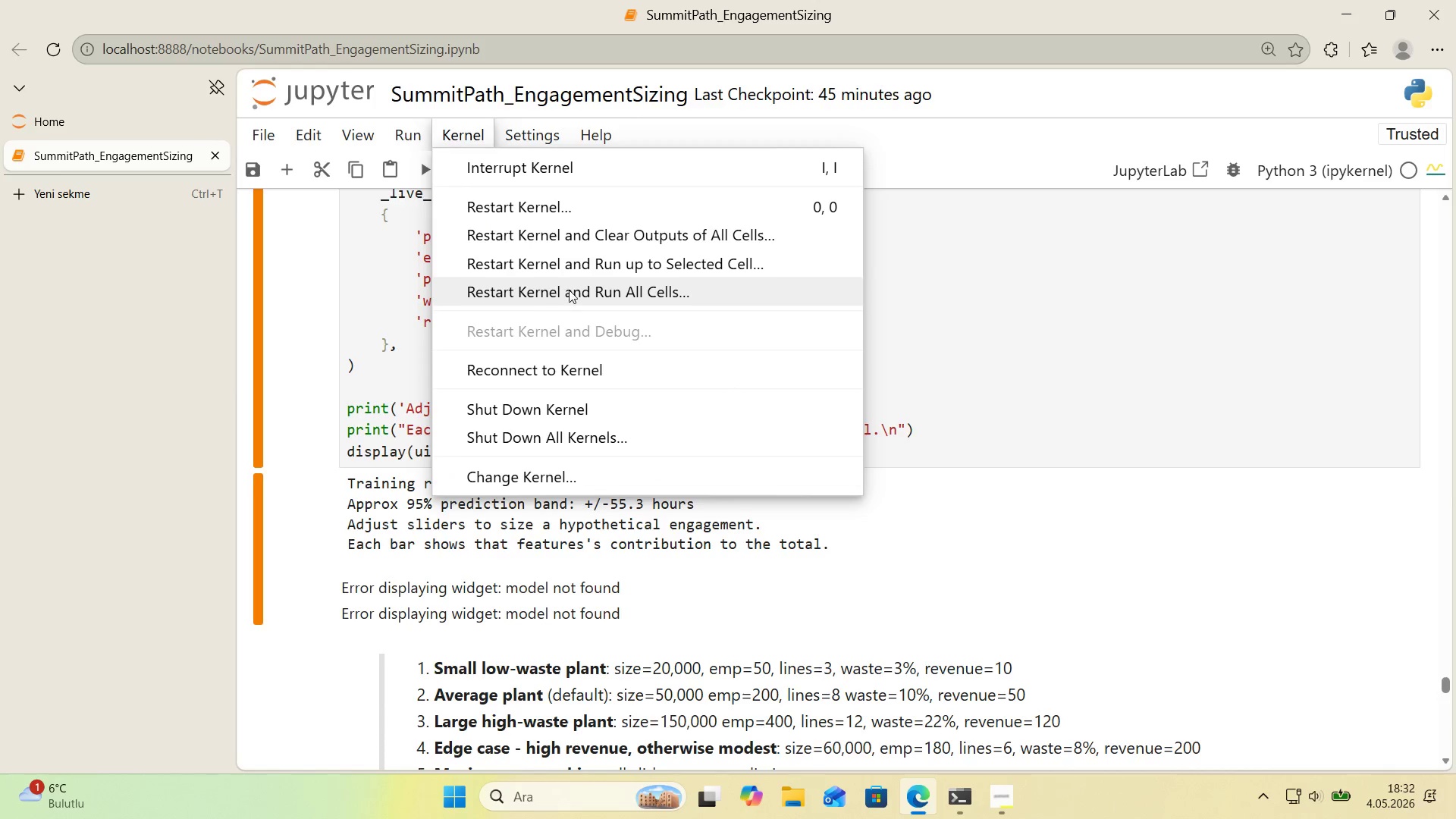 
left_click([569, 290])
 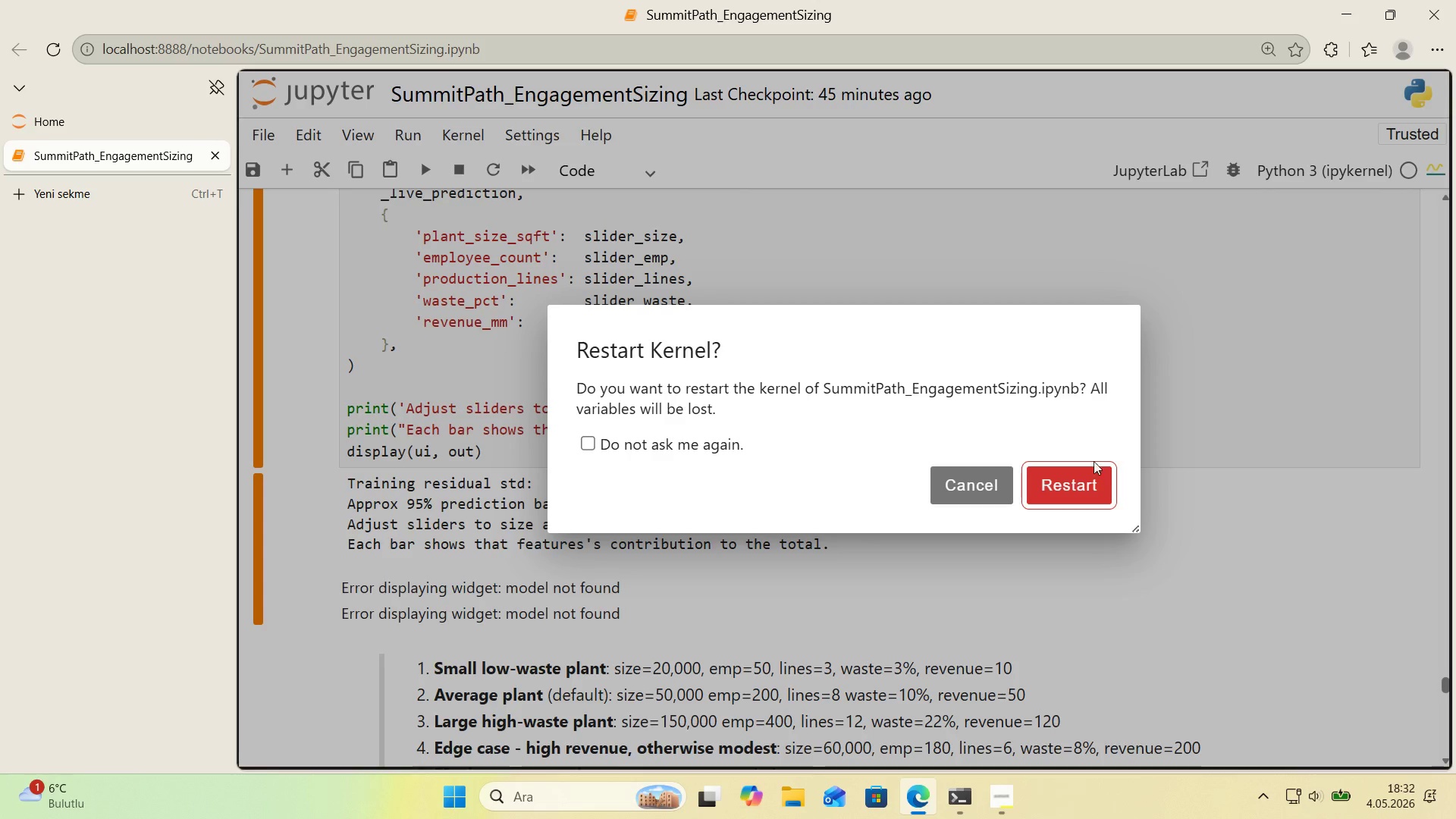 
left_click([1087, 473])
 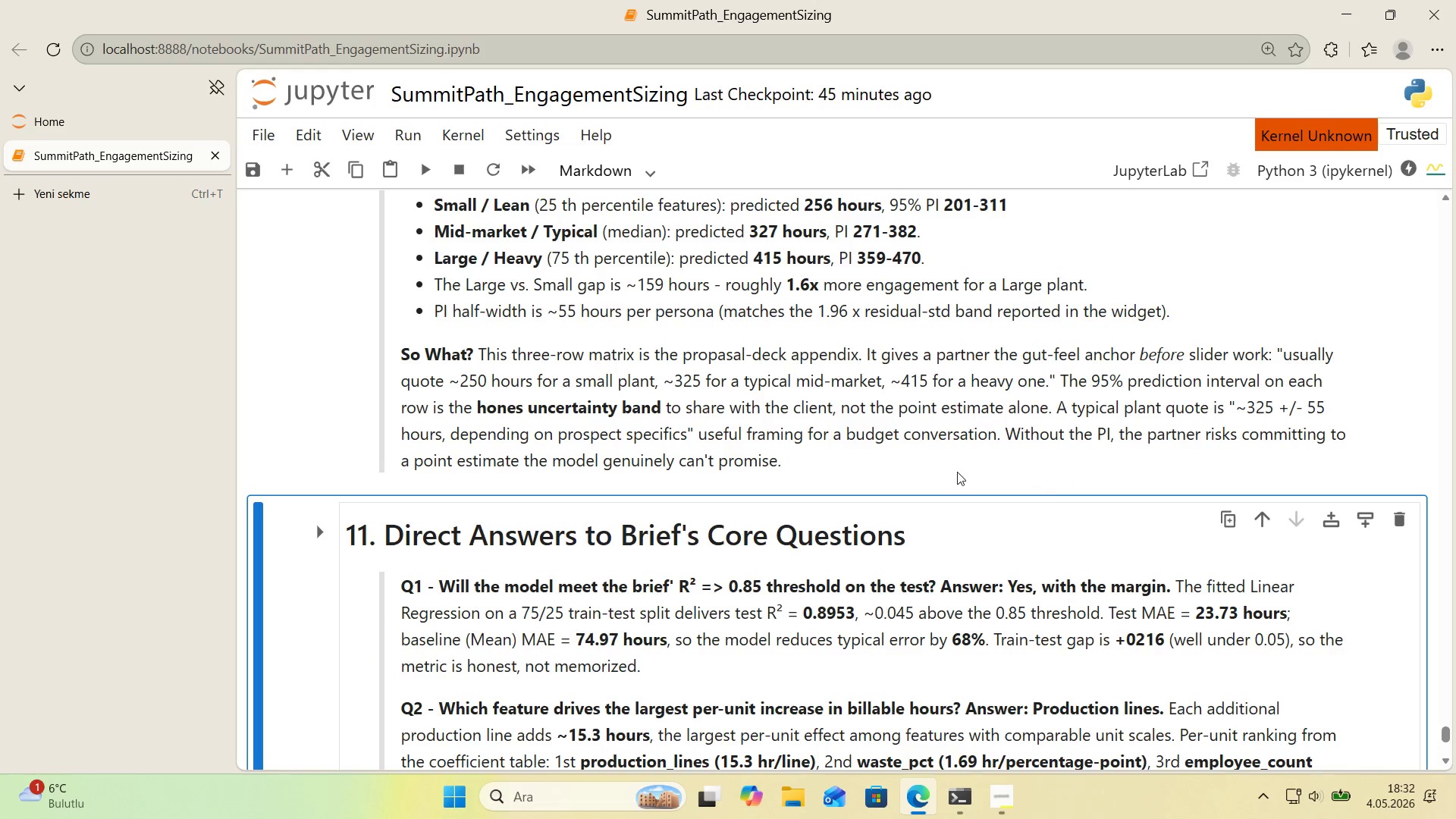 
scroll: coordinate [784, 437], scroll_direction: down, amount: 10.0
 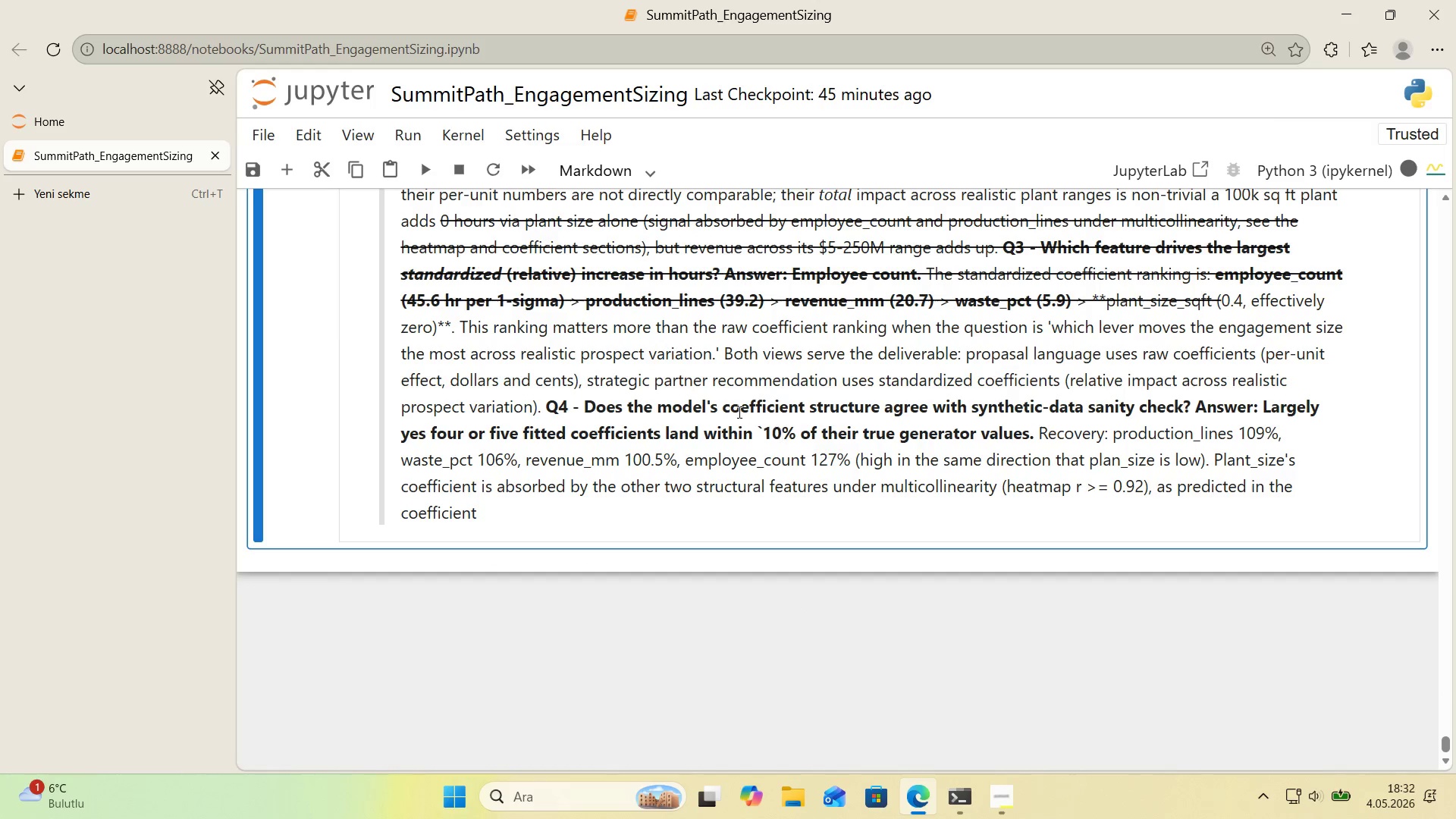 
scroll: coordinate [629, 379], scroll_direction: up, amount: 8.0
 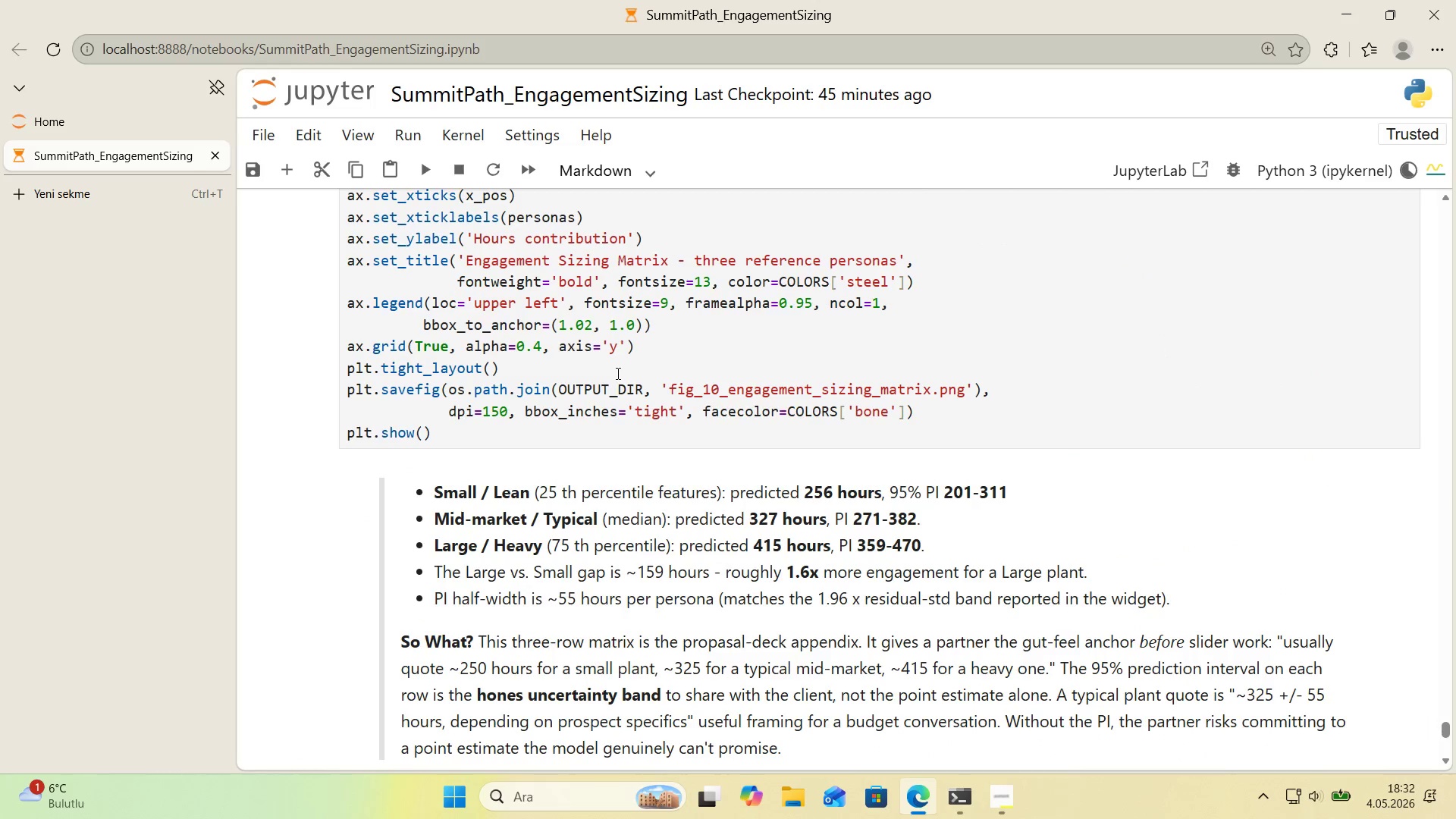 
scroll: coordinate [610, 369], scroll_direction: up, amount: 11.0
 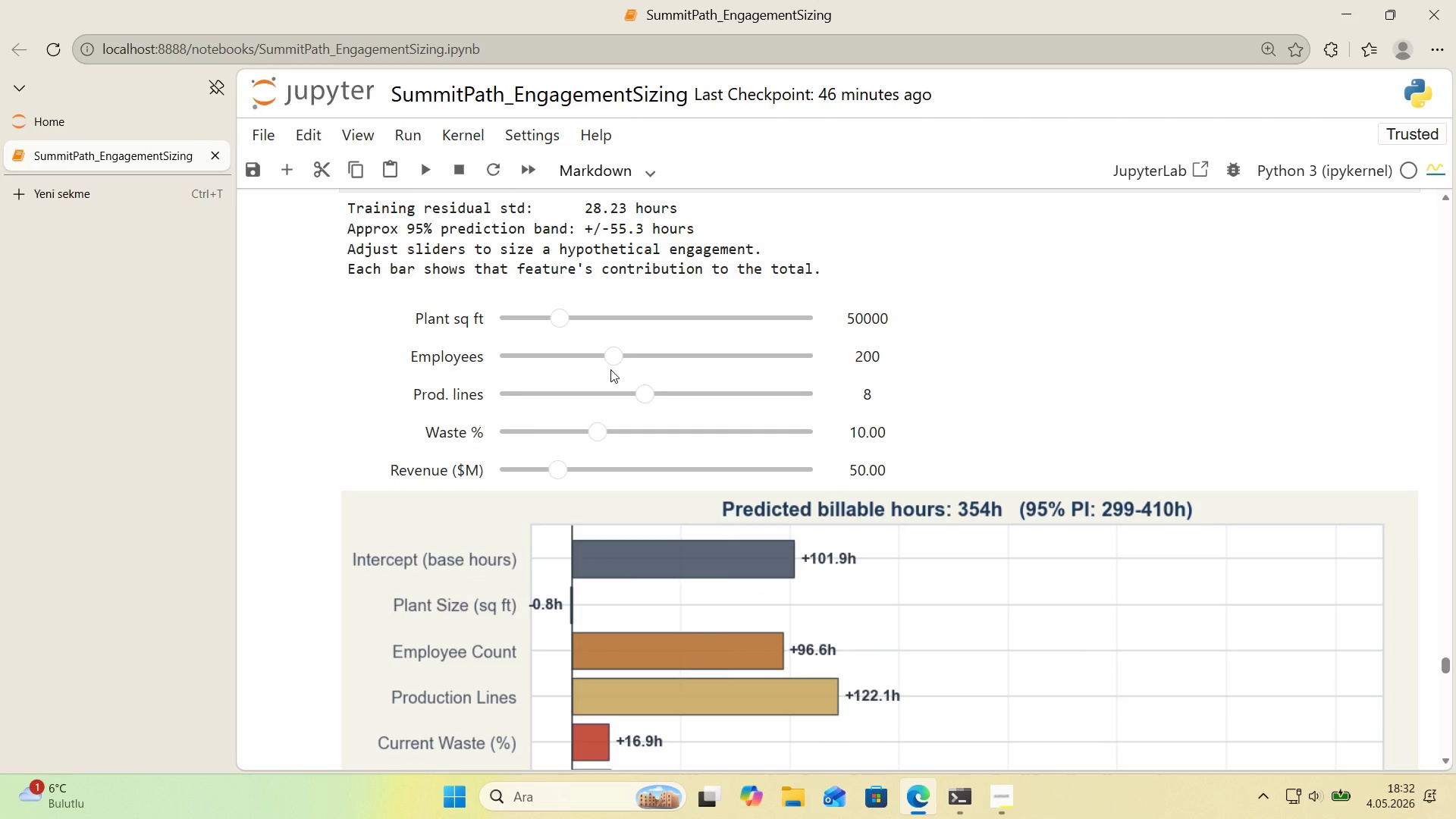 
scroll: coordinate [762, 396], scroll_direction: down, amount: 4.0
 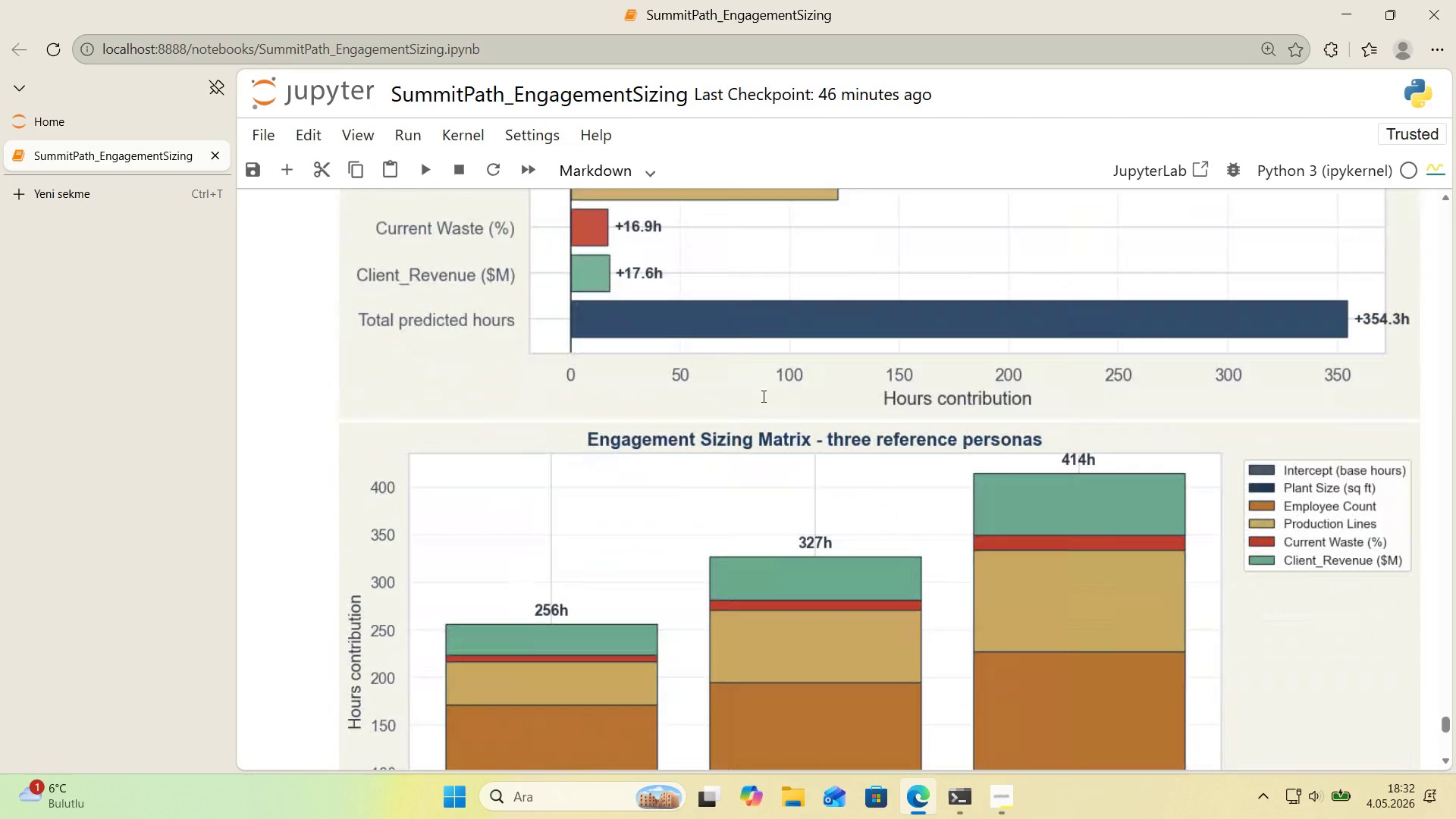 
left_click([762, 396])
 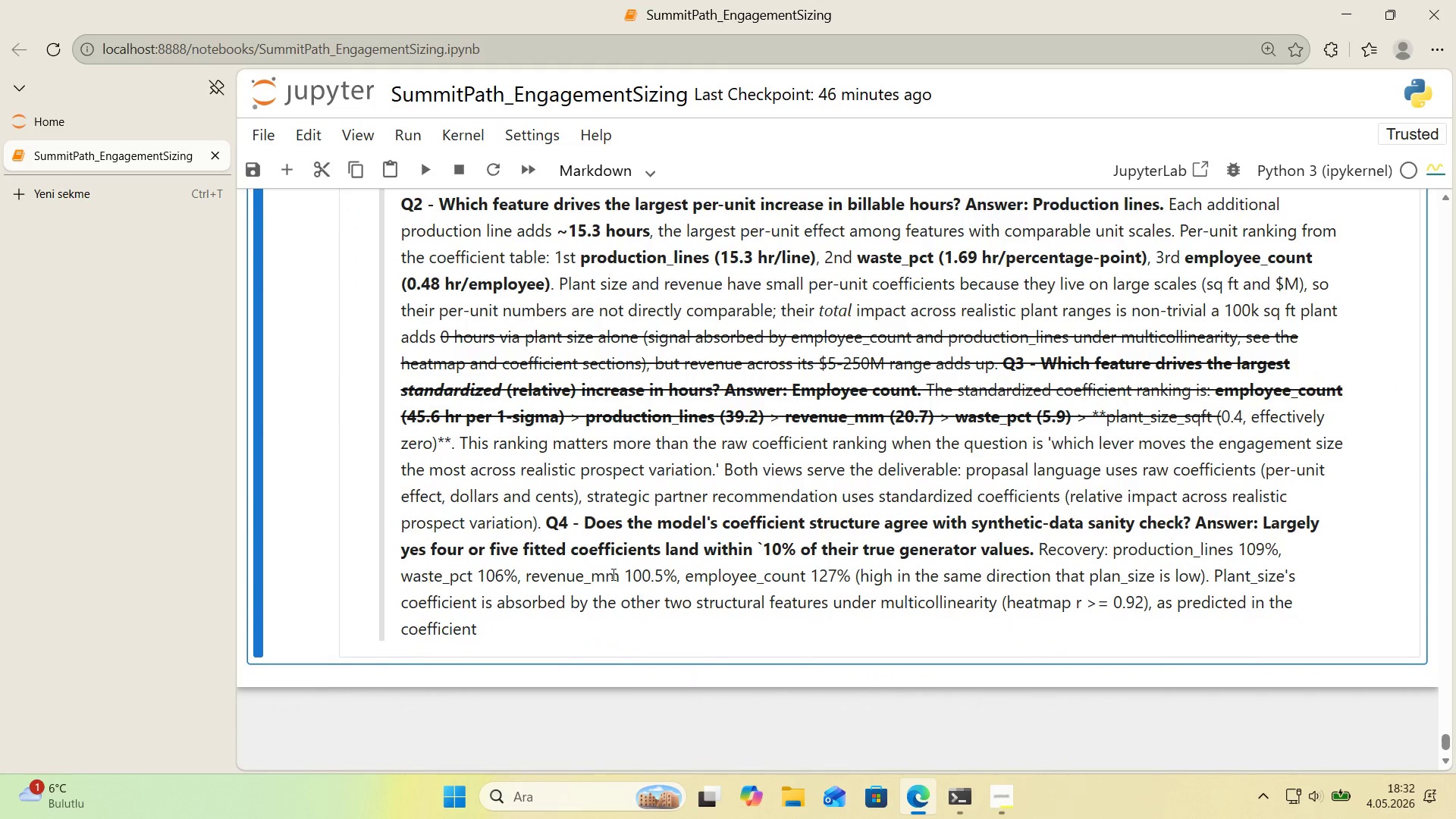 
left_click([505, 629])
 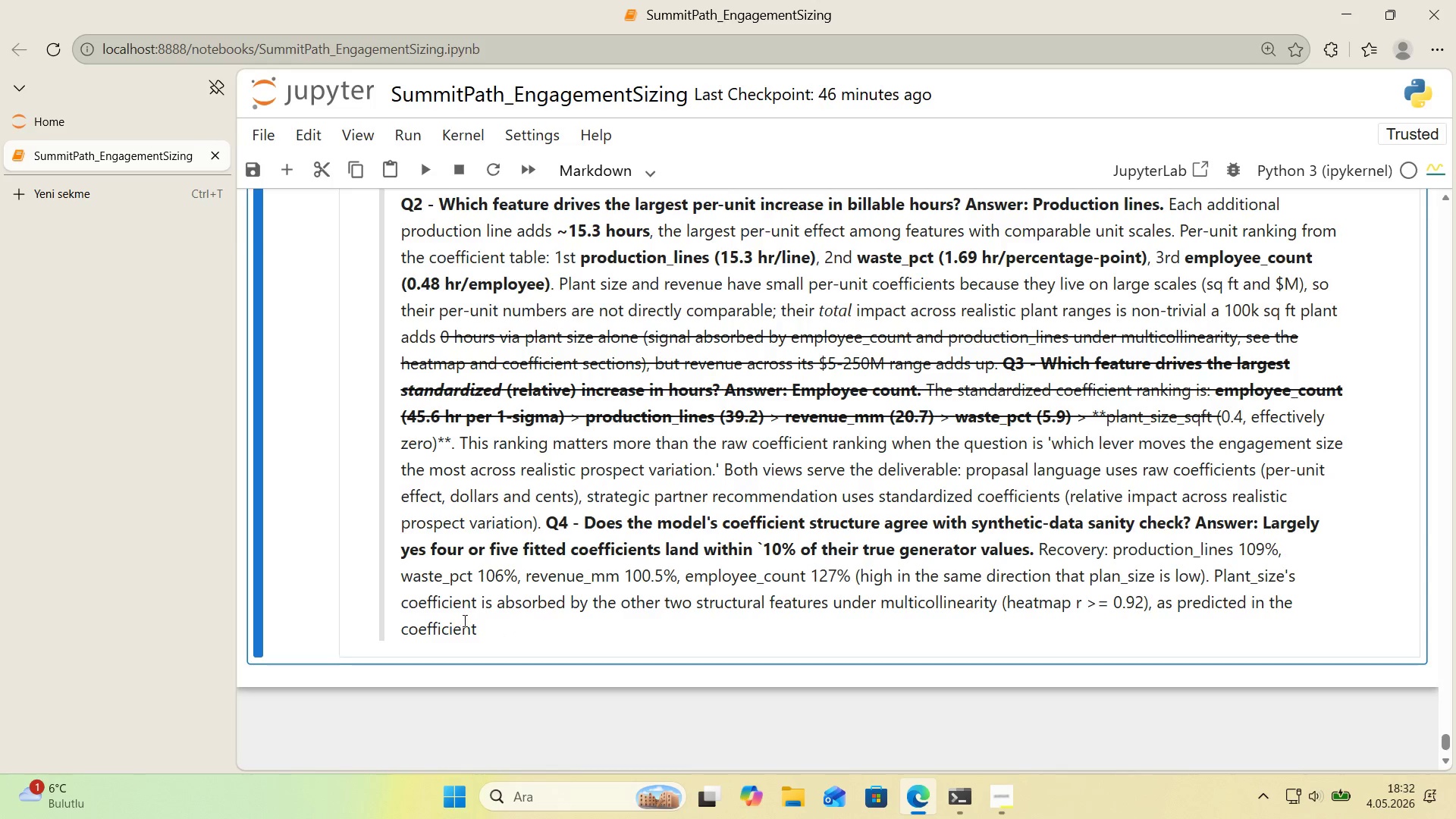 
double_click([467, 620])
 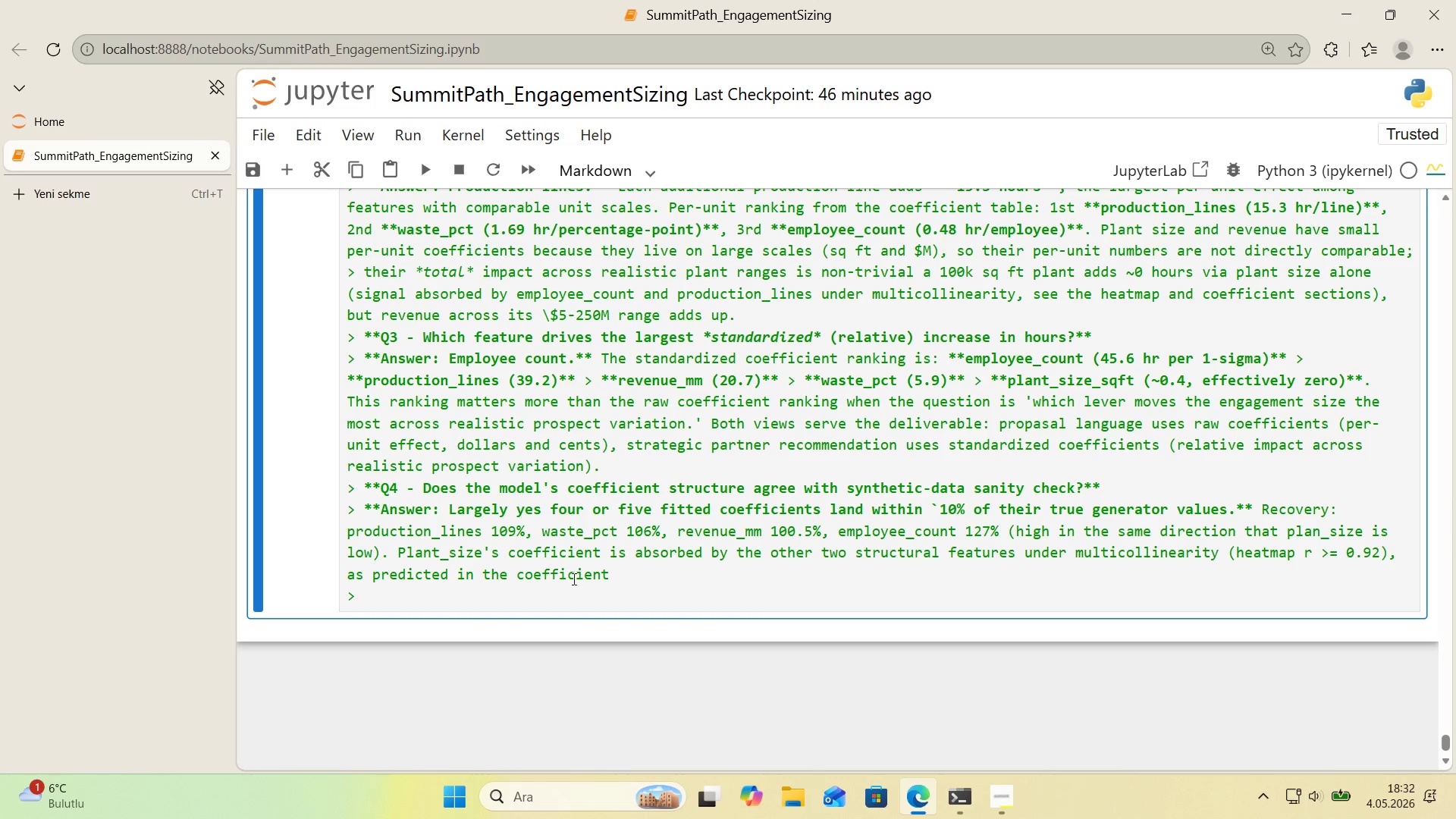 
left_click([569, 590])
 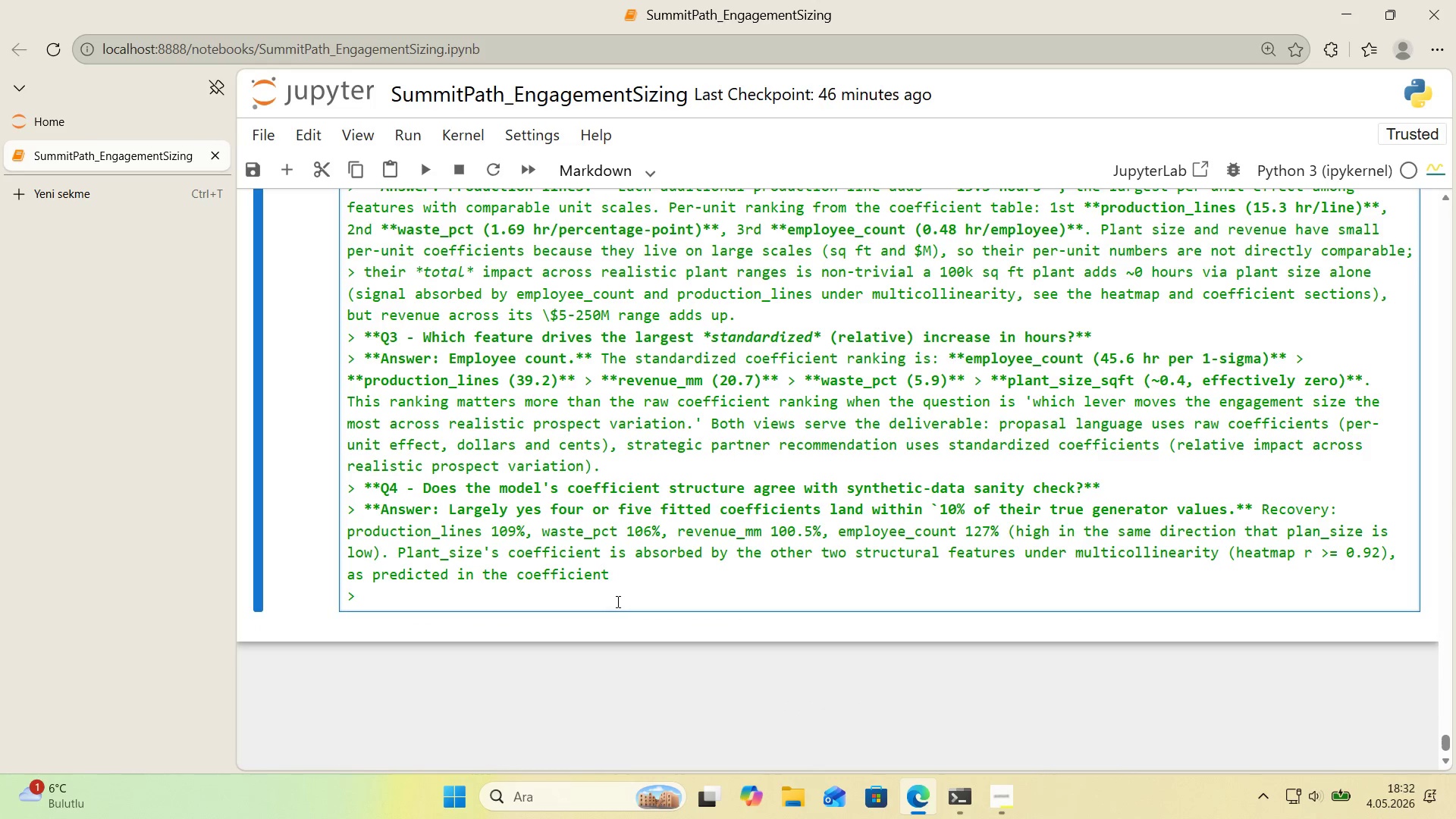 
key(Backspace)
 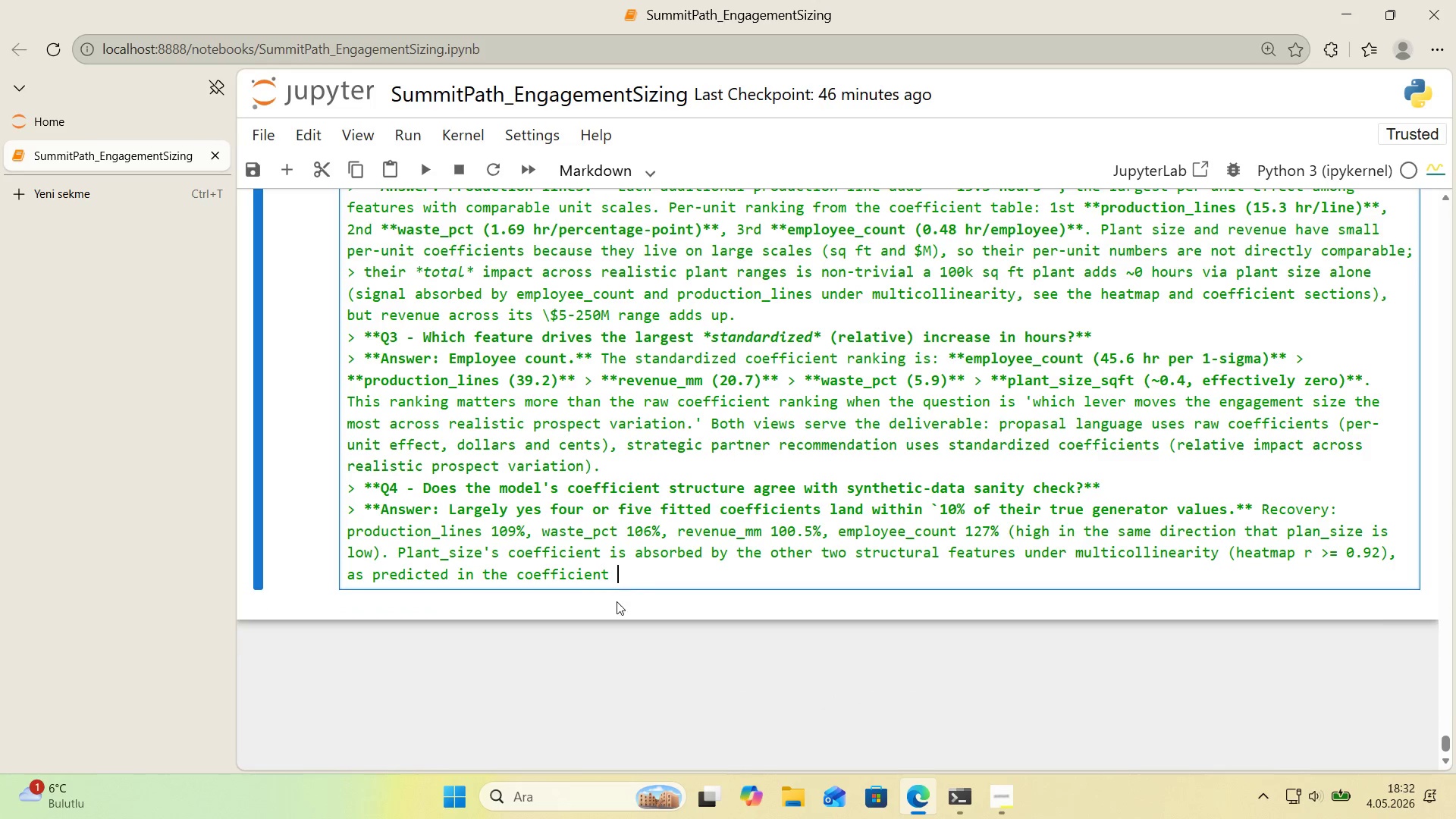 
key(Backspace)
 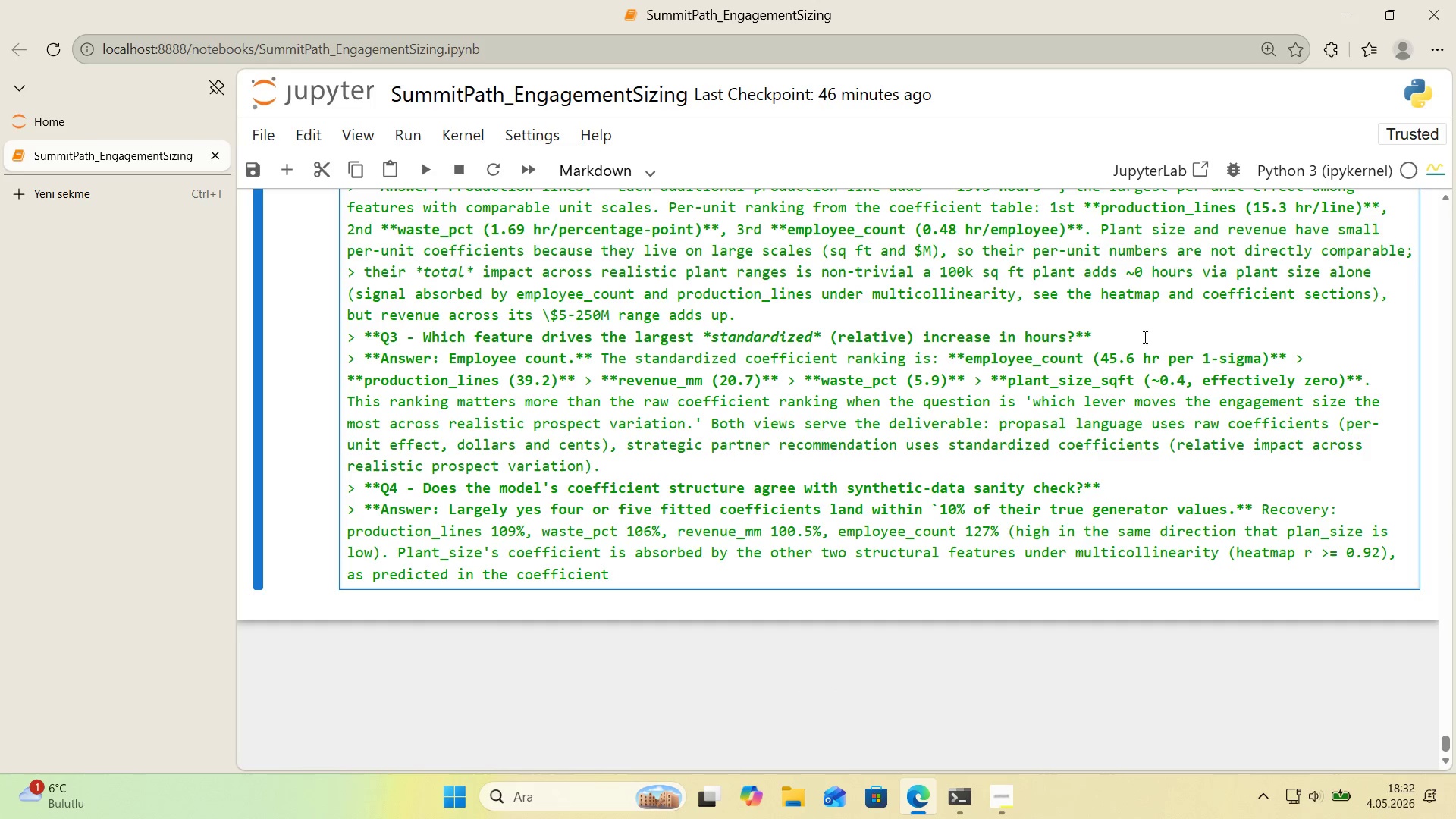 
double_click([1128, 277])
 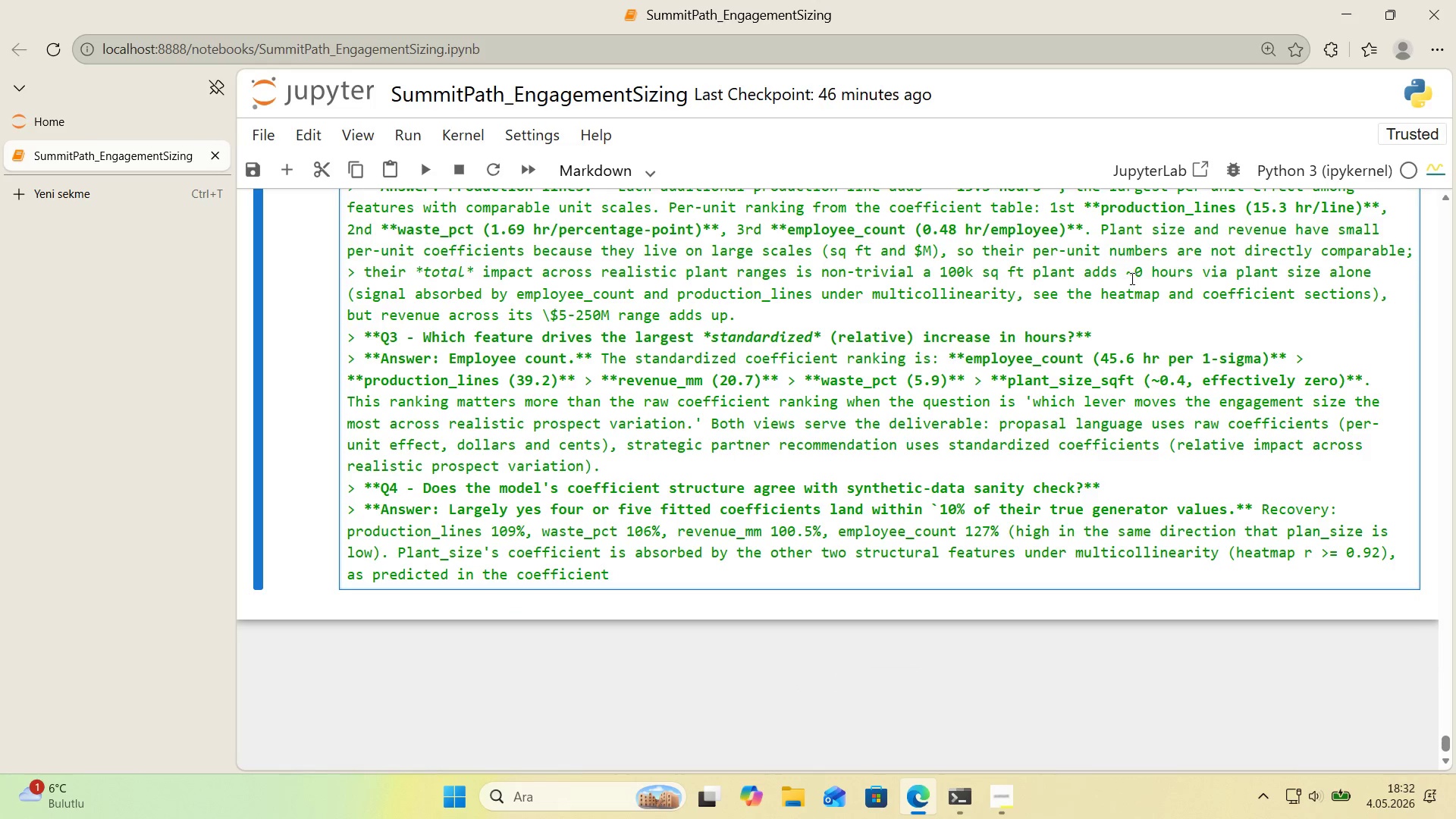 
key(Alt+Control+IntlYen)
 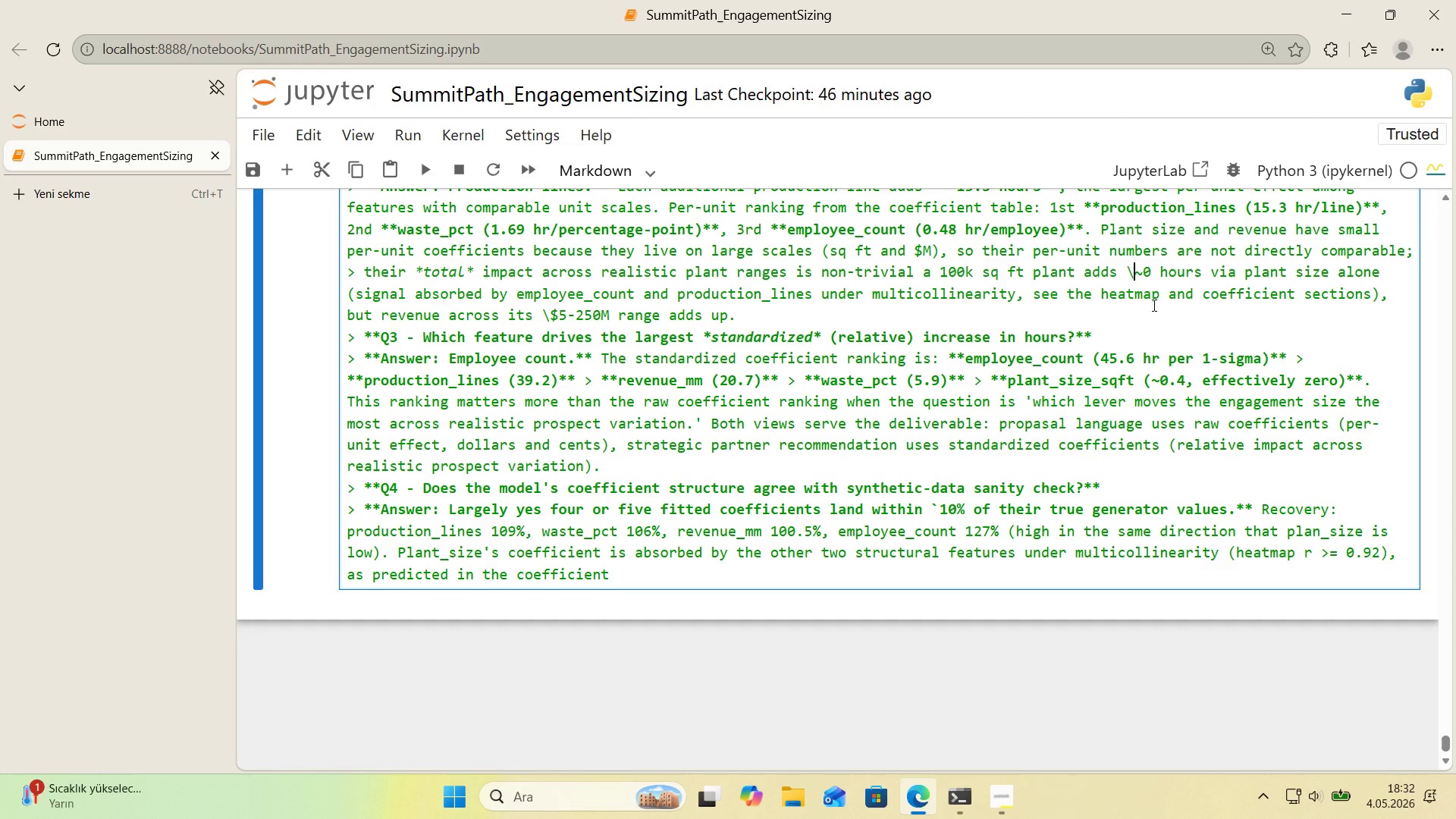 
wait(5.22)
 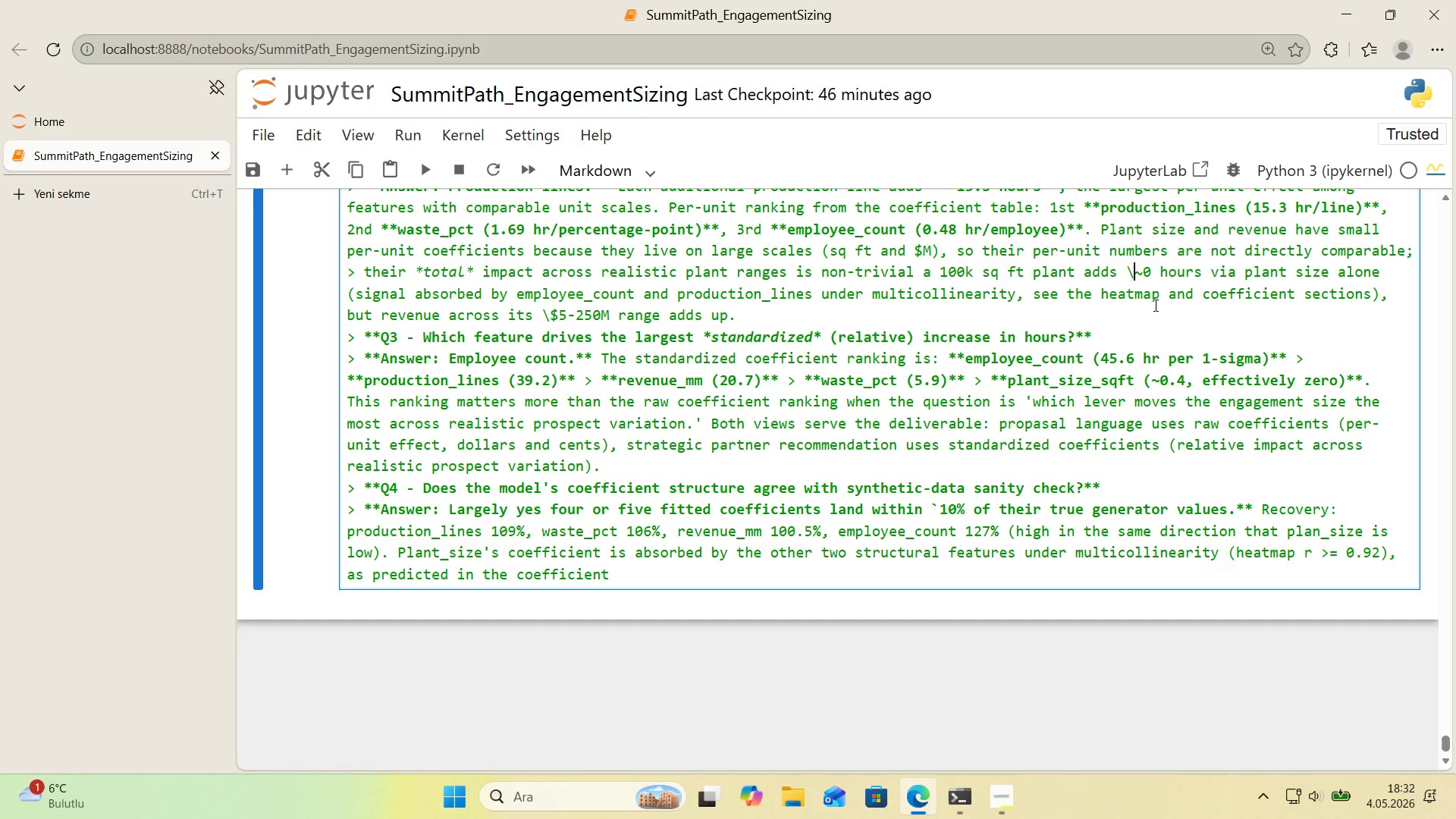 
left_click([849, 686])
 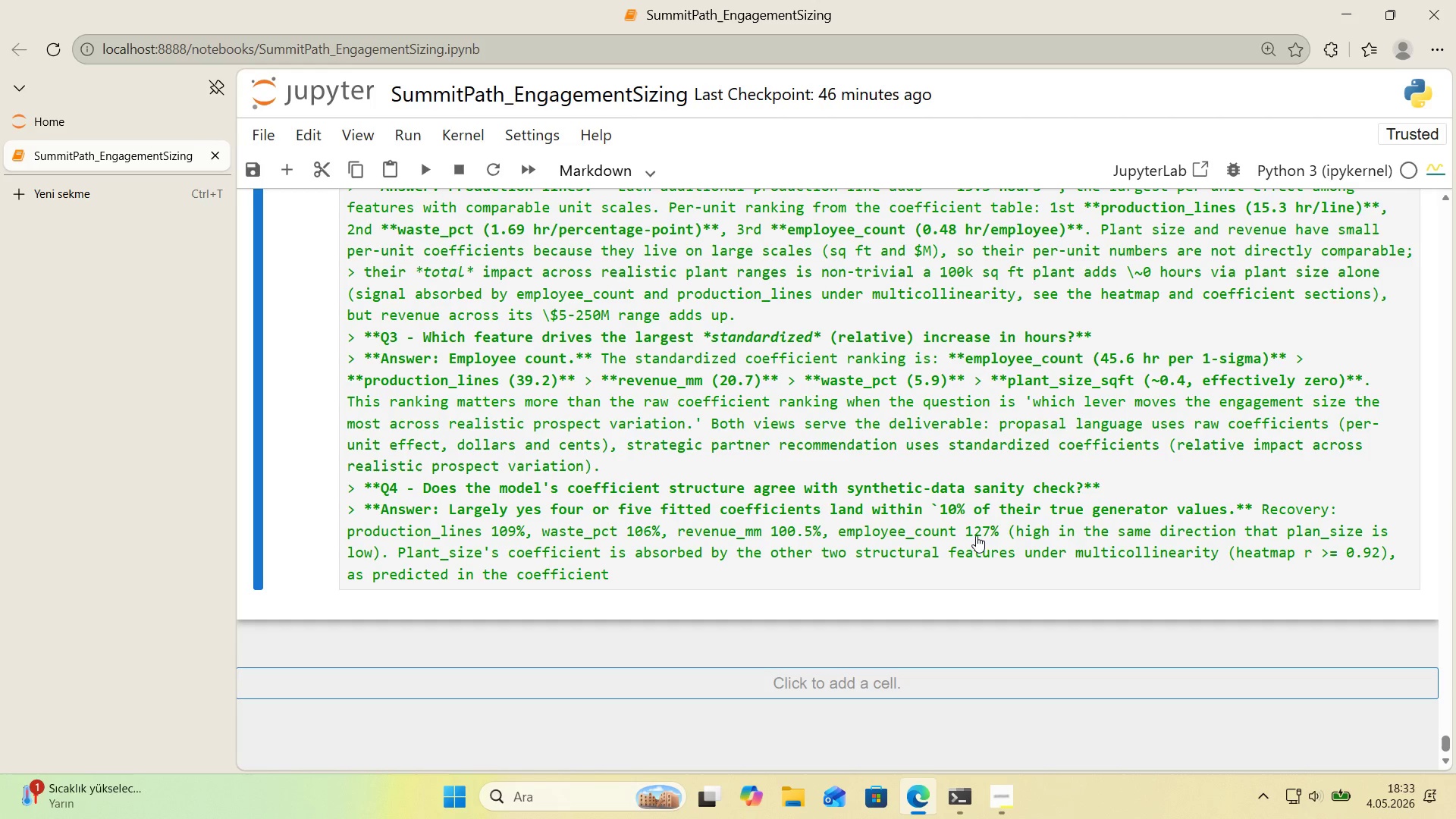 
scroll: coordinate [974, 535], scroll_direction: up, amount: 1.0
 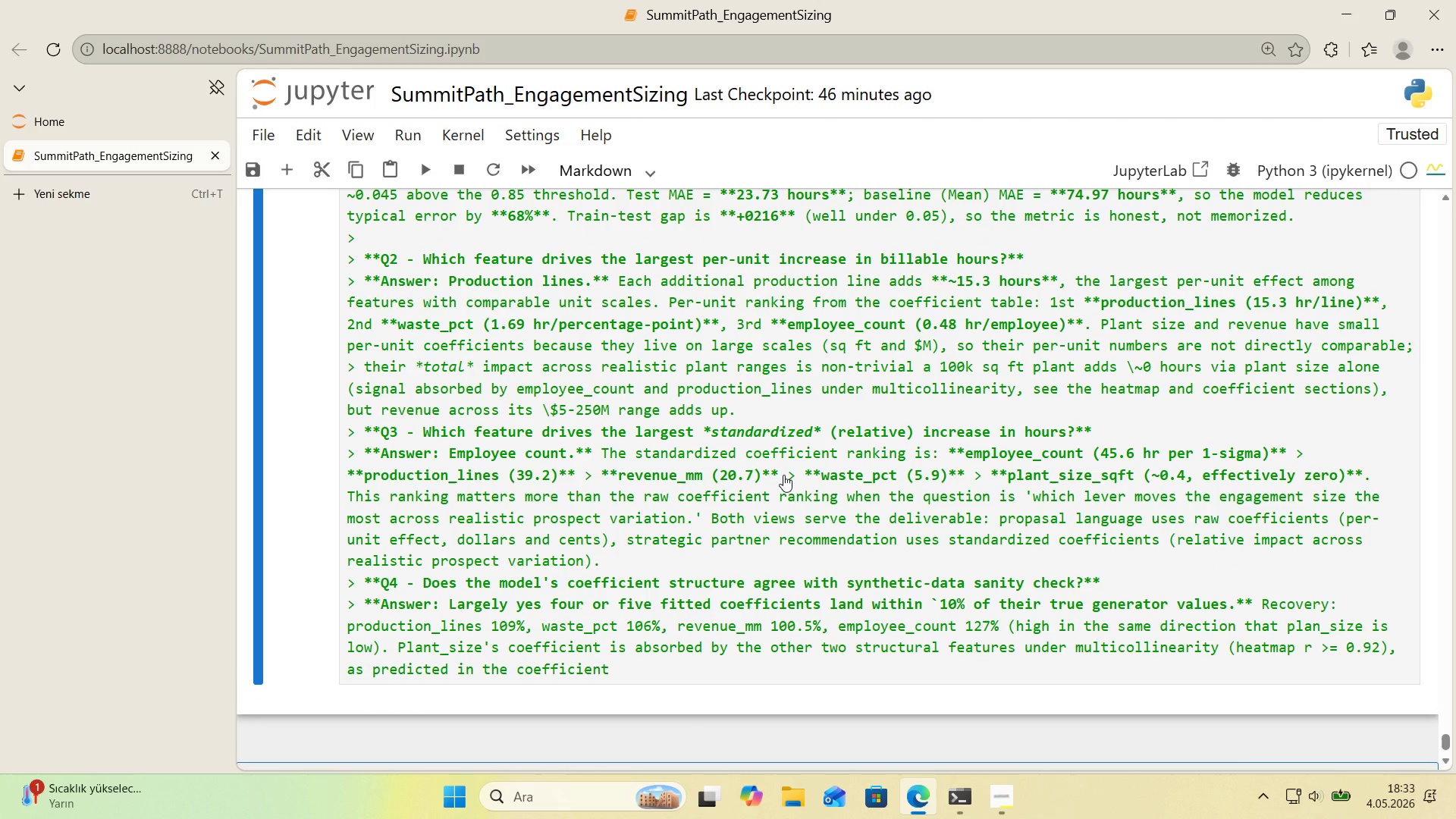 
left_click([783, 475])
 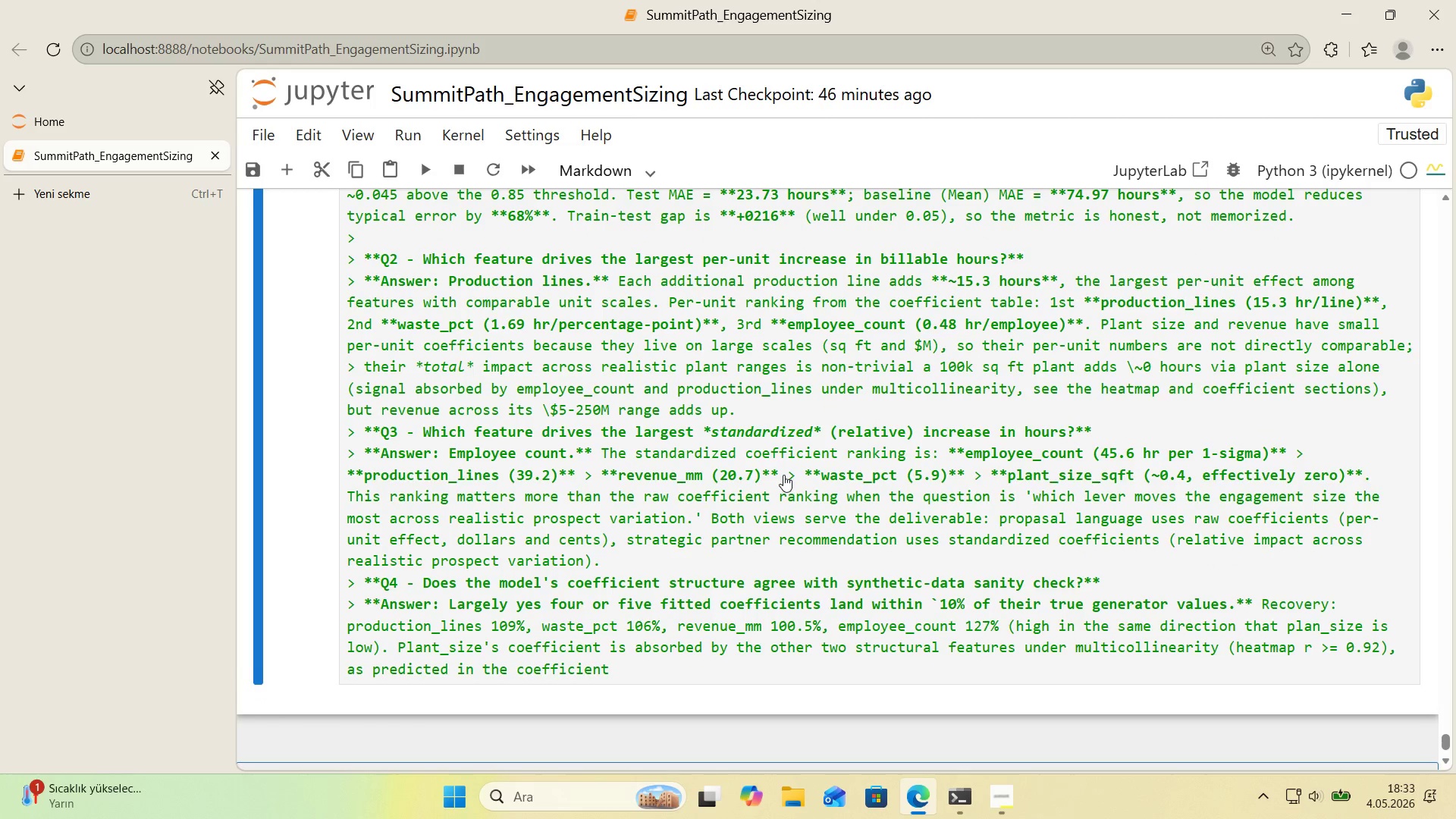 
scroll: coordinate [783, 475], scroll_direction: up, amount: 10.0
 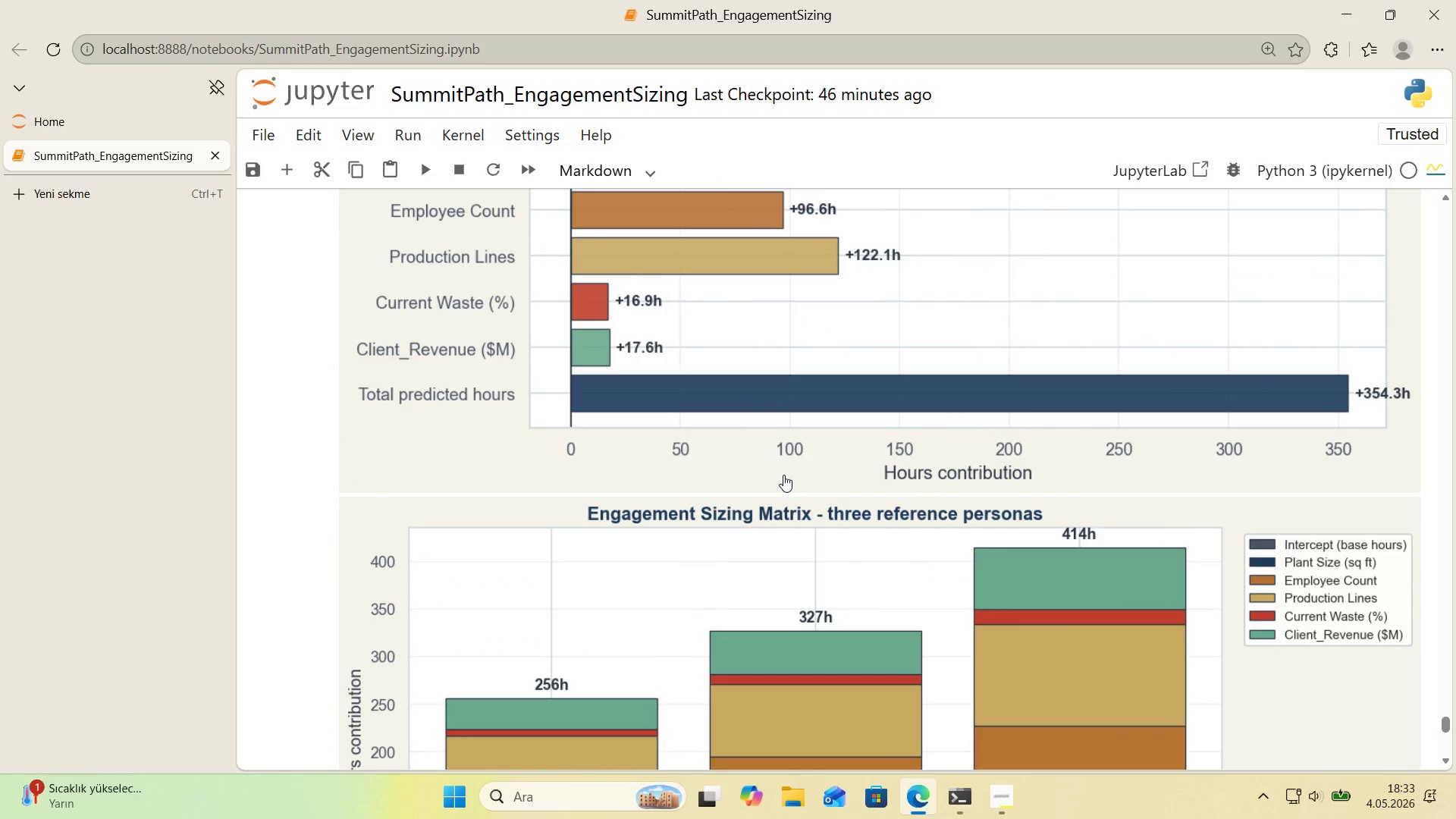 
scroll: coordinate [795, 496], scroll_direction: down, amount: 16.0
 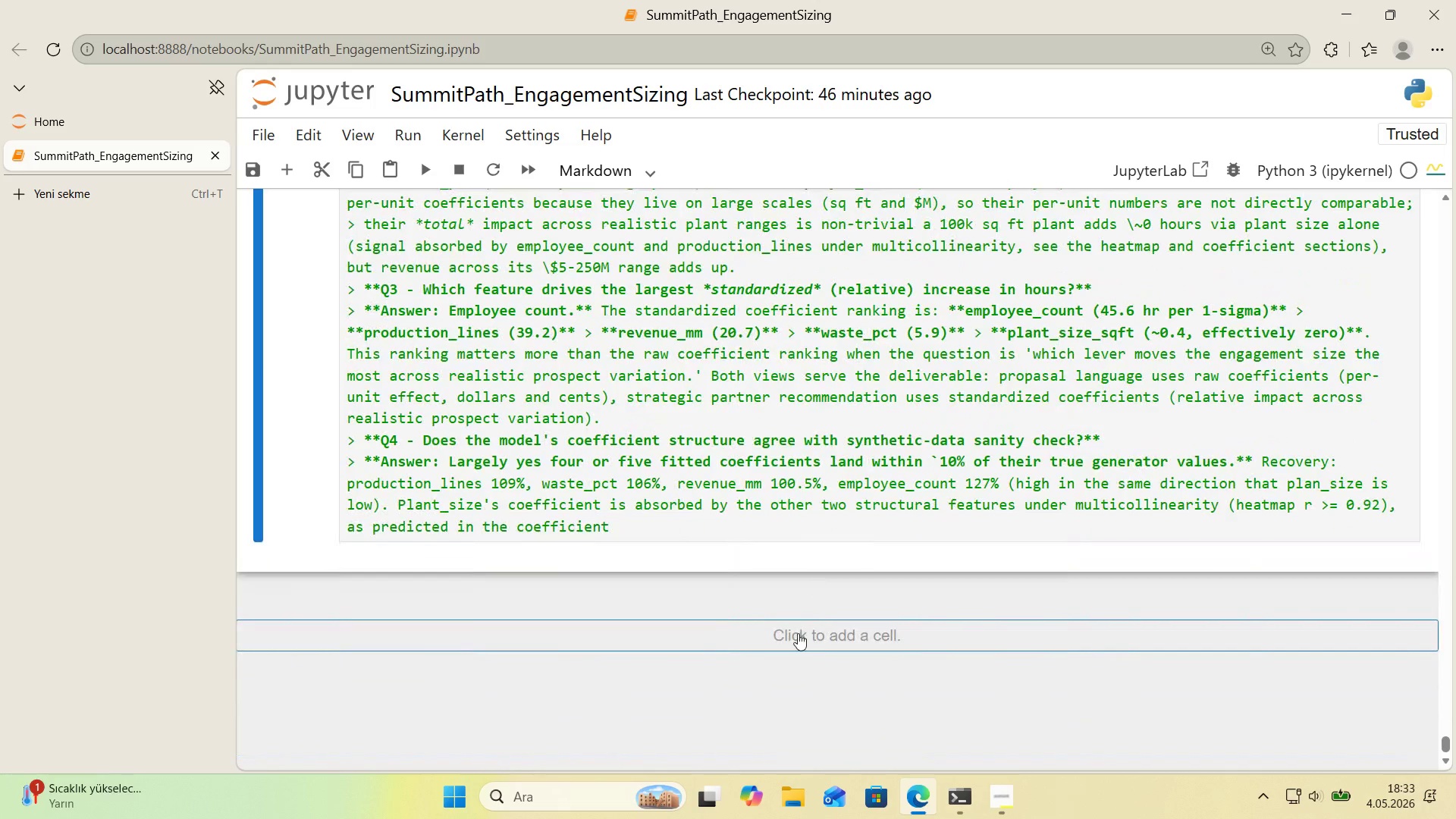 
left_click([798, 633])
 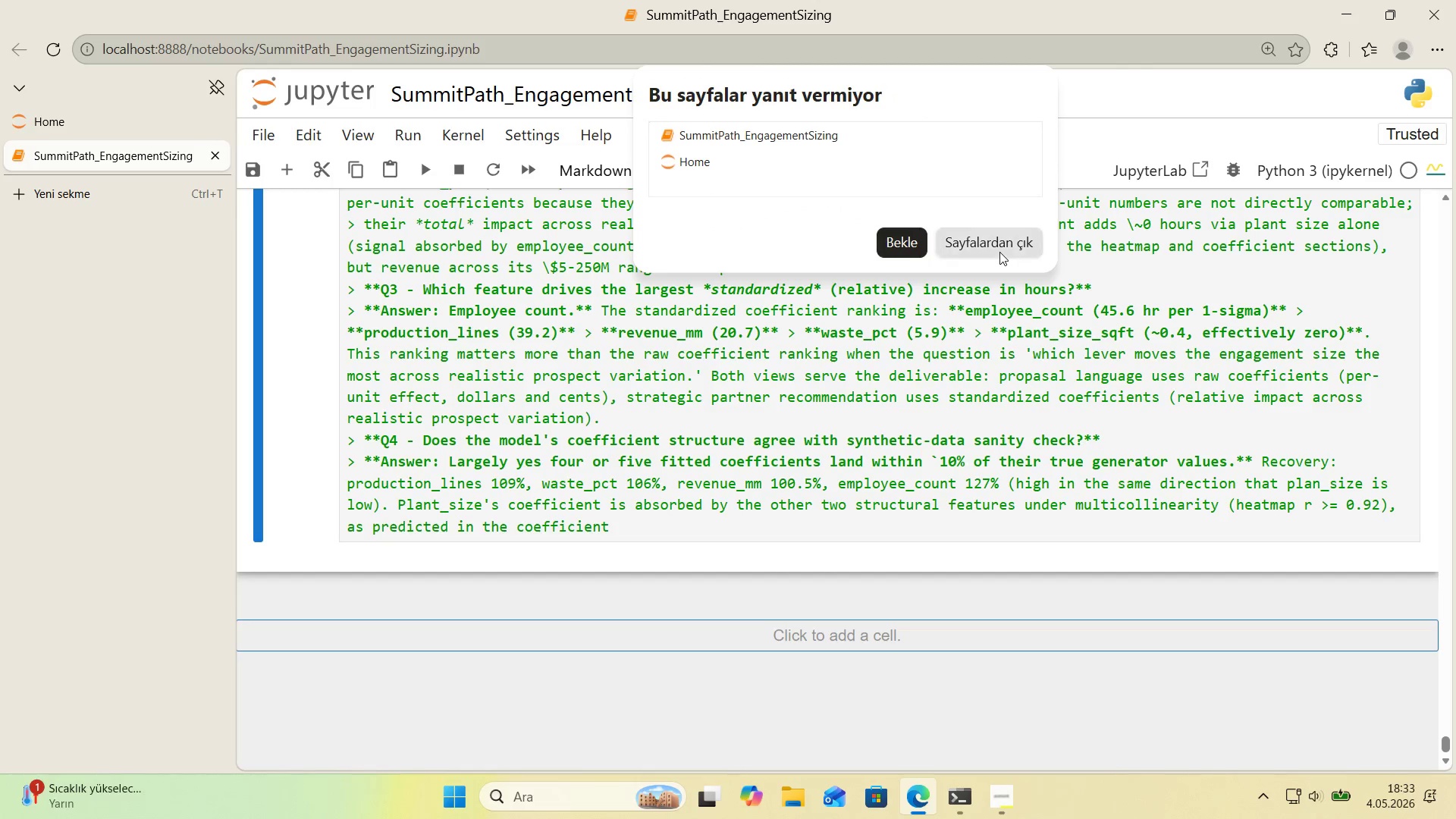 
wait(15.08)
 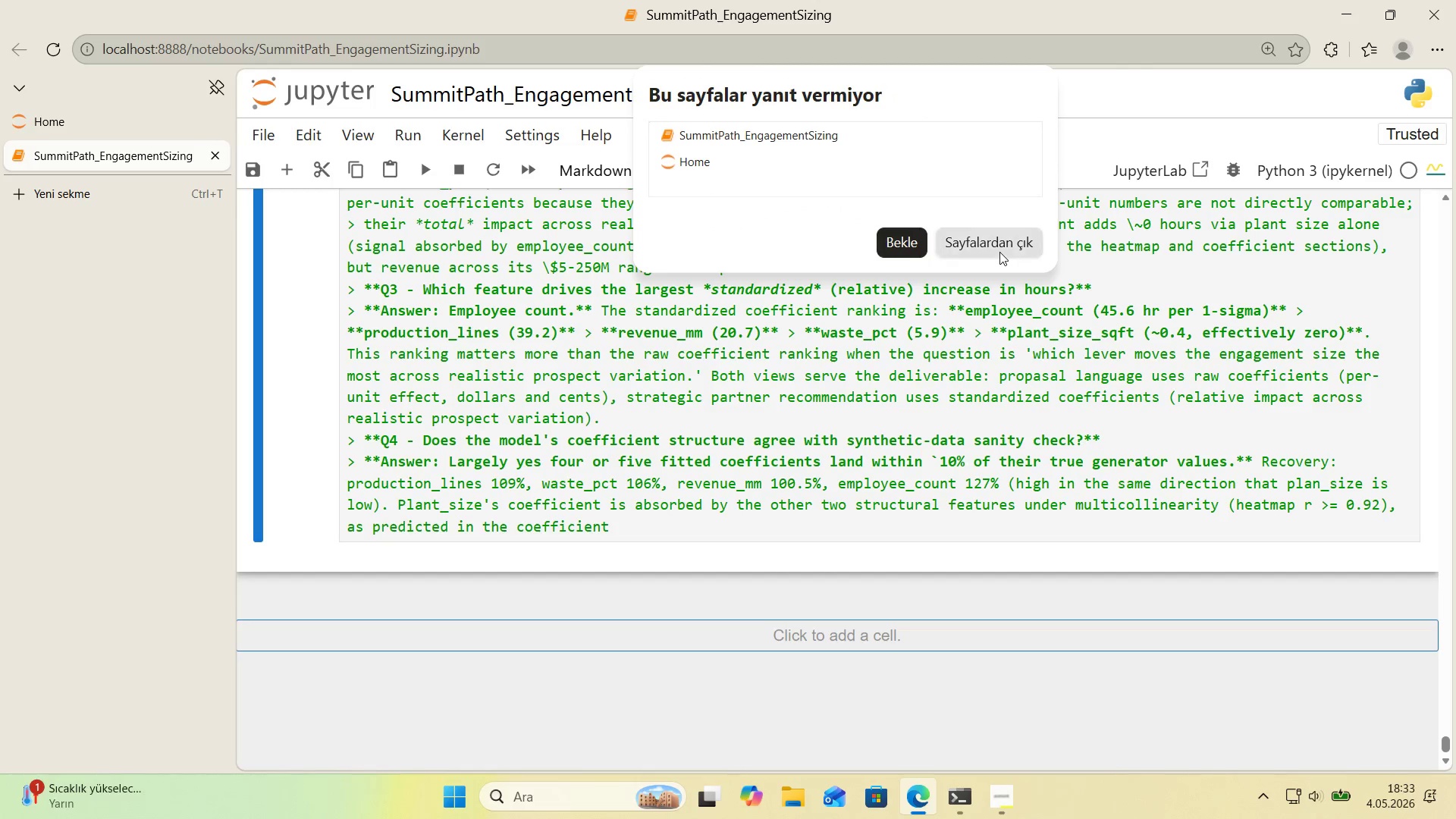 
left_click([999, 252])
 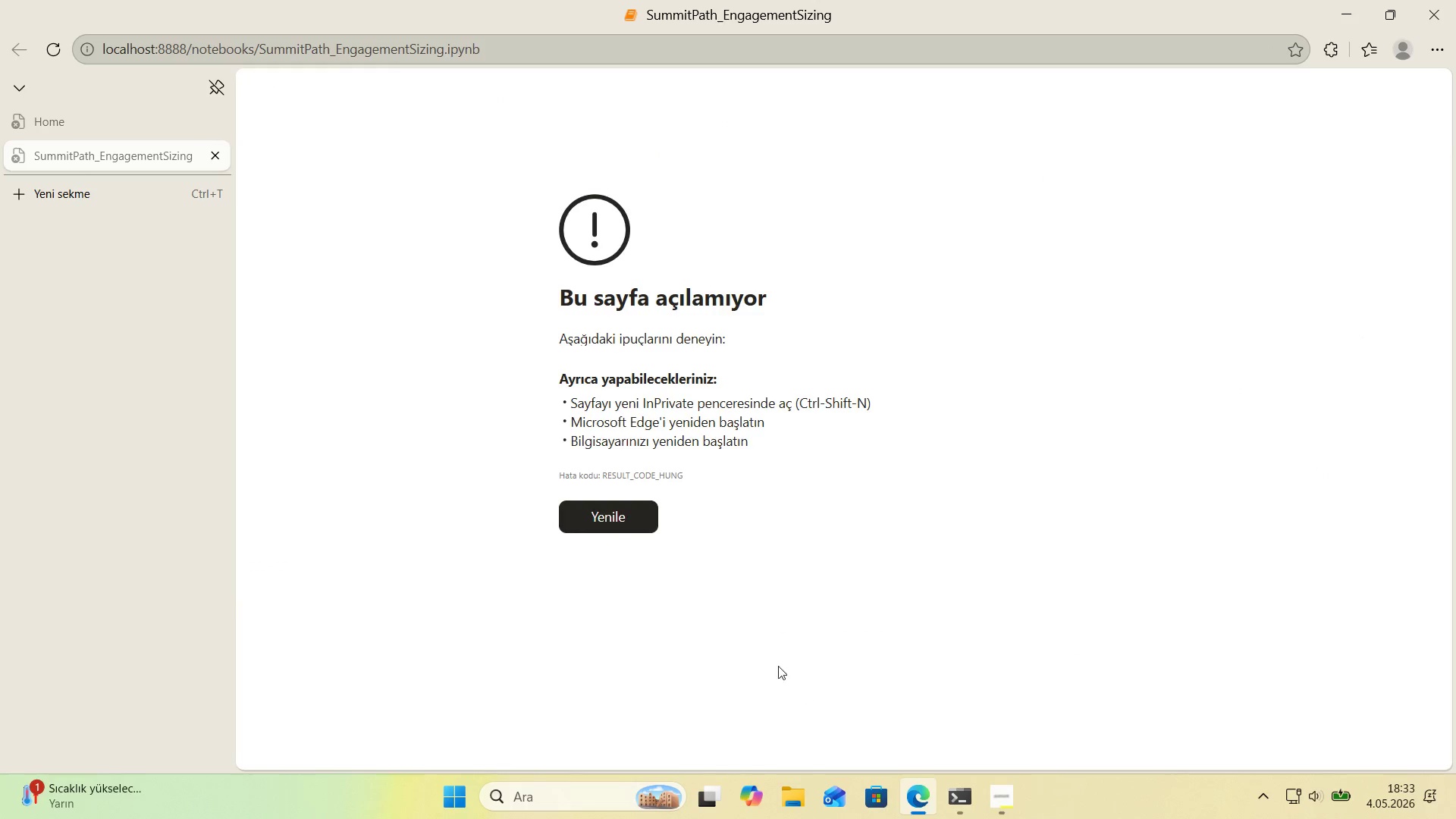 
left_click([958, 783])
 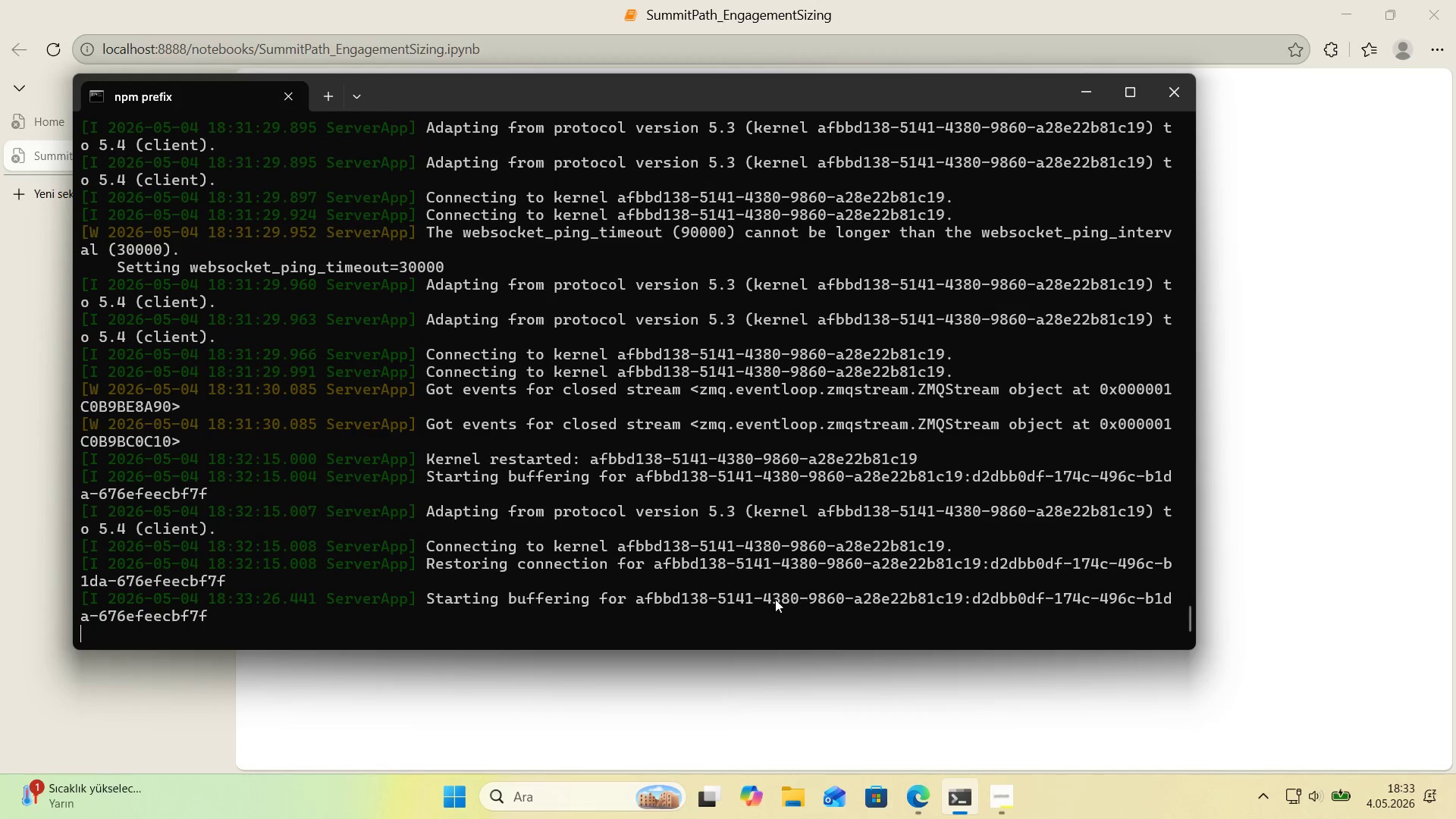 
left_click([733, 613])
 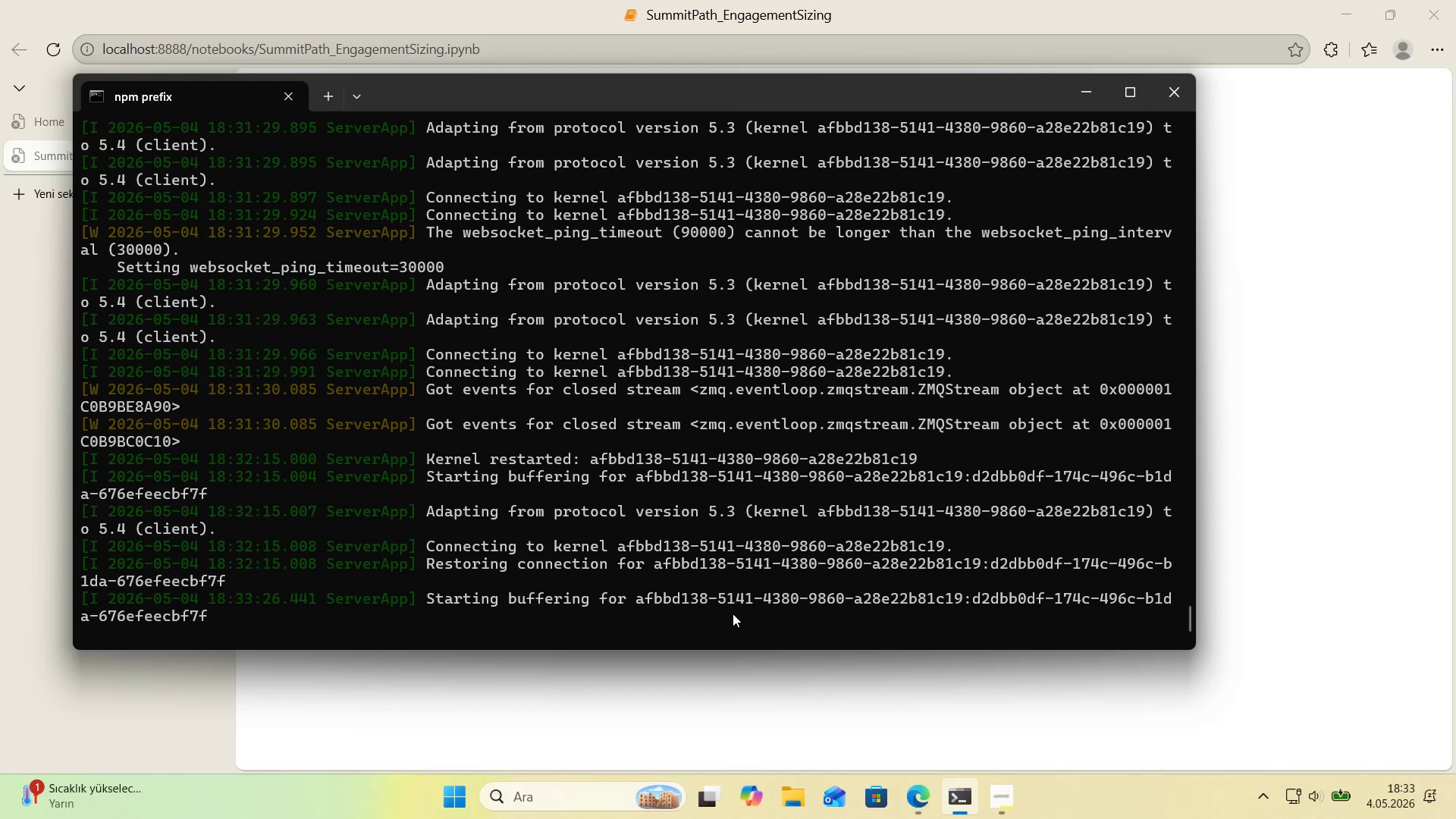 
key(Control+C)
 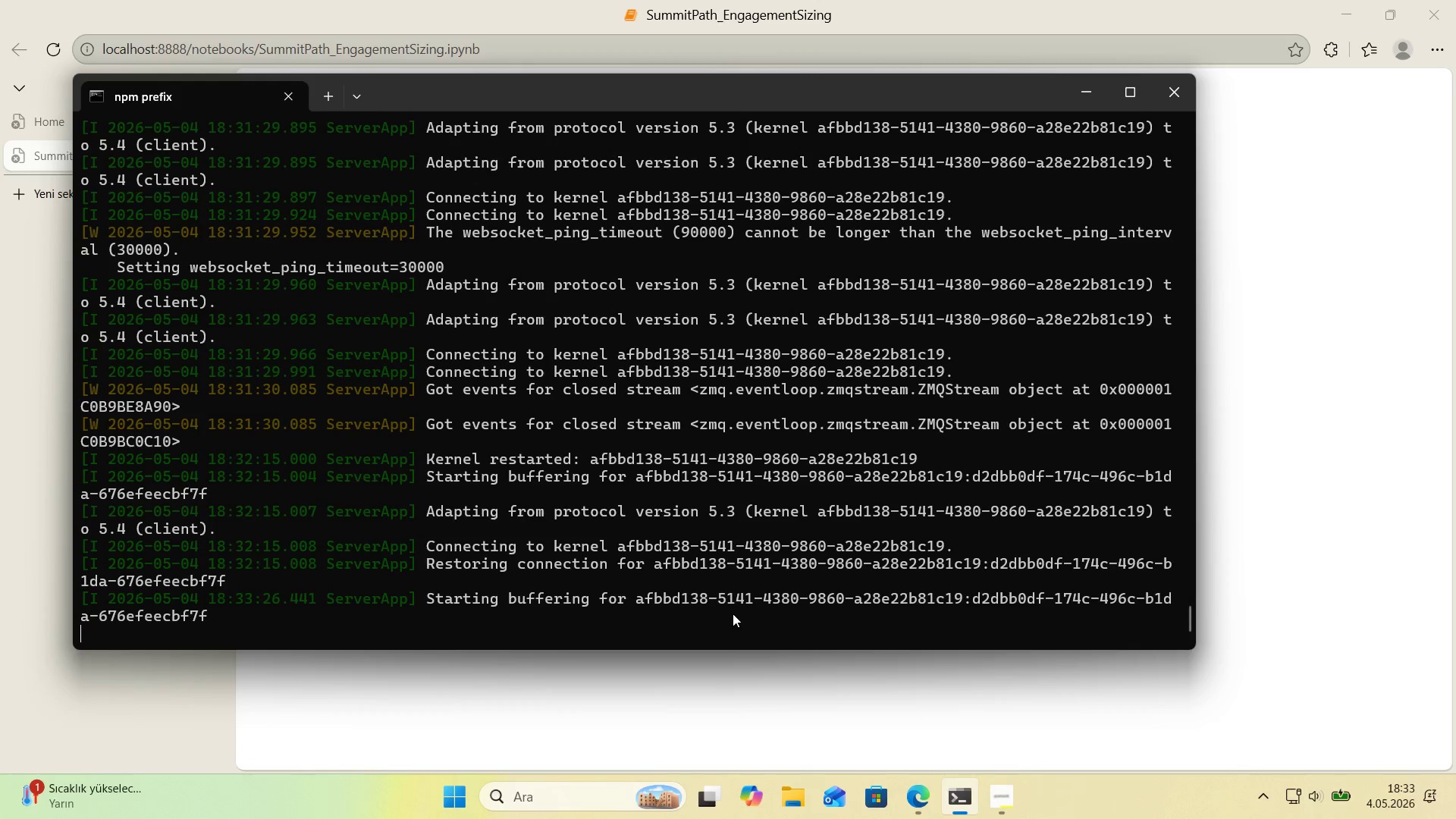 
key(Control+C)
 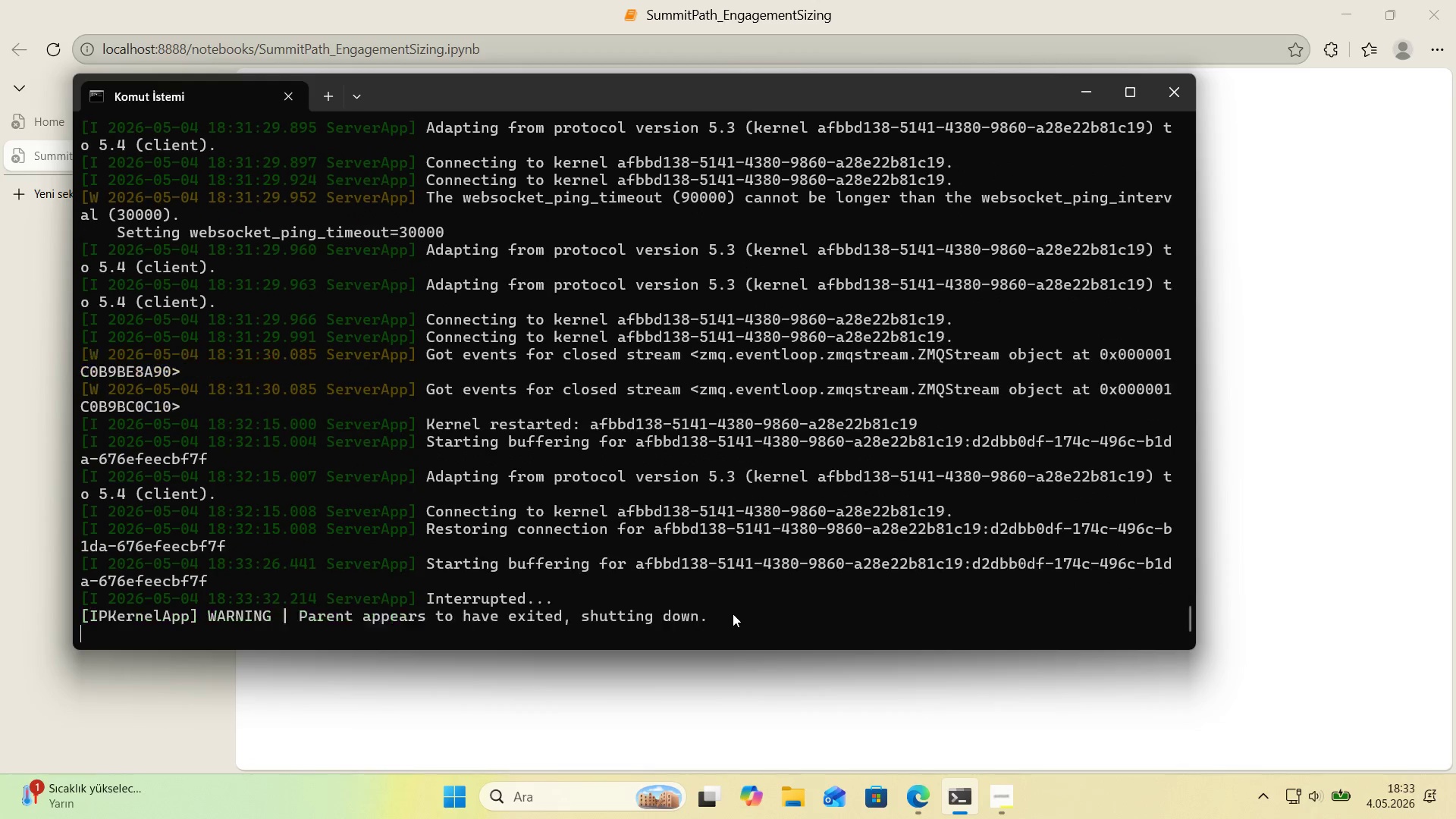 
key(ArrowUp)
 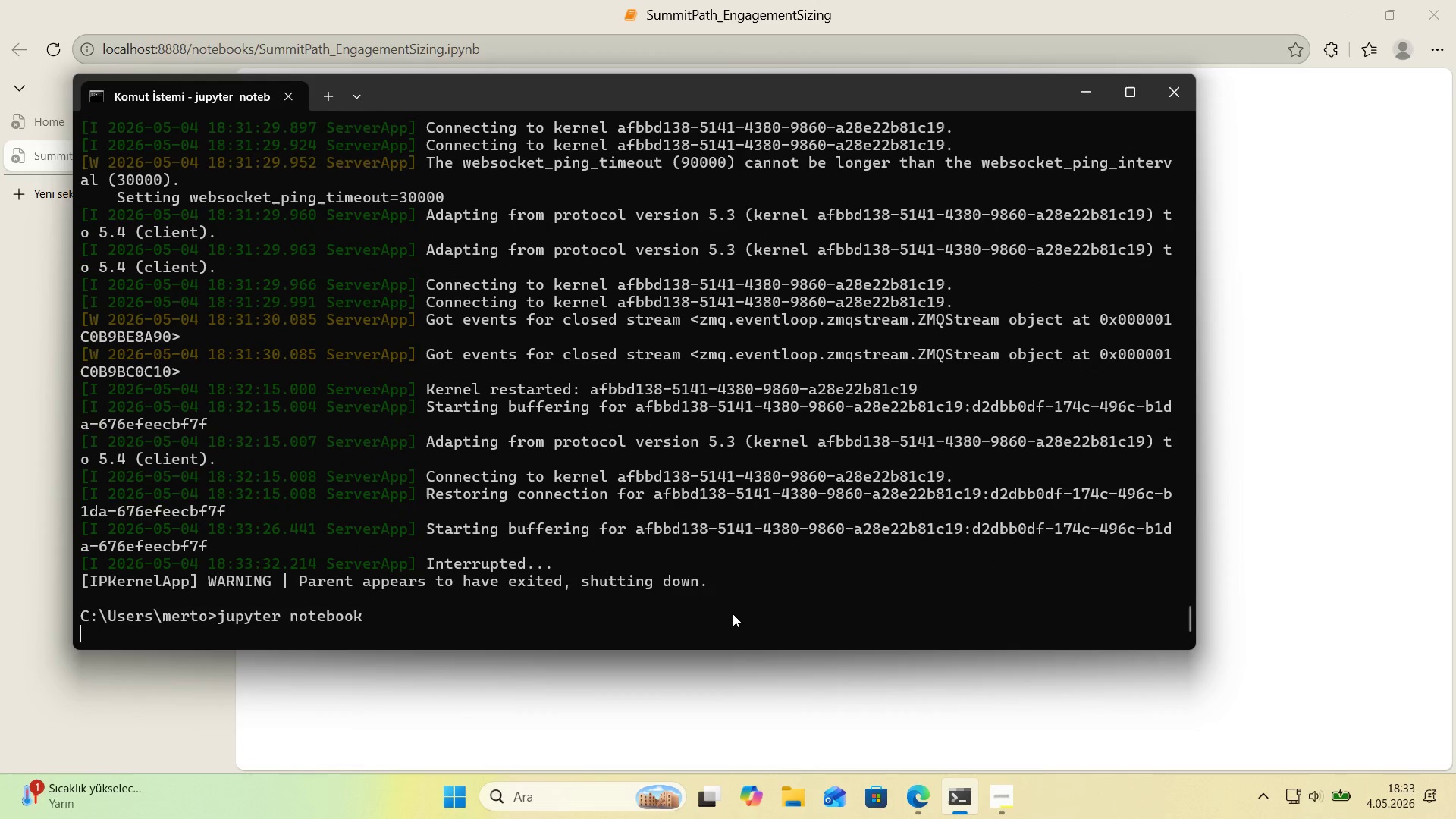 
key(Enter)
 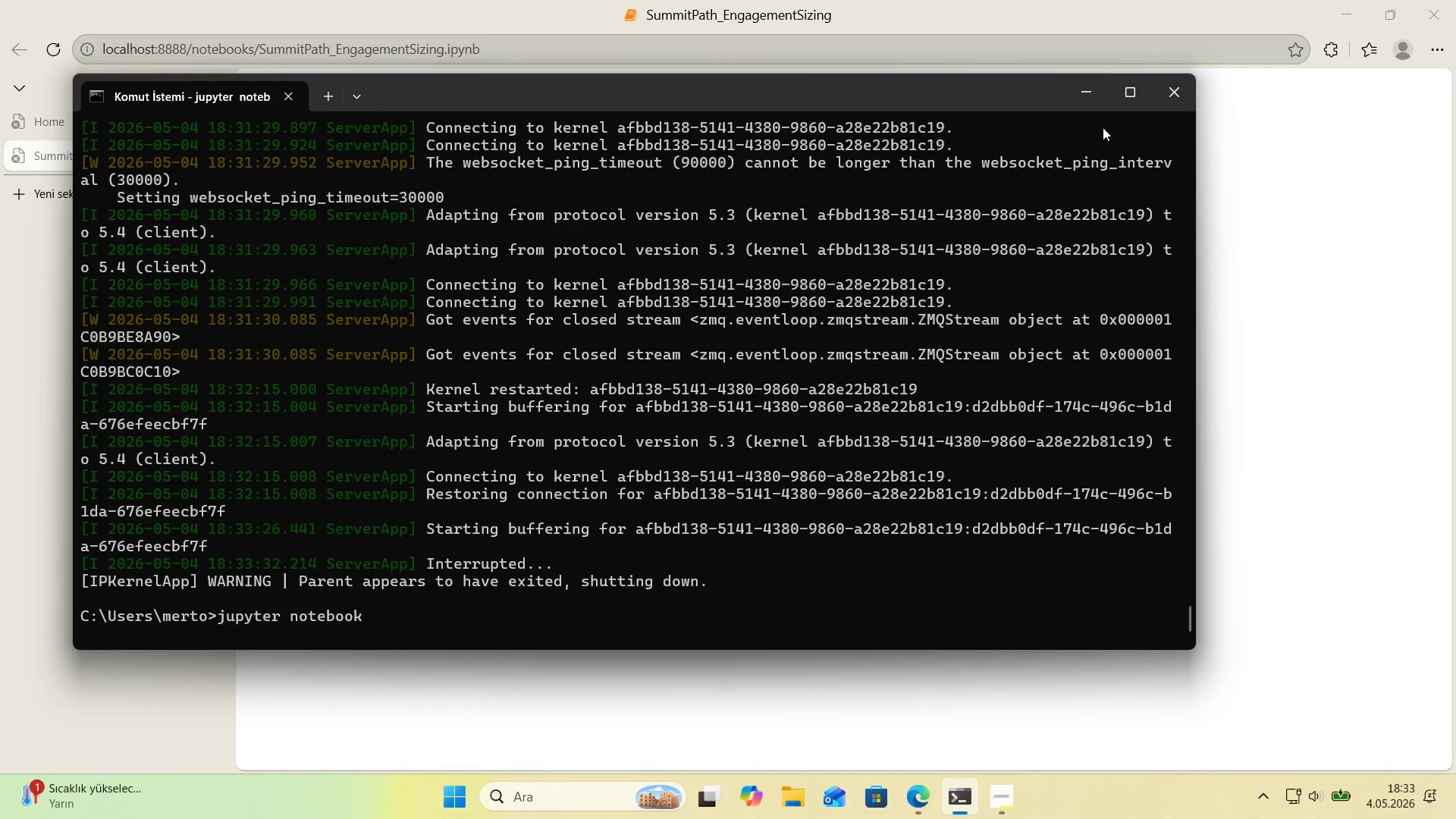 
left_click([1089, 101])
 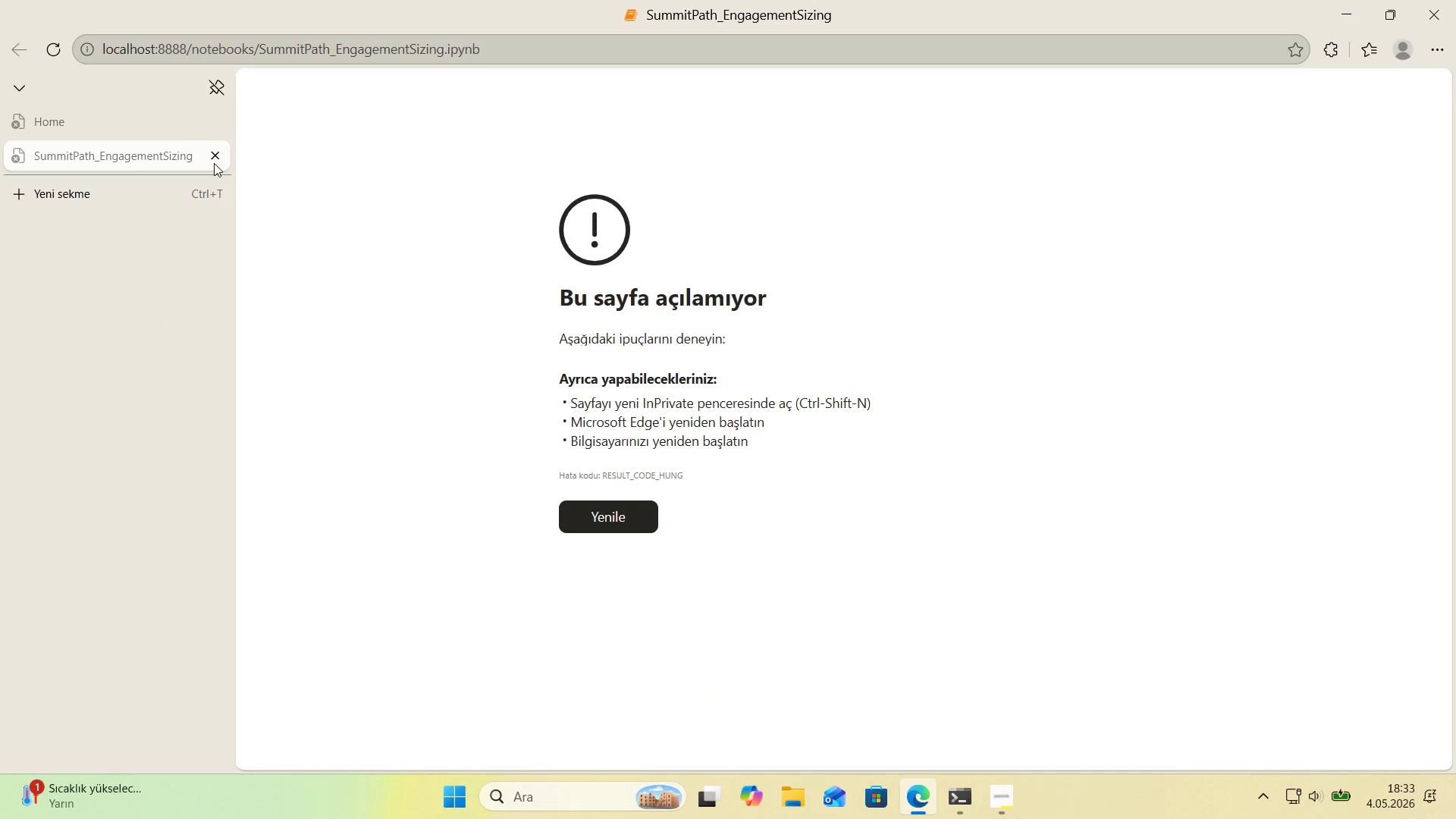 
double_click([213, 158])
 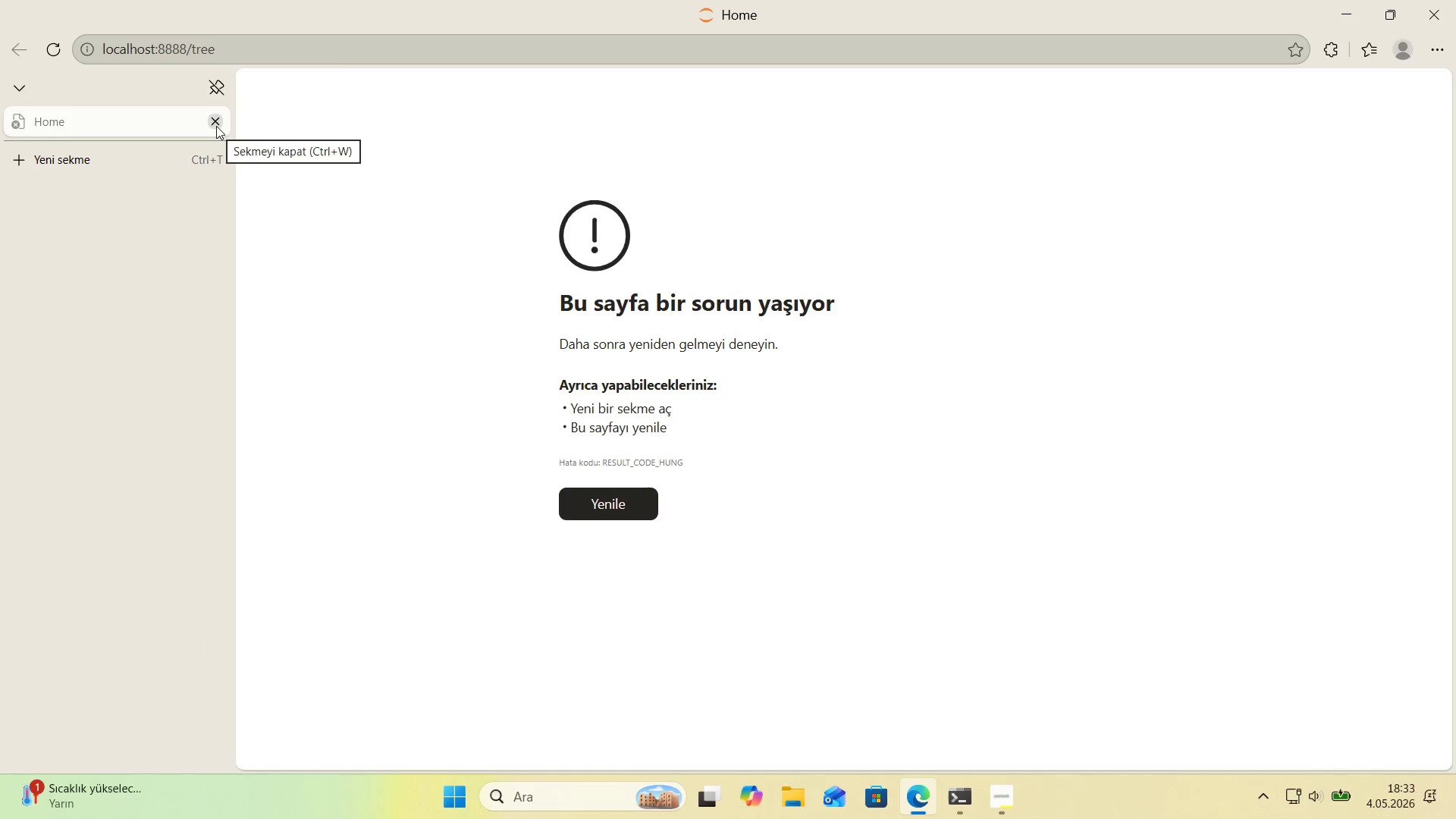 
left_click([216, 126])
 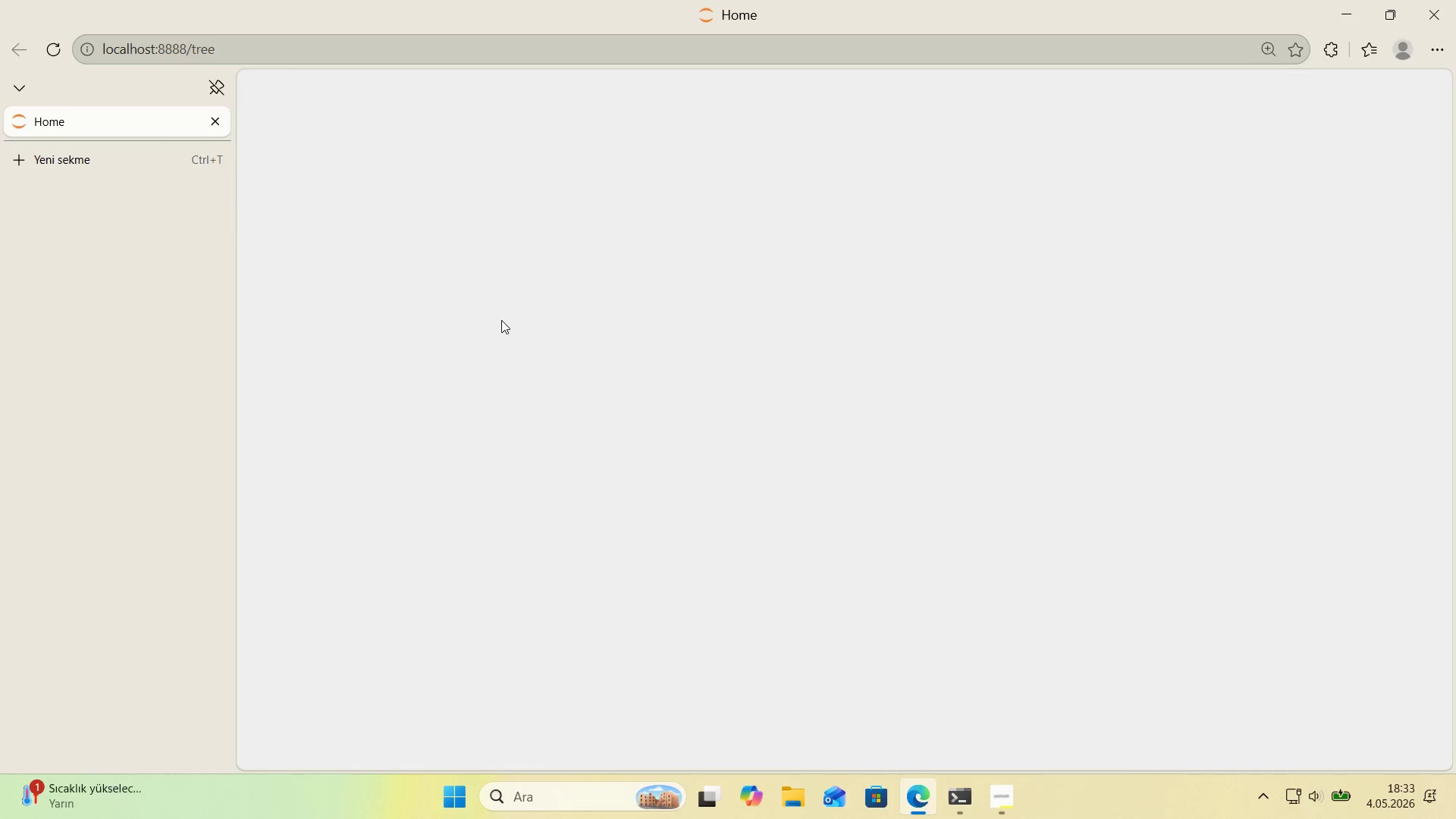 
scroll: coordinate [453, 365], scroll_direction: down, amount: 9.0
 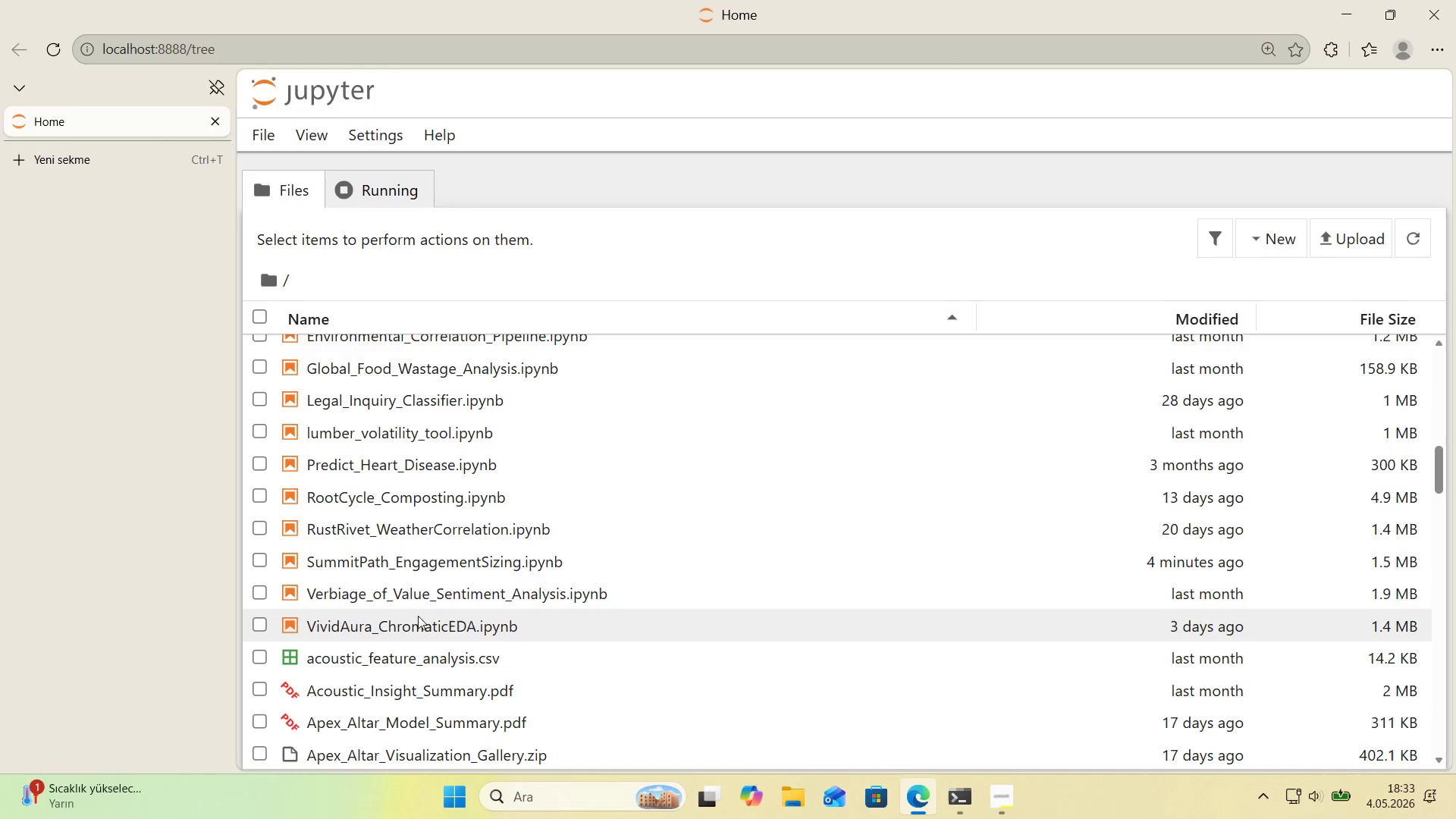 
left_click([413, 560])
 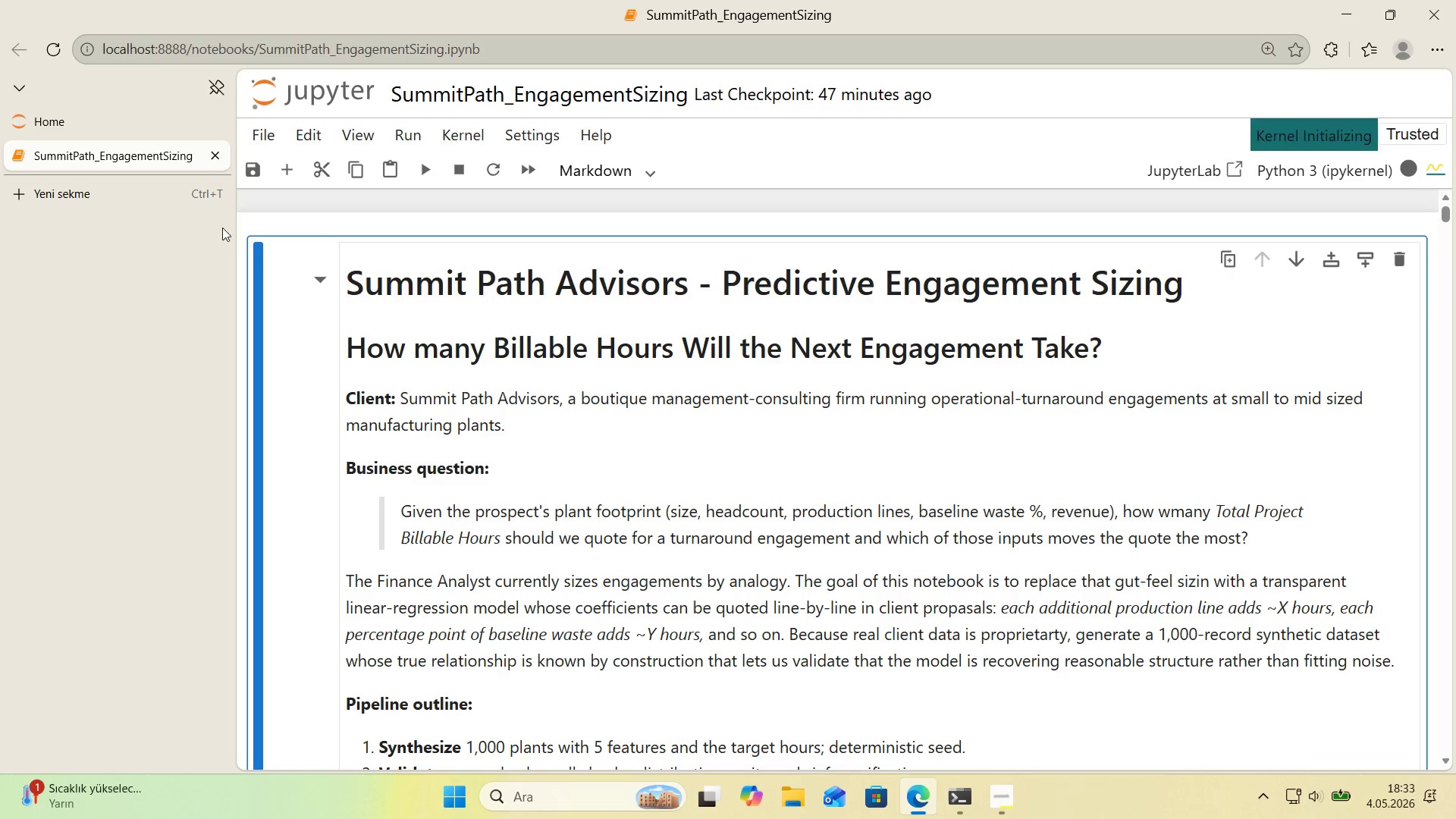 
scroll: coordinate [385, 283], scroll_direction: down, amount: 6.0
 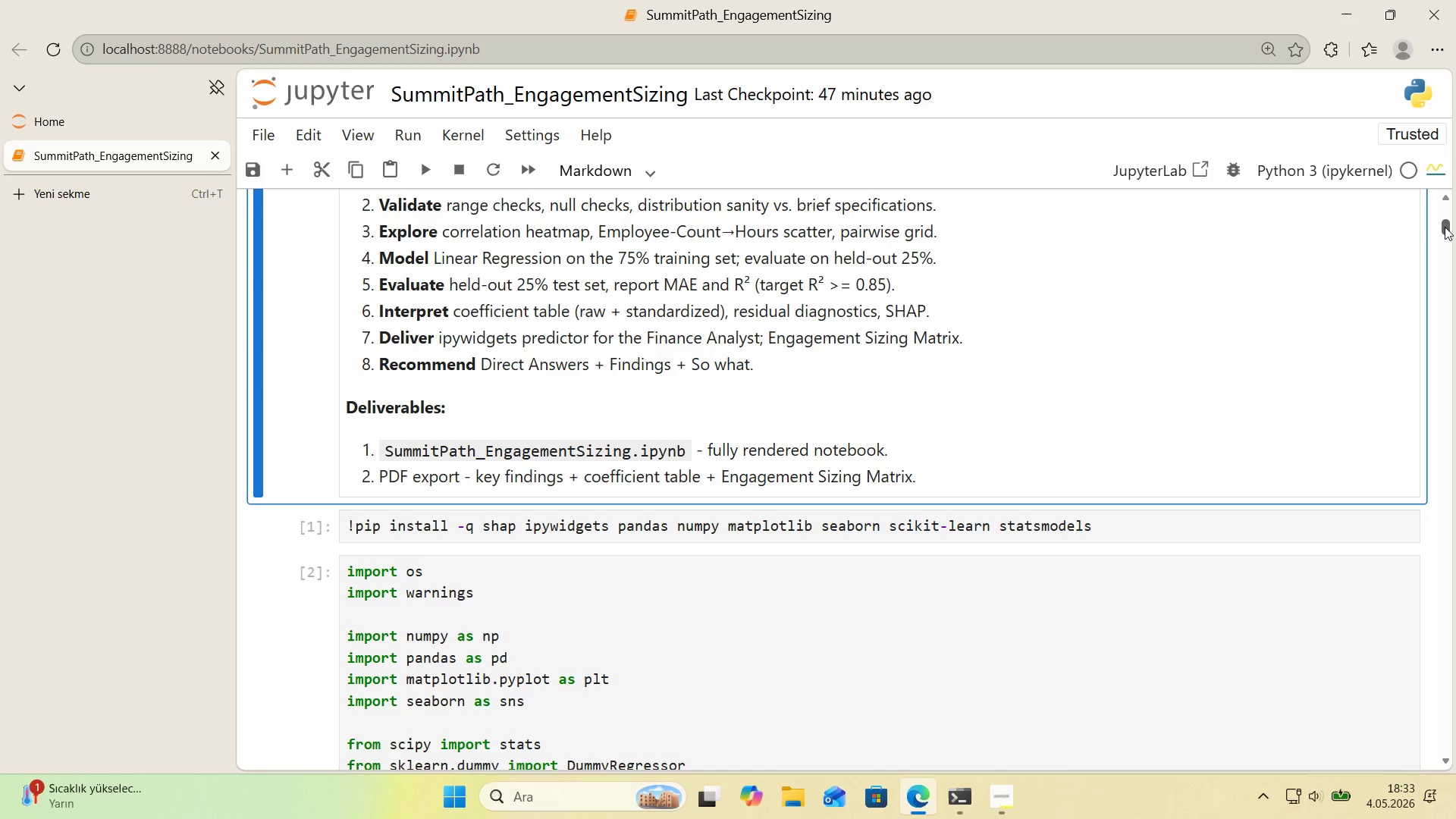 
left_click_drag(start_coordinate=[1445, 227], to_coordinate=[1422, 730])
 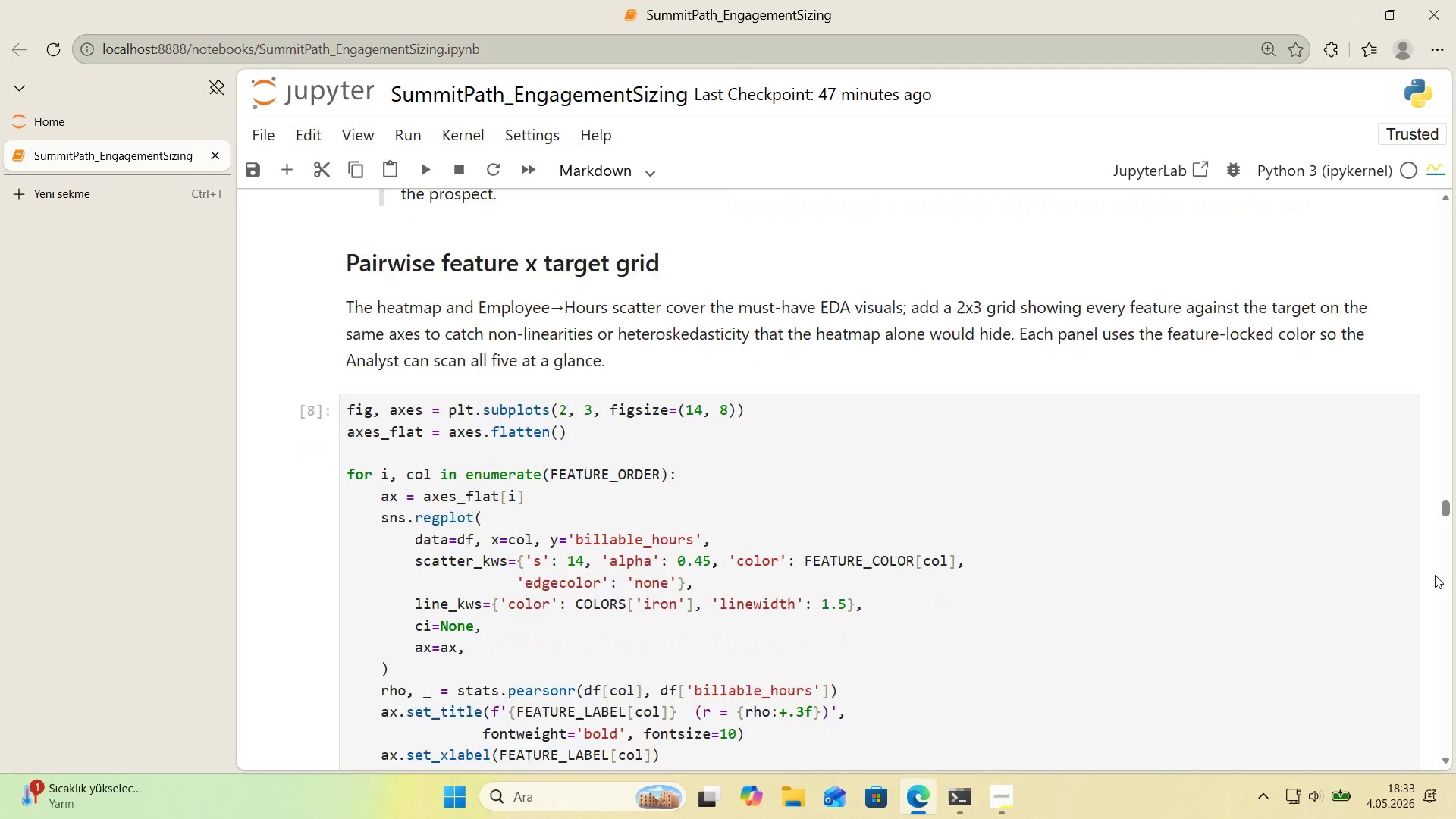 
scroll: coordinate [1435, 575], scroll_direction: down, amount: 6.0
 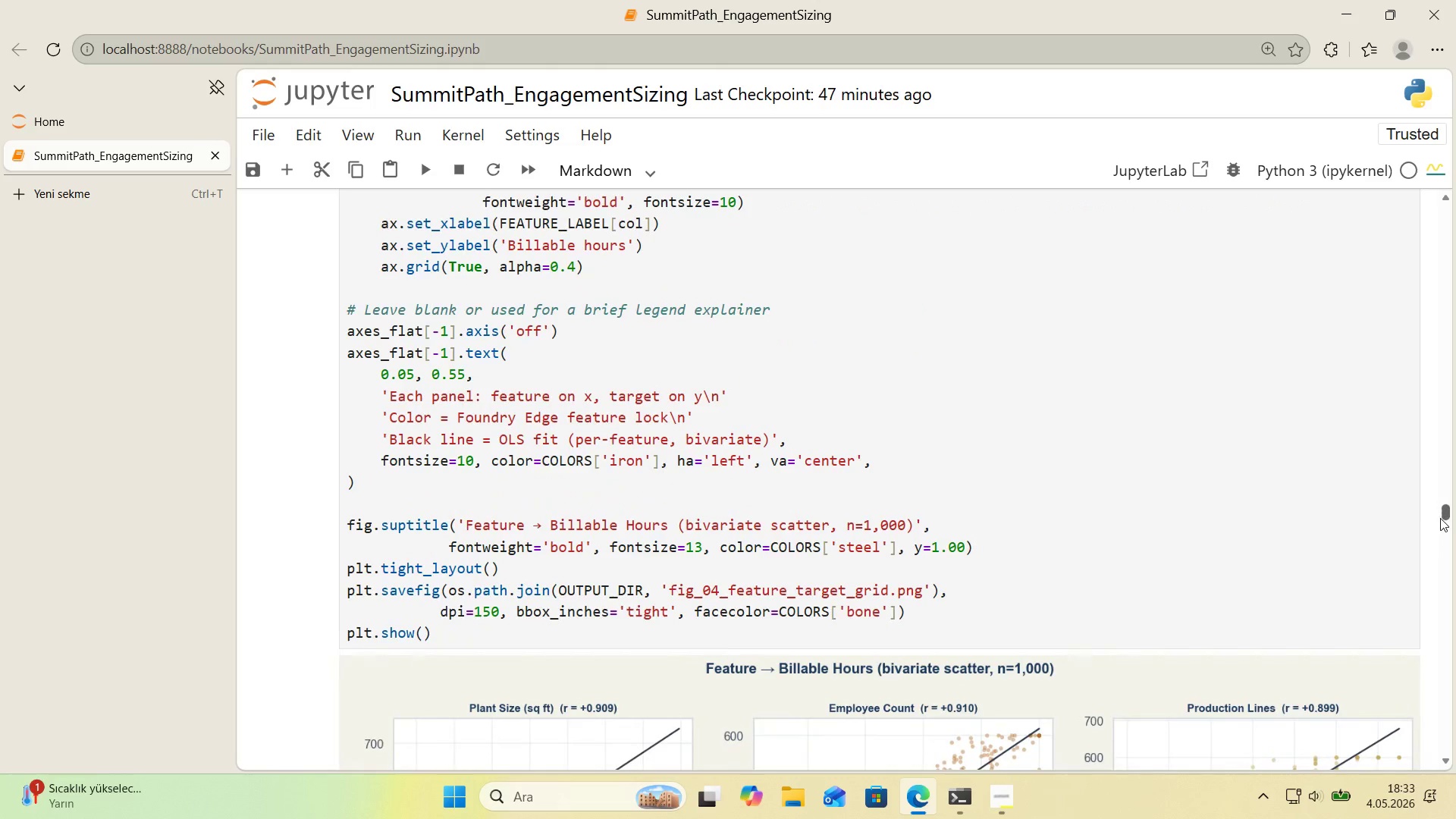 
left_click_drag(start_coordinate=[1440, 518], to_coordinate=[1445, 776])
 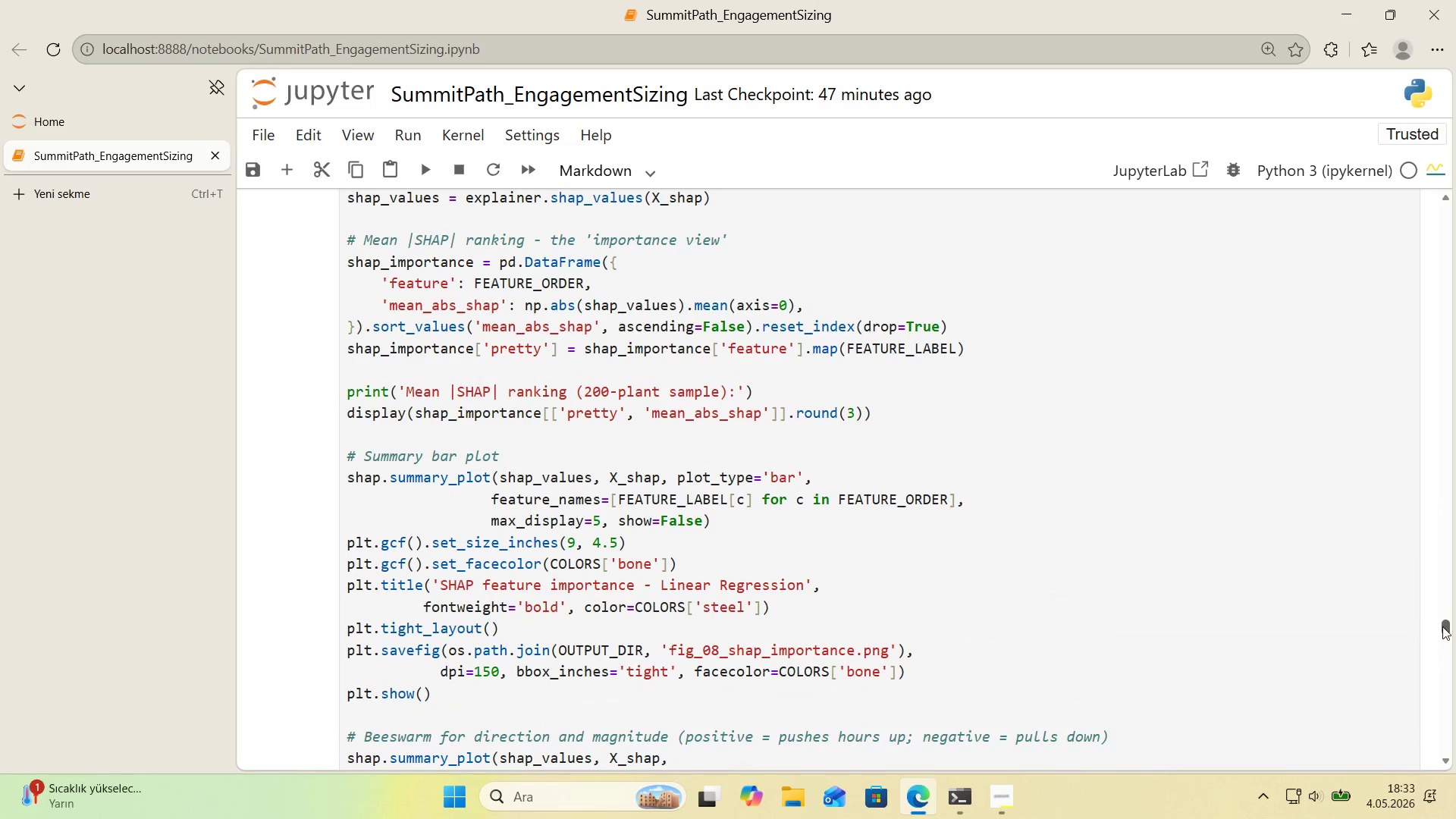 
left_click_drag(start_coordinate=[1443, 626], to_coordinate=[1444, 775])
 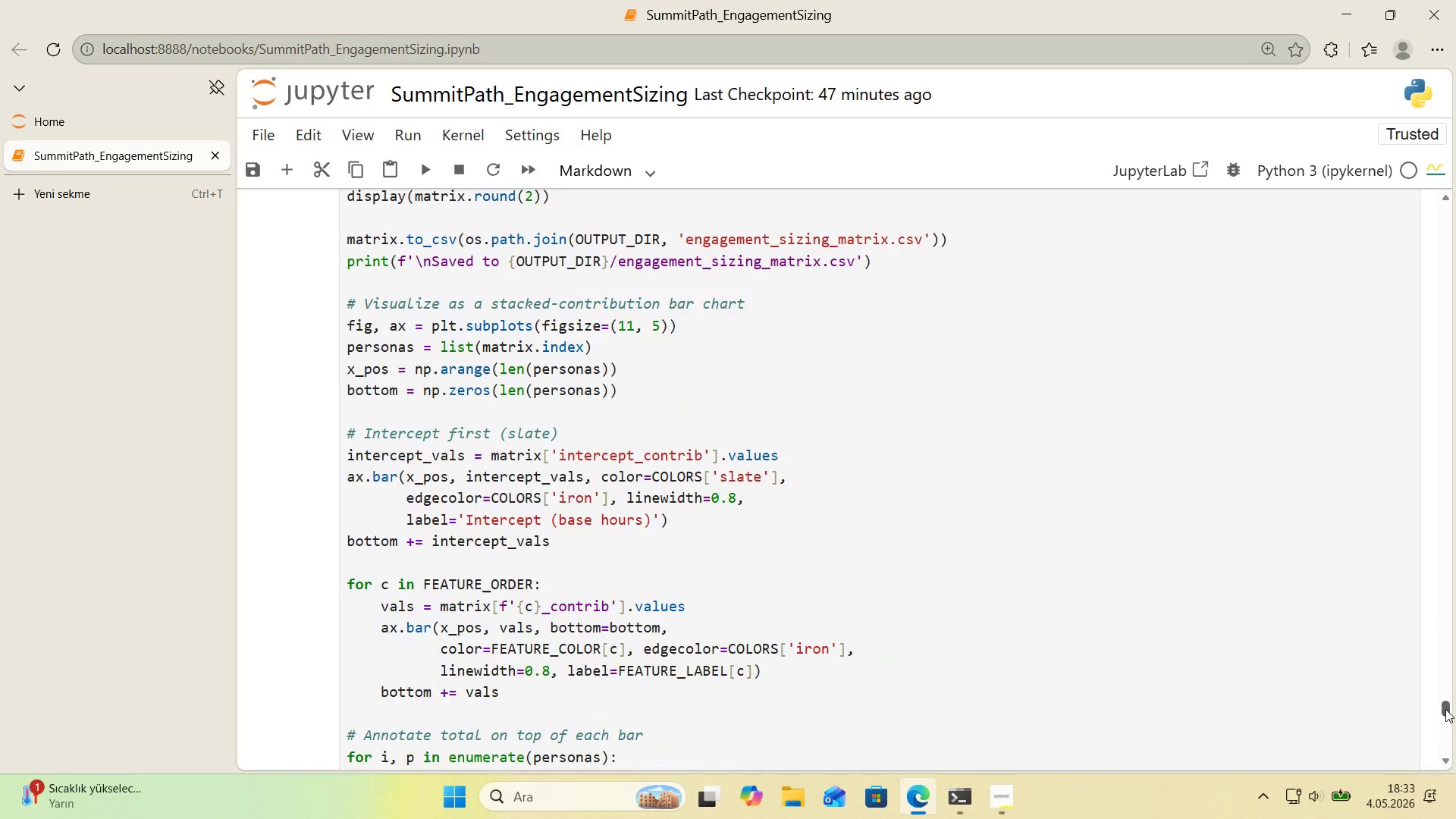 
left_click_drag(start_coordinate=[1445, 708], to_coordinate=[1439, 777])
 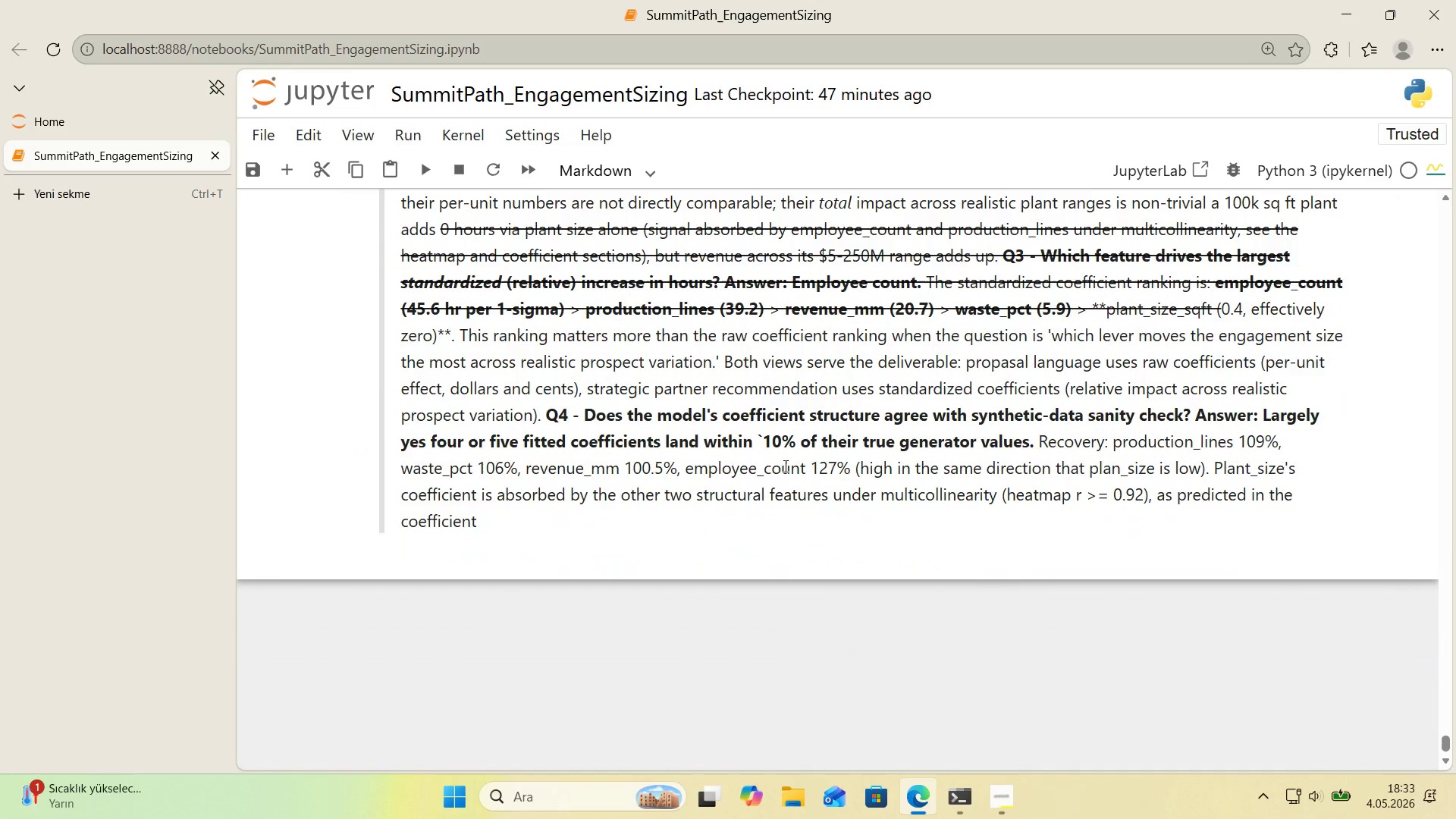 
double_click([784, 466])
 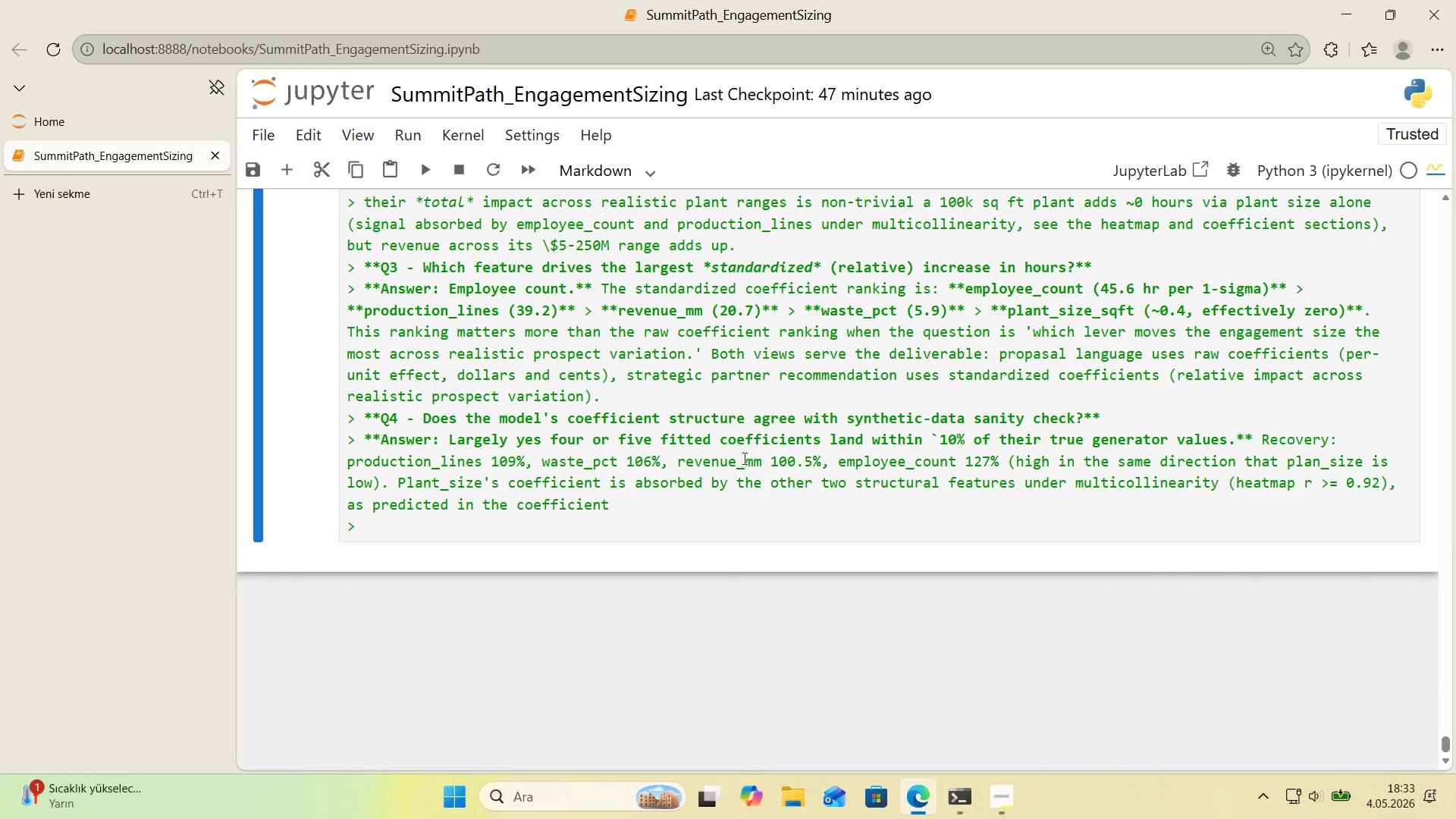 
left_click([697, 441])
 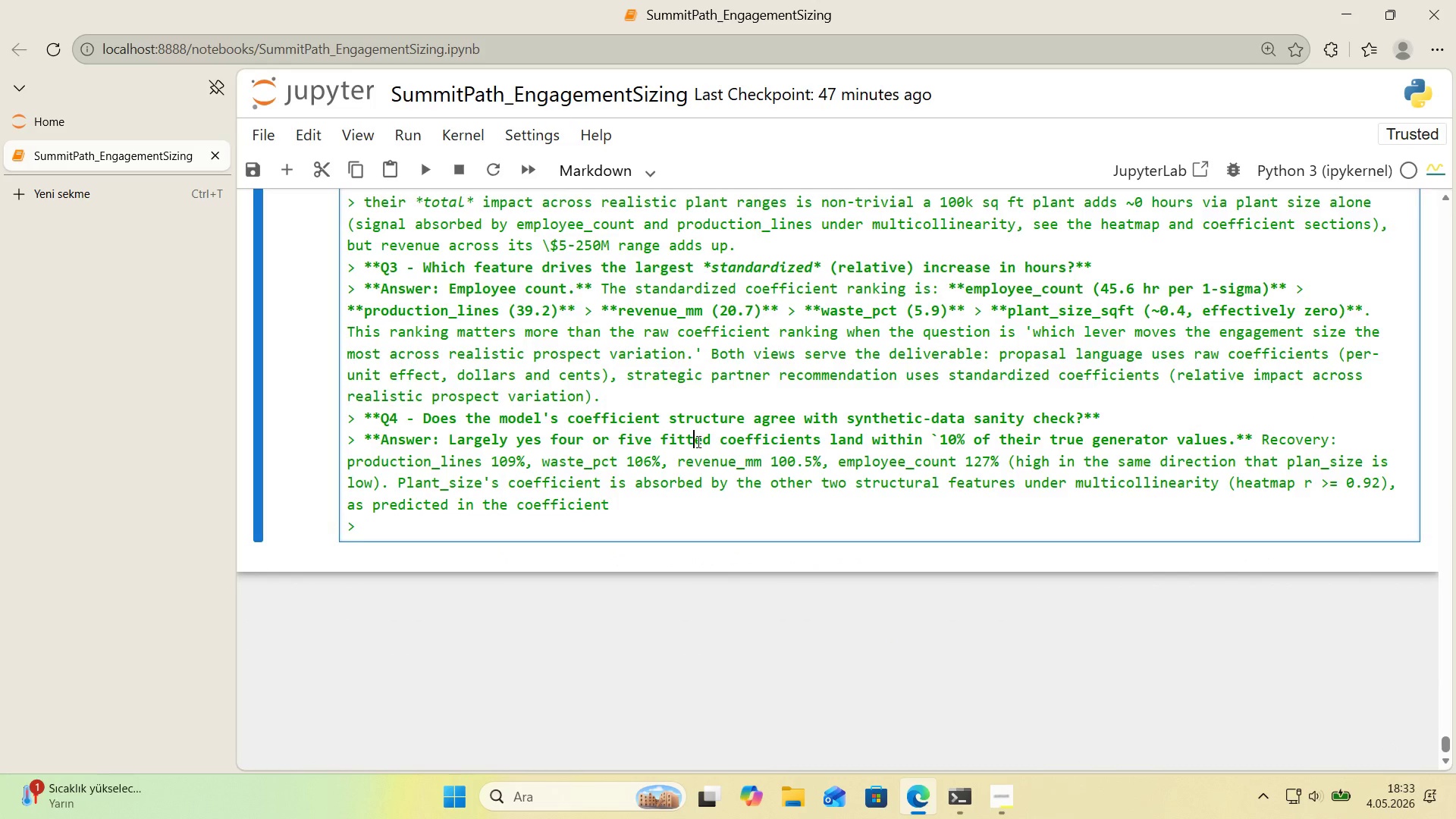 
key(Control+A)
 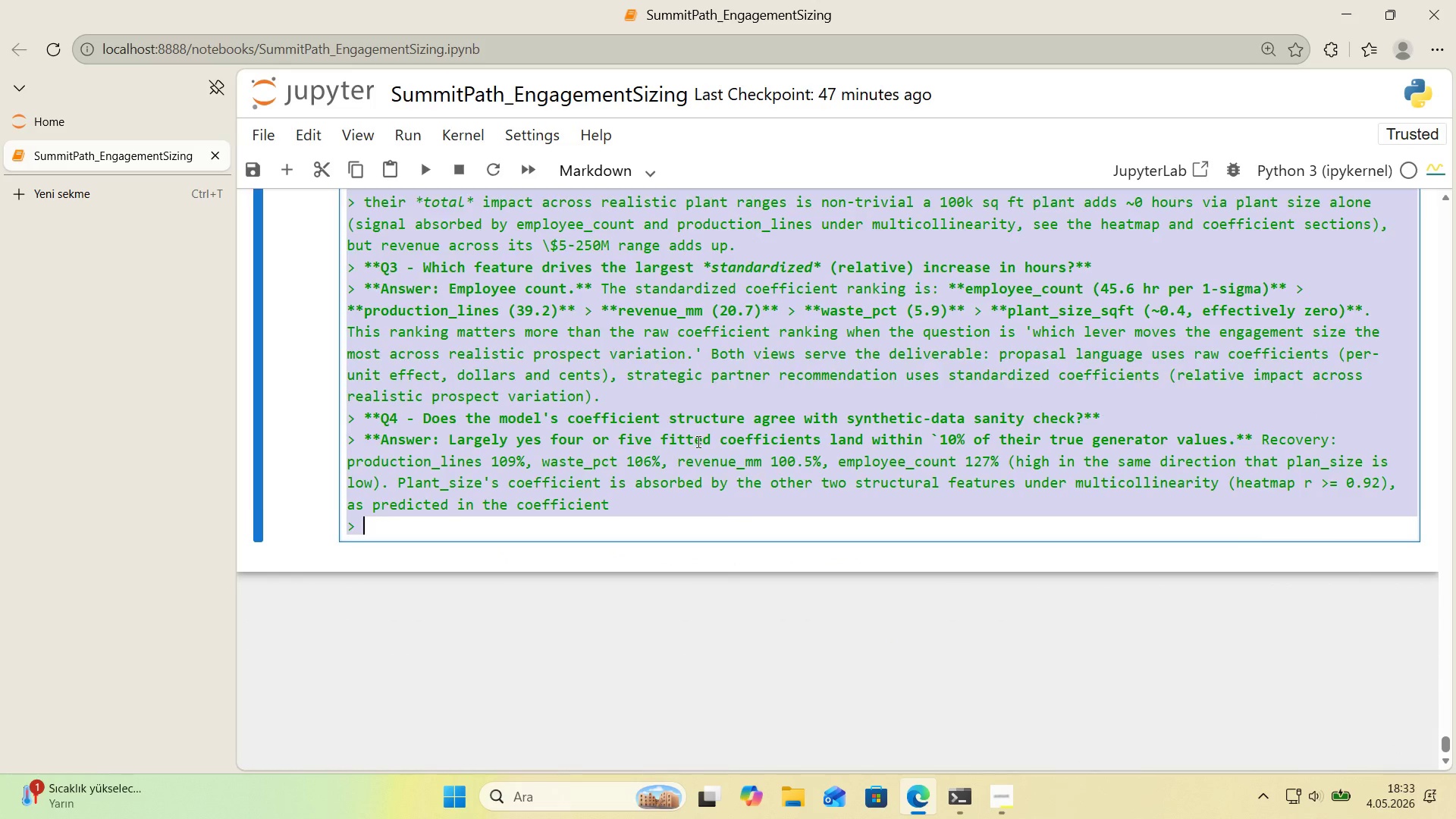 
key(Control+X)
 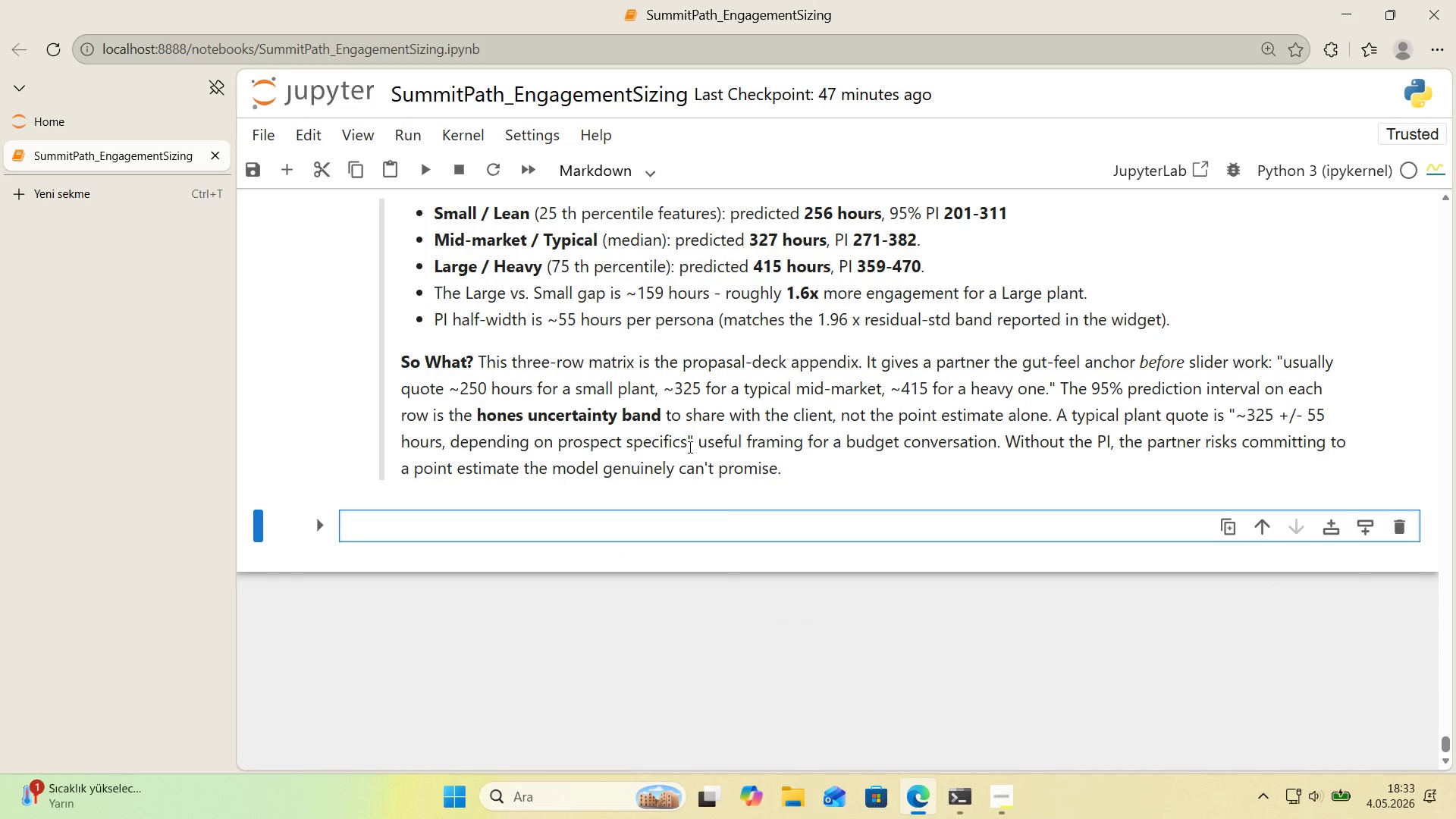 
scroll: coordinate [689, 447], scroll_direction: up, amount: 1.0
 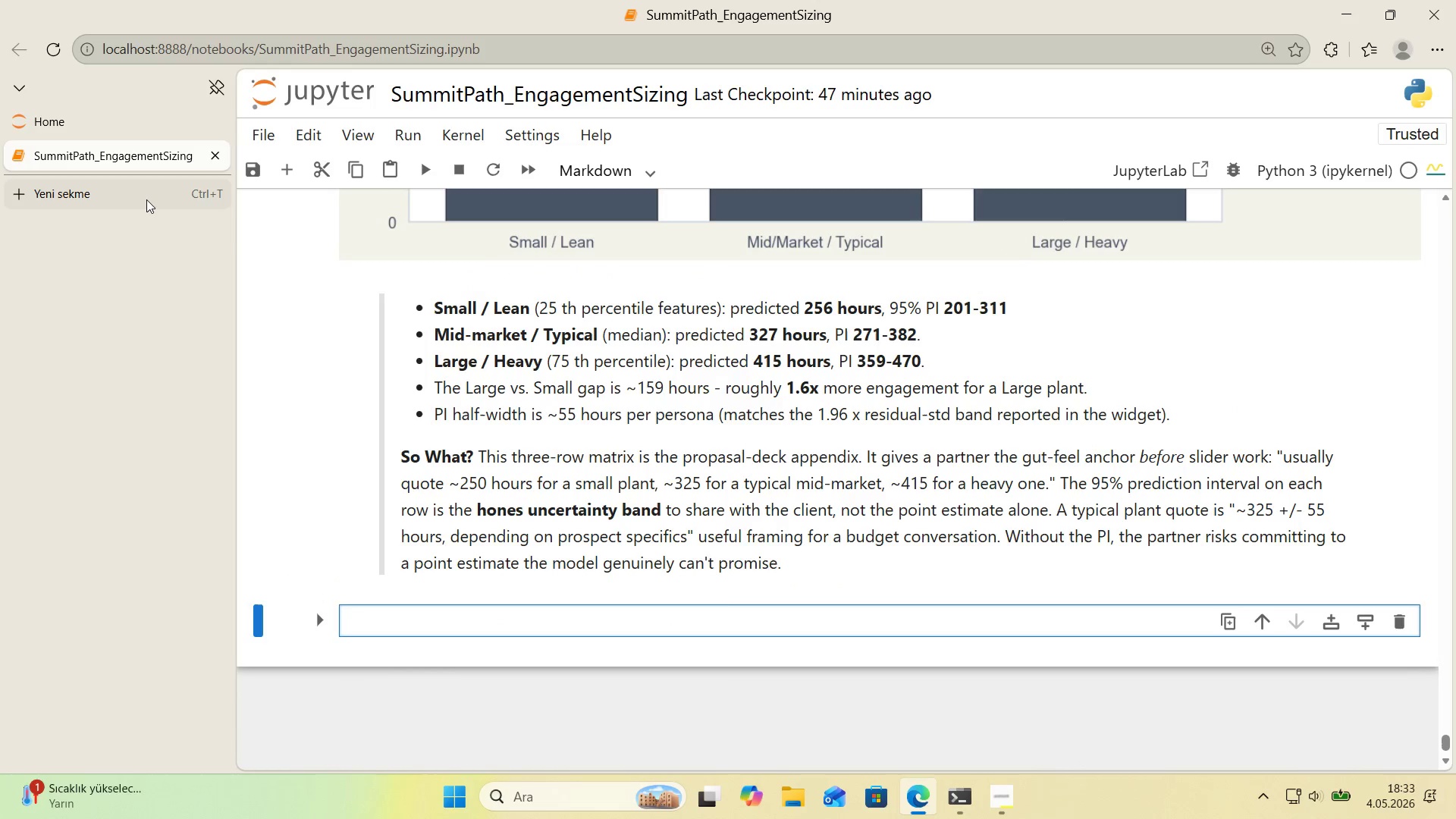 
left_click([146, 199])
 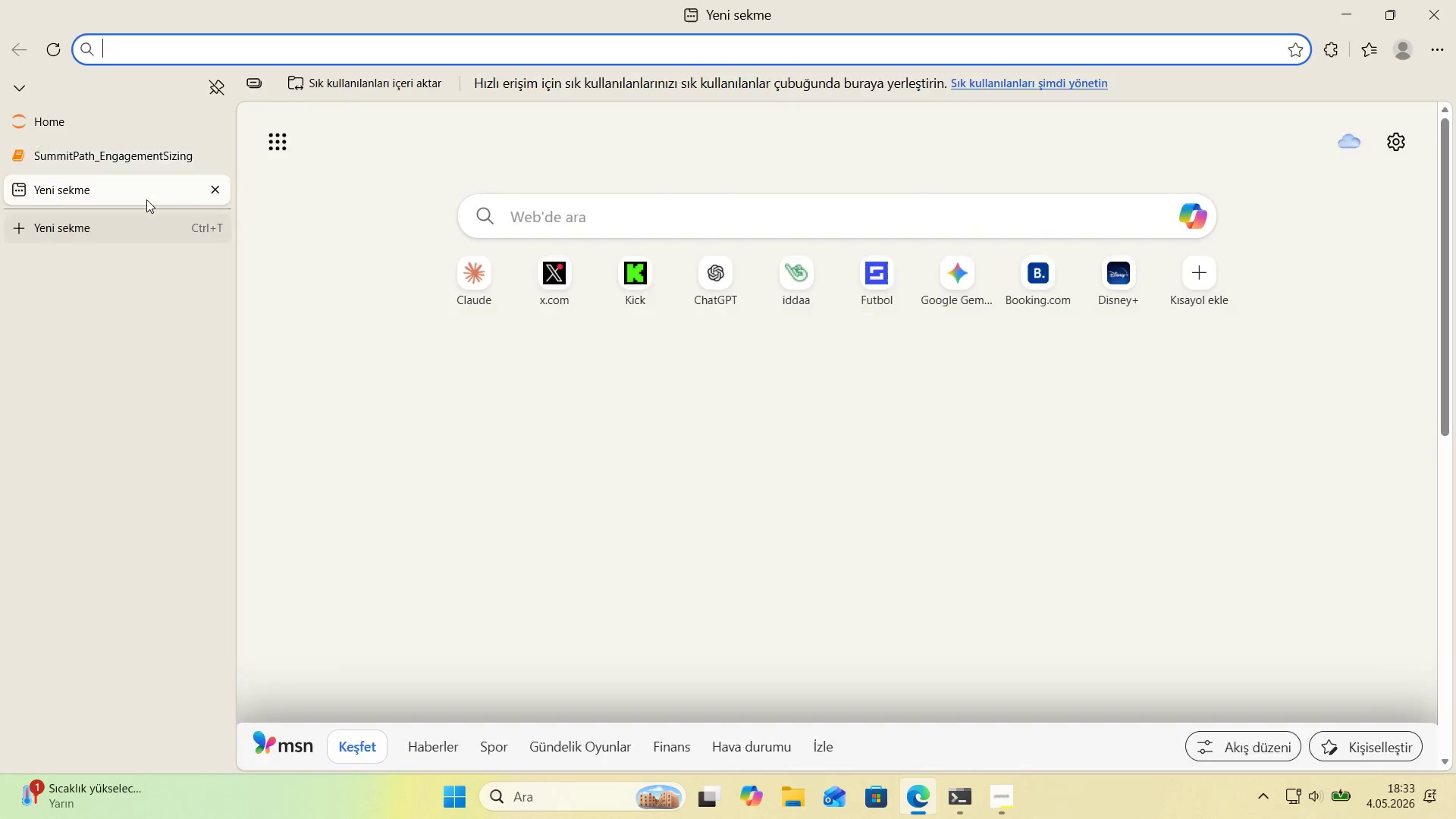 
type(claude)
 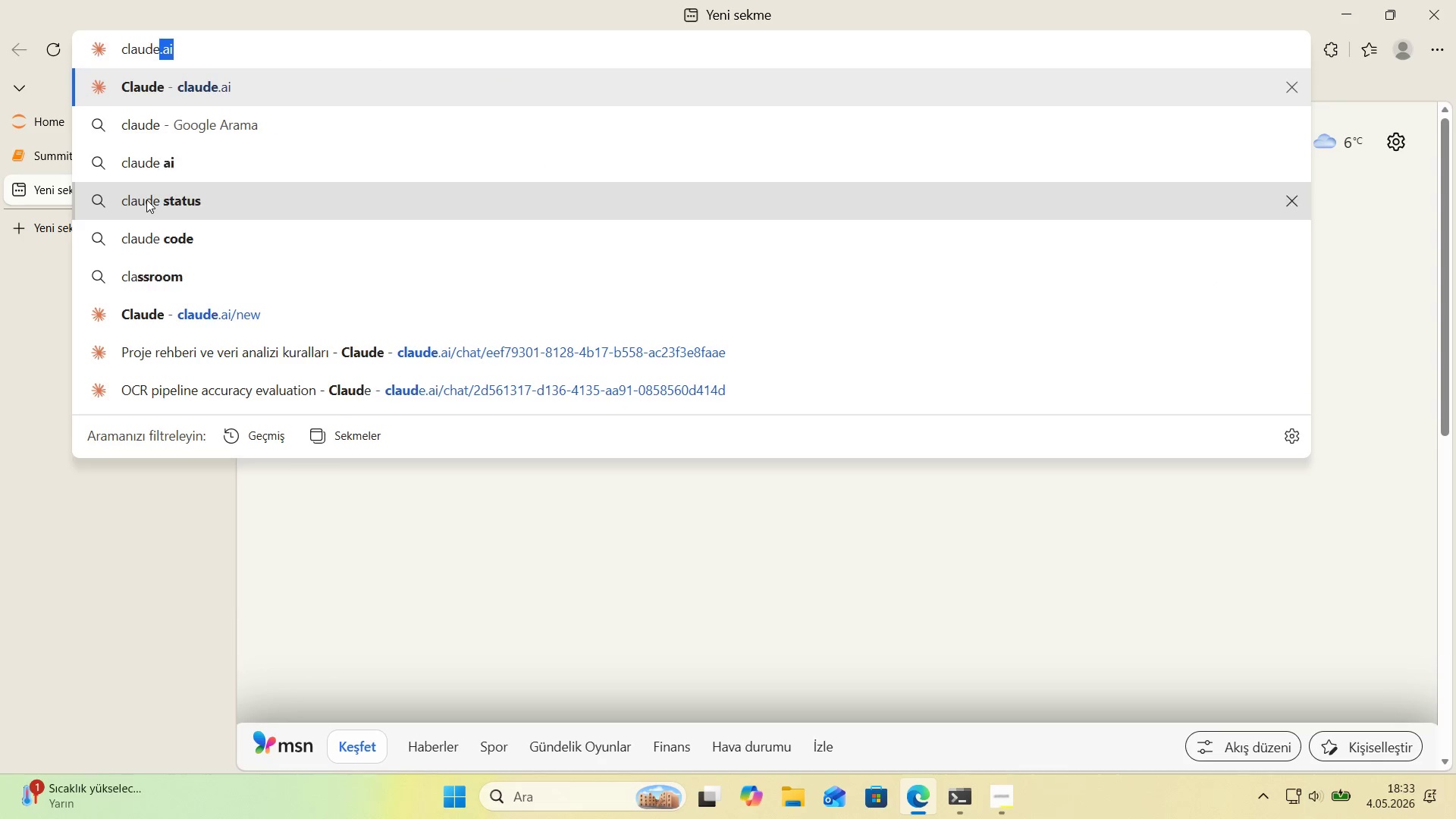 
key(Enter)
 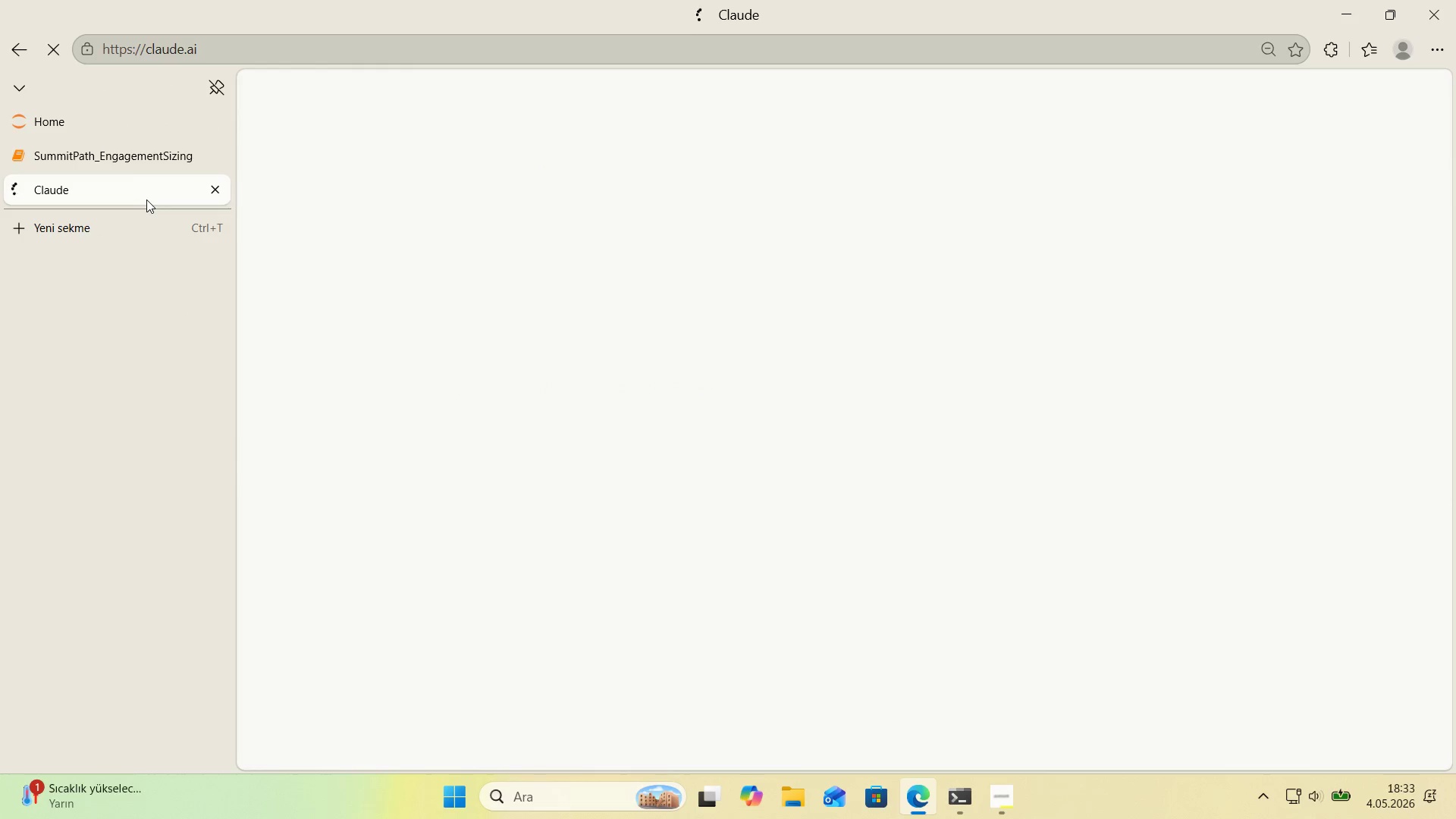 
hold_key(key=ControlLeft, duration=0.55)
 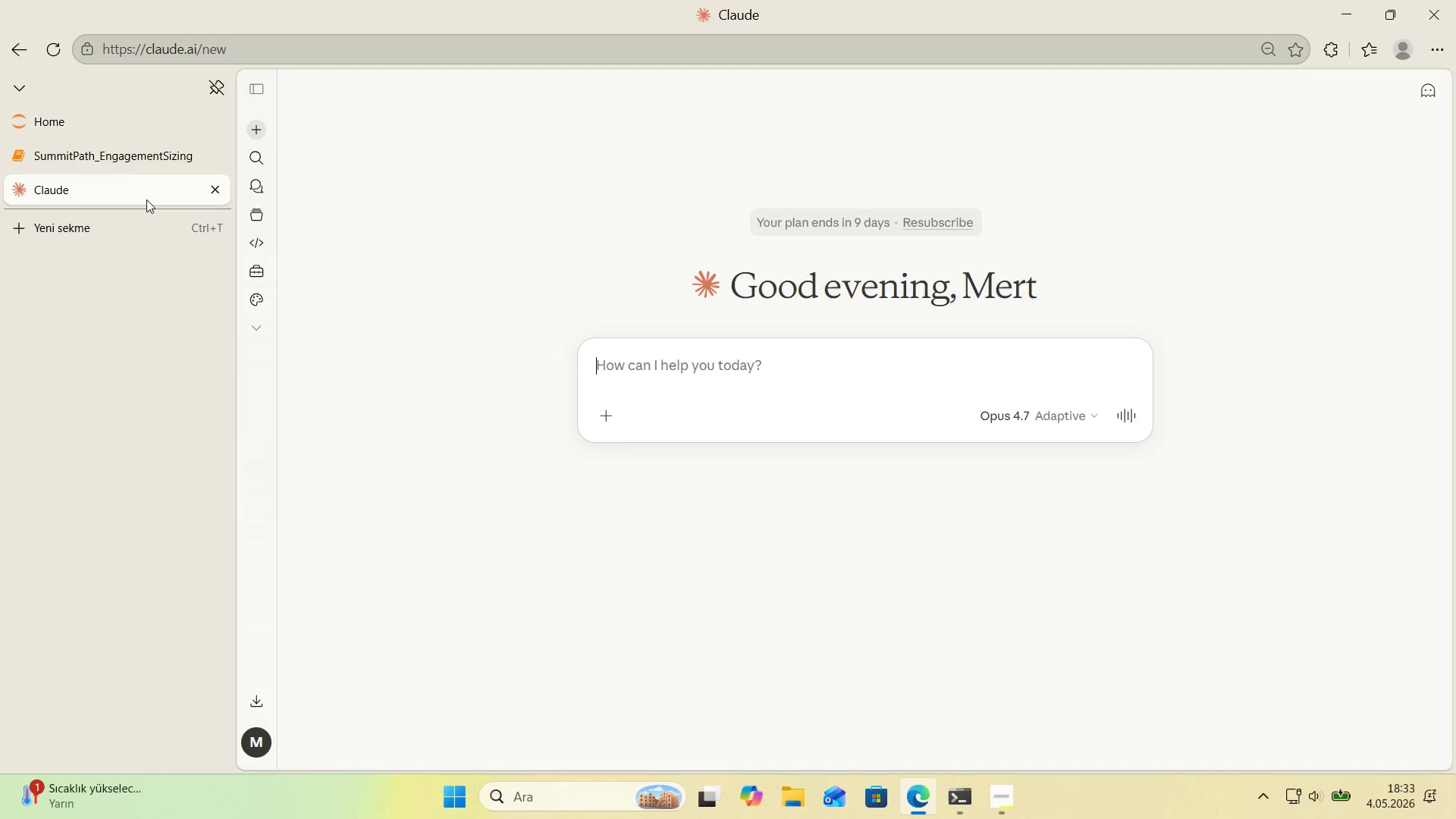 
key(Control+ControlLeft)
 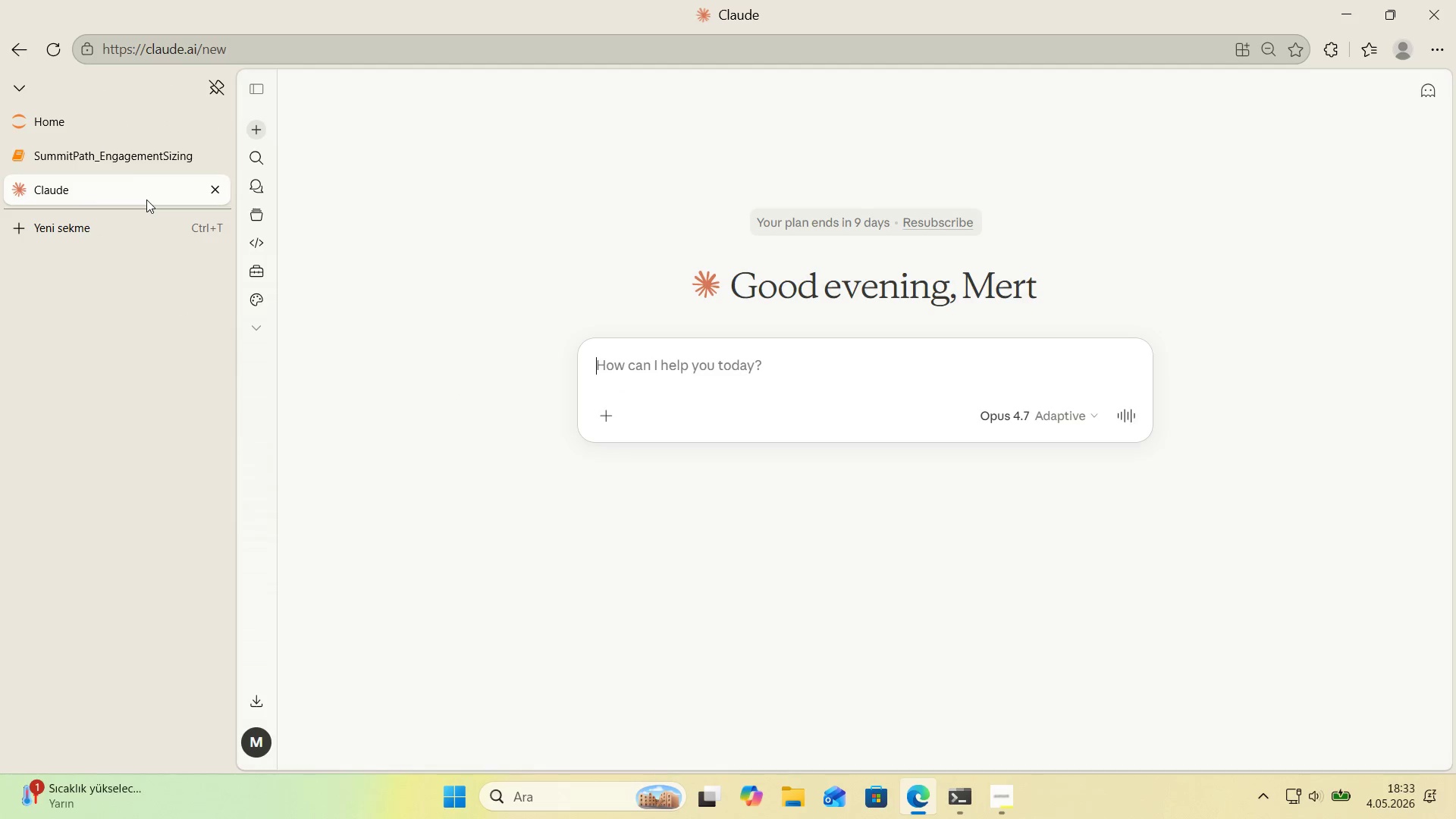 
key(Control+V)
 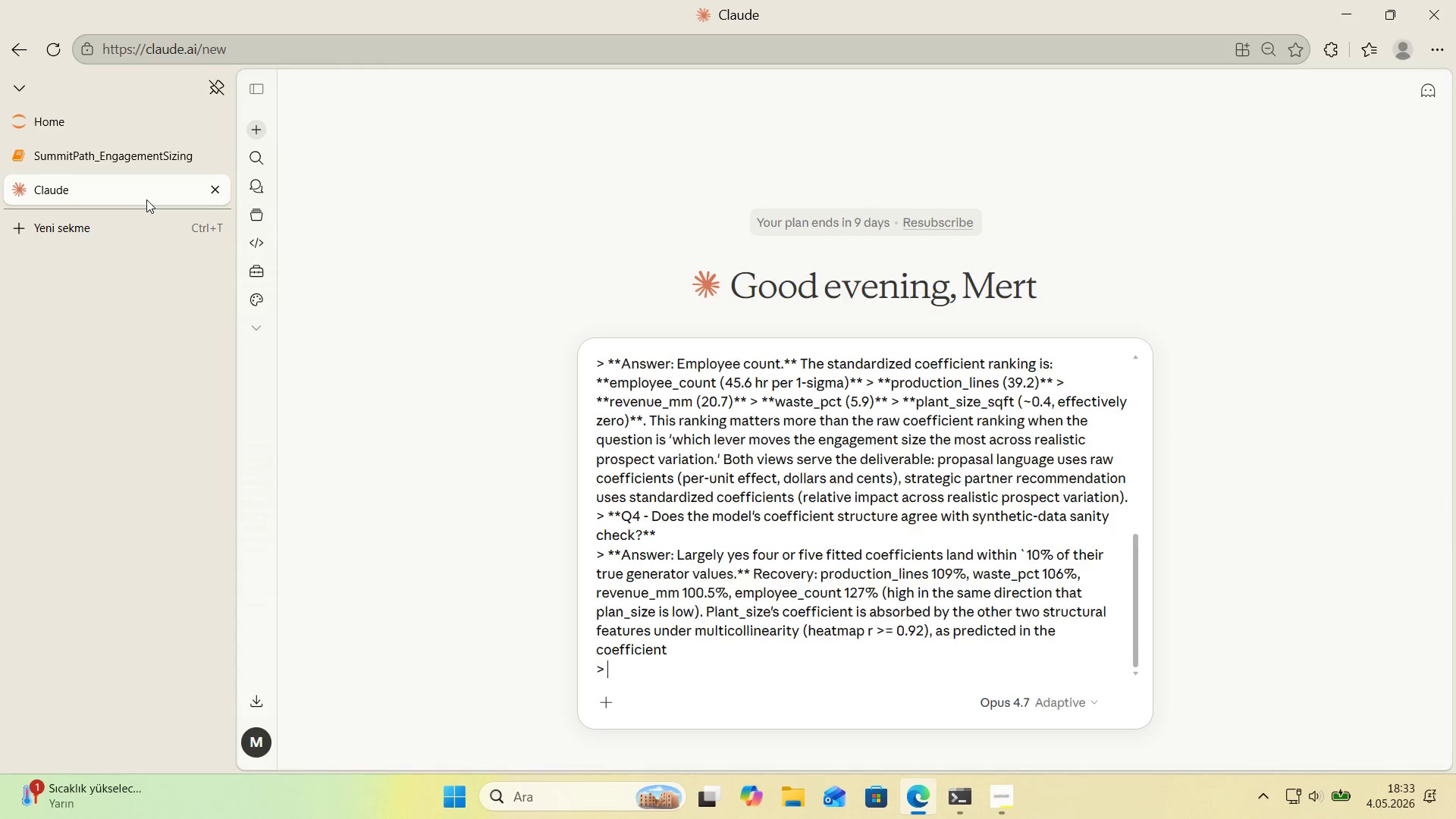 
key(Shift+Enter)
 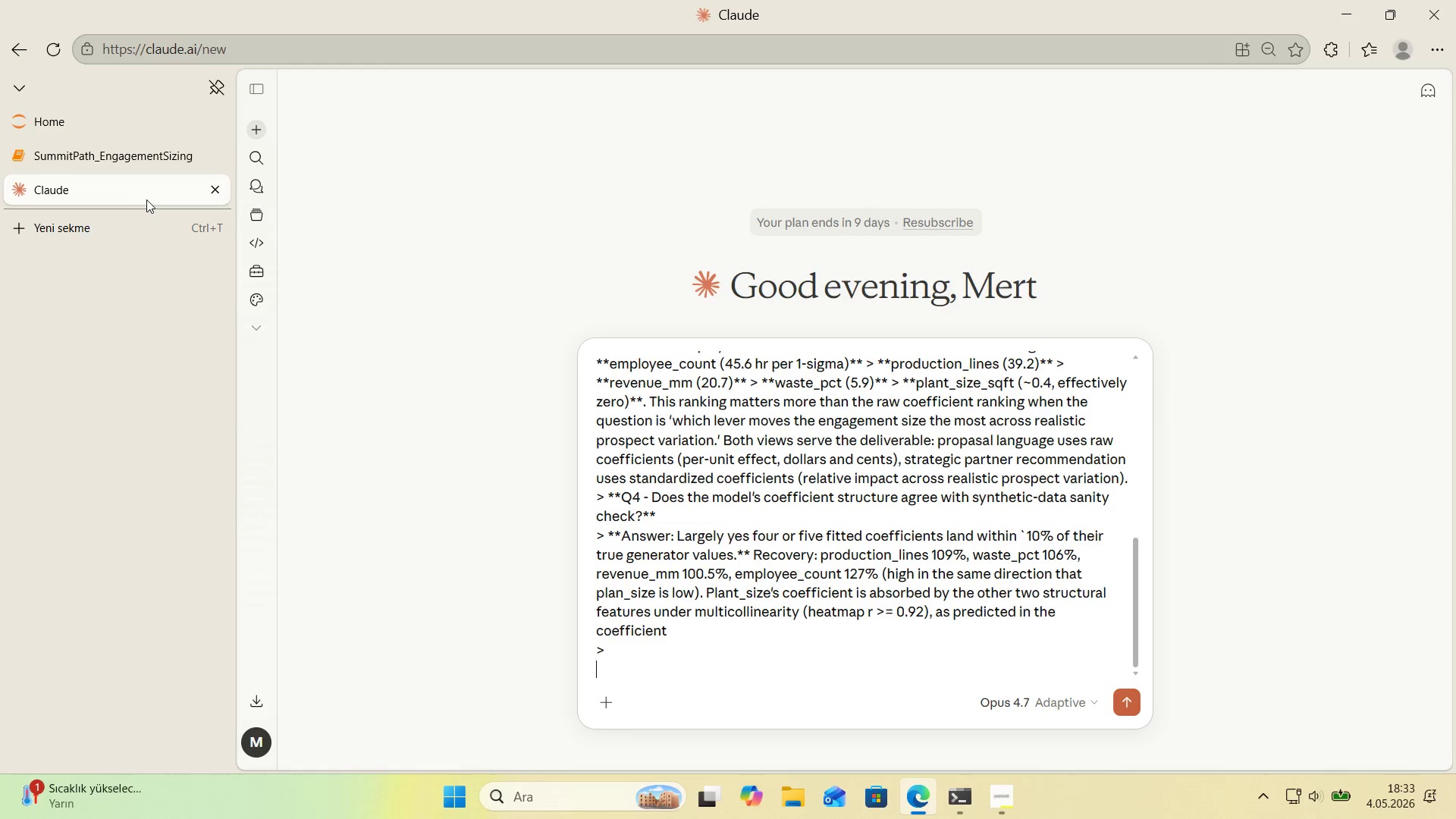 
key(Shift+Enter)
 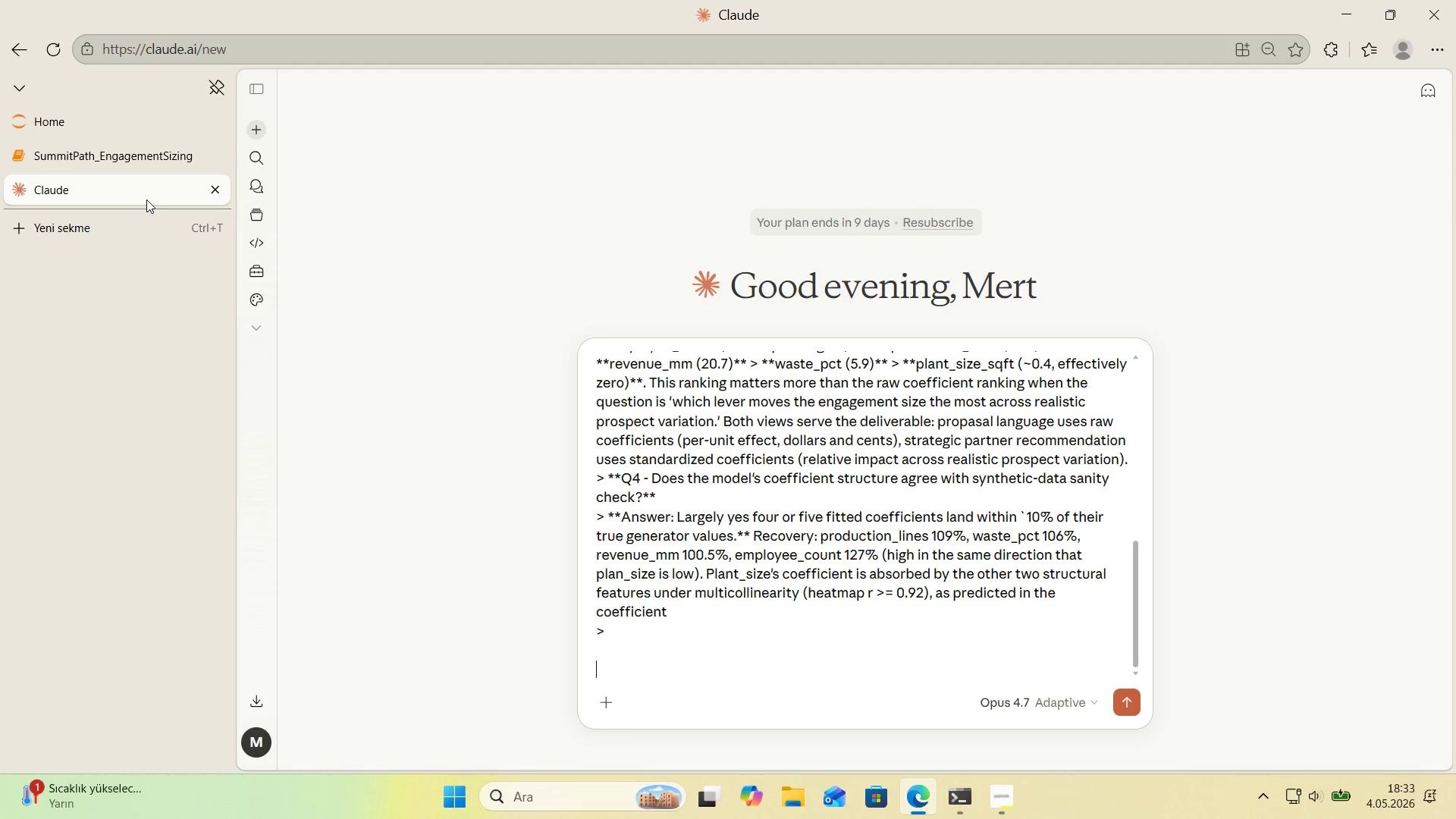 
type(can you f'x th's code 'f 't necessary[IntlYen])
 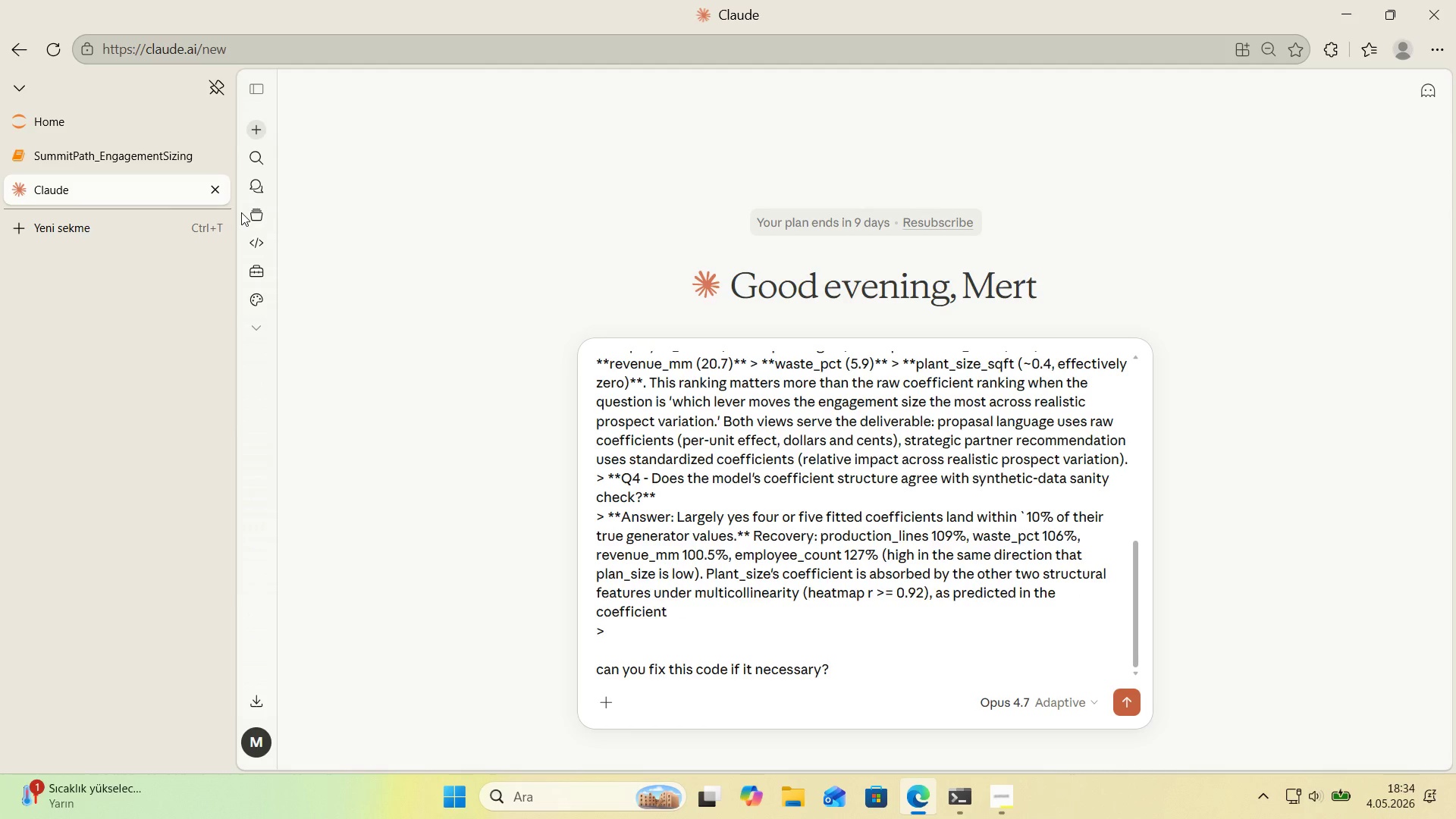 
left_click([695, 673])
 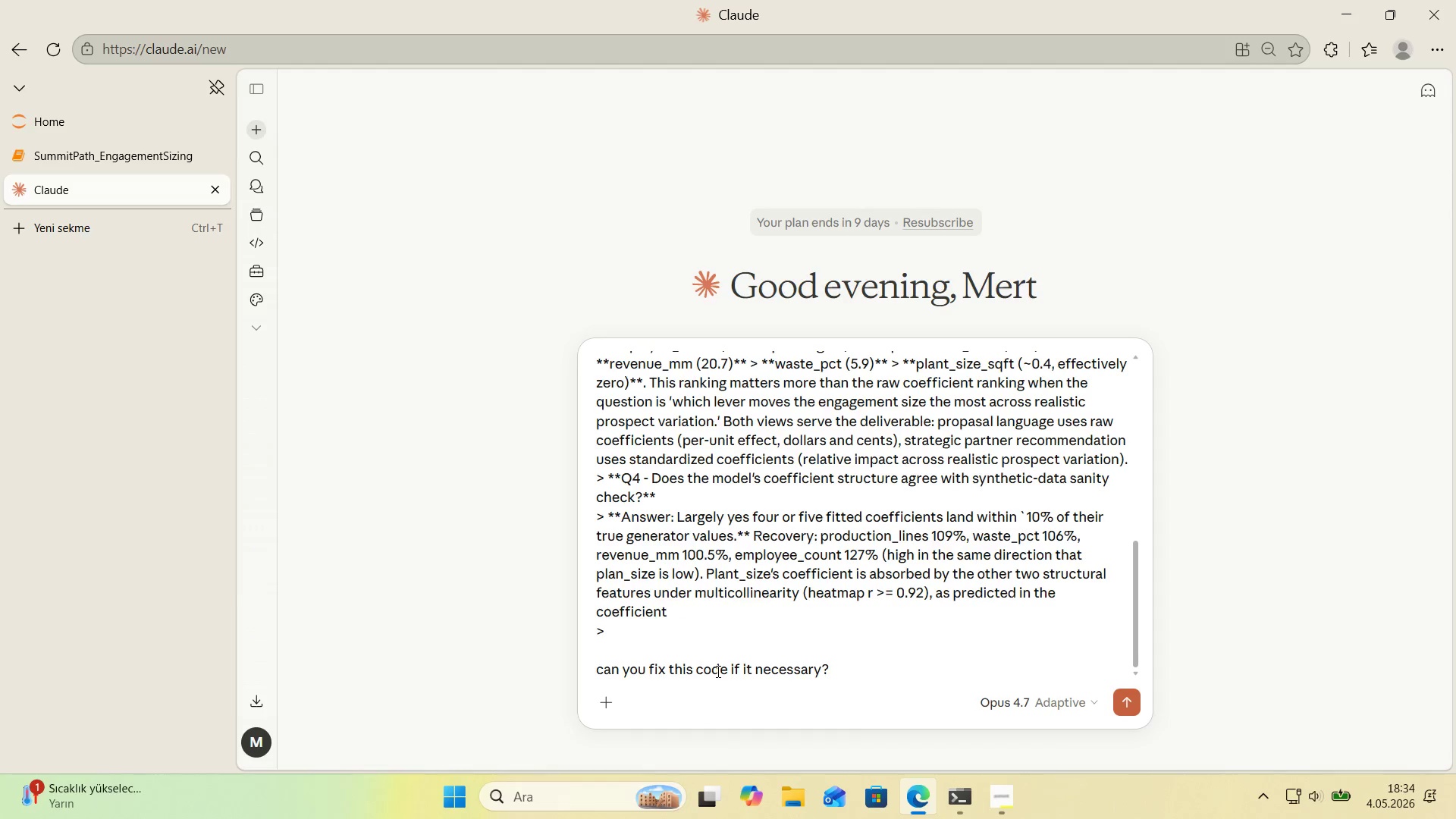 
type(markdown )
 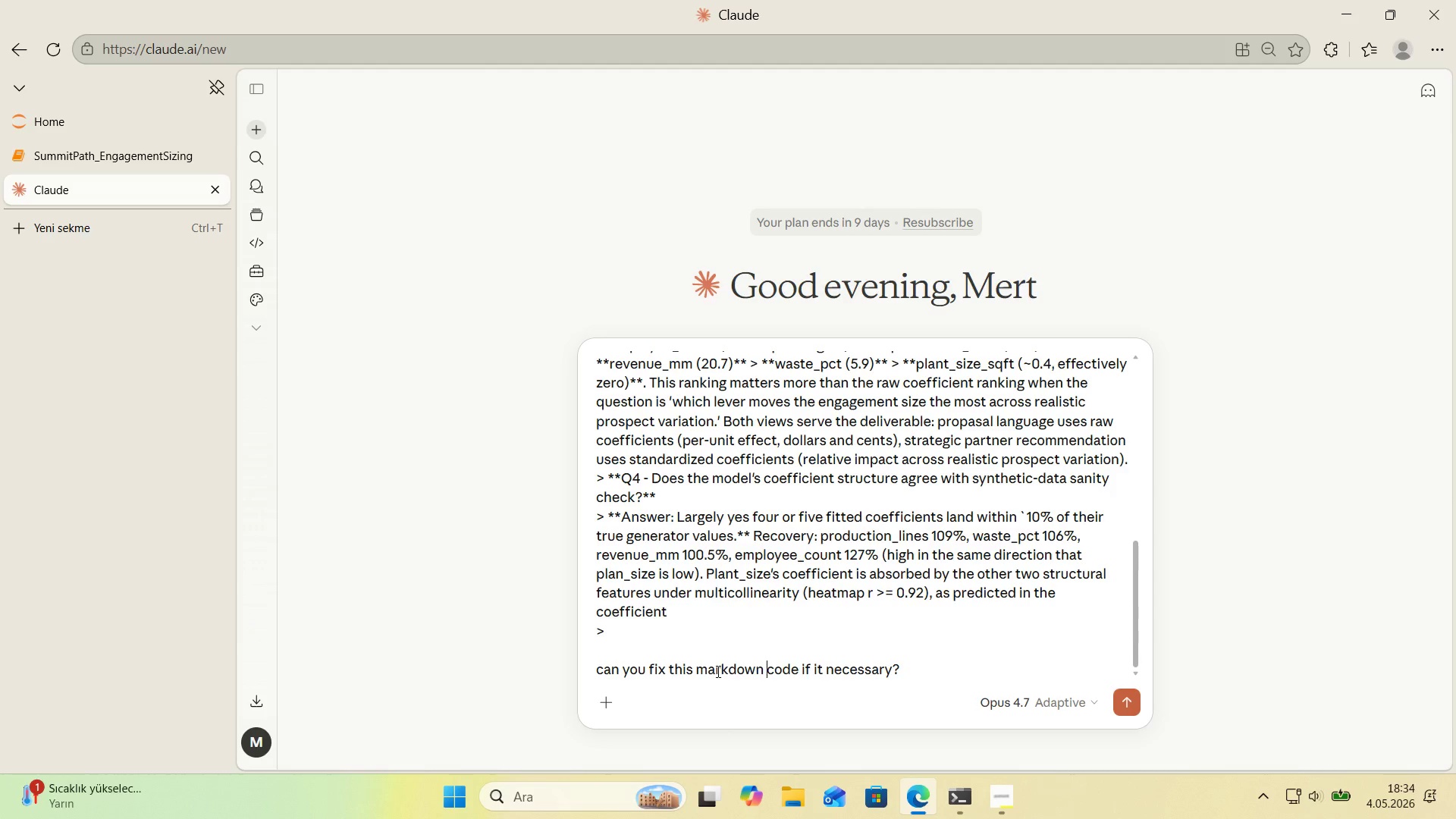 
key(Enter)
 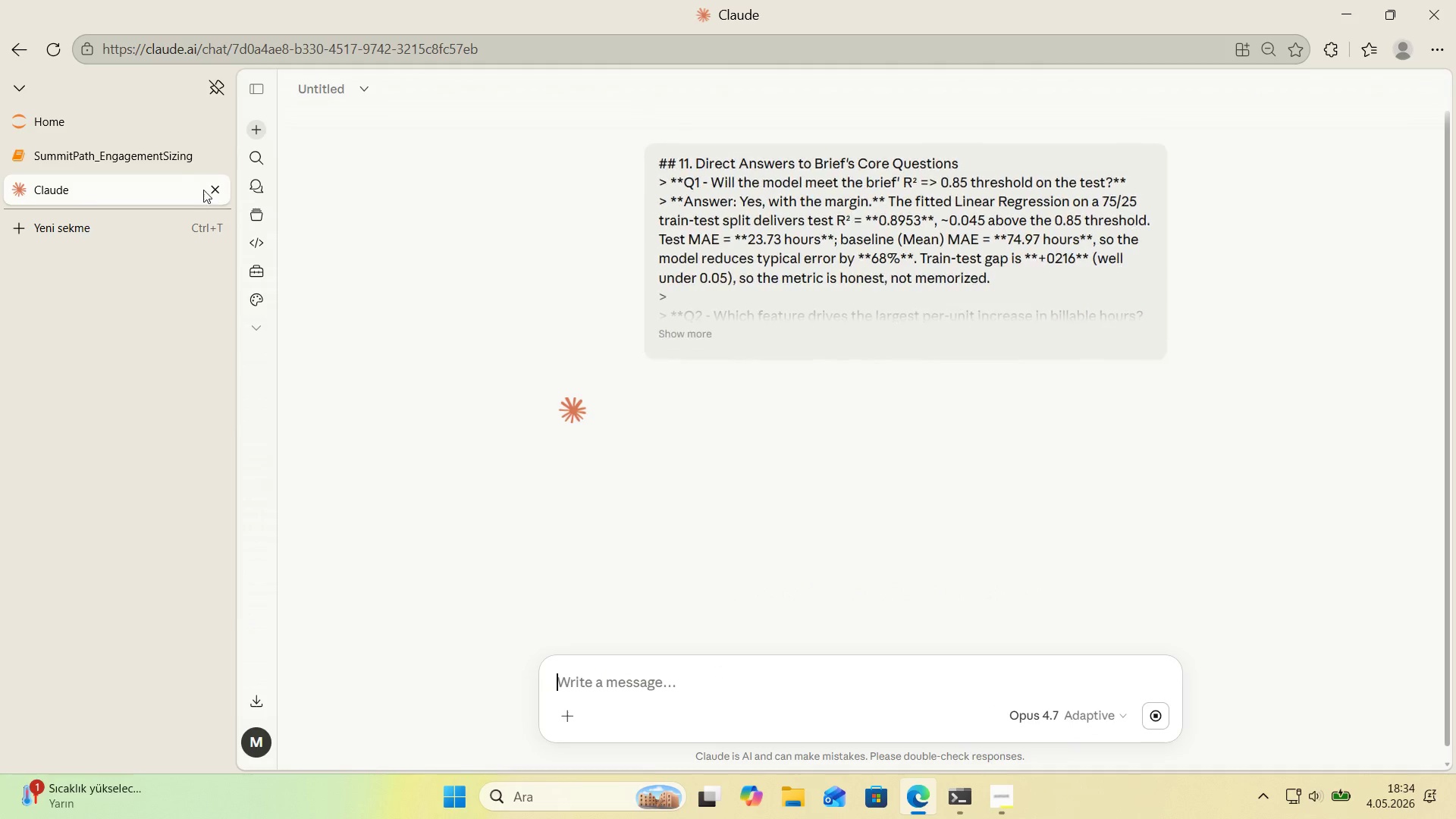 
left_click([143, 154])
 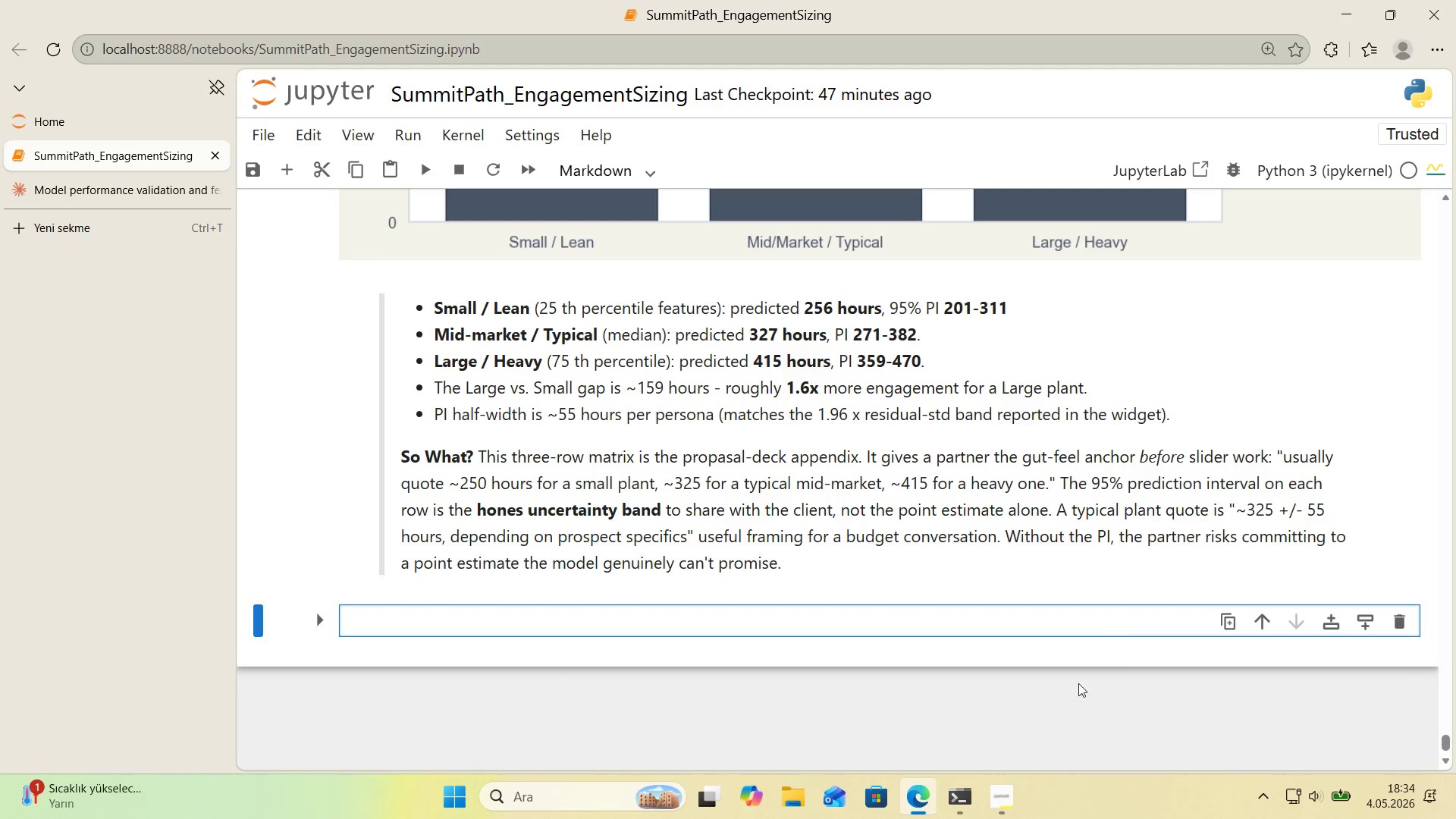 
left_click([902, 725])
 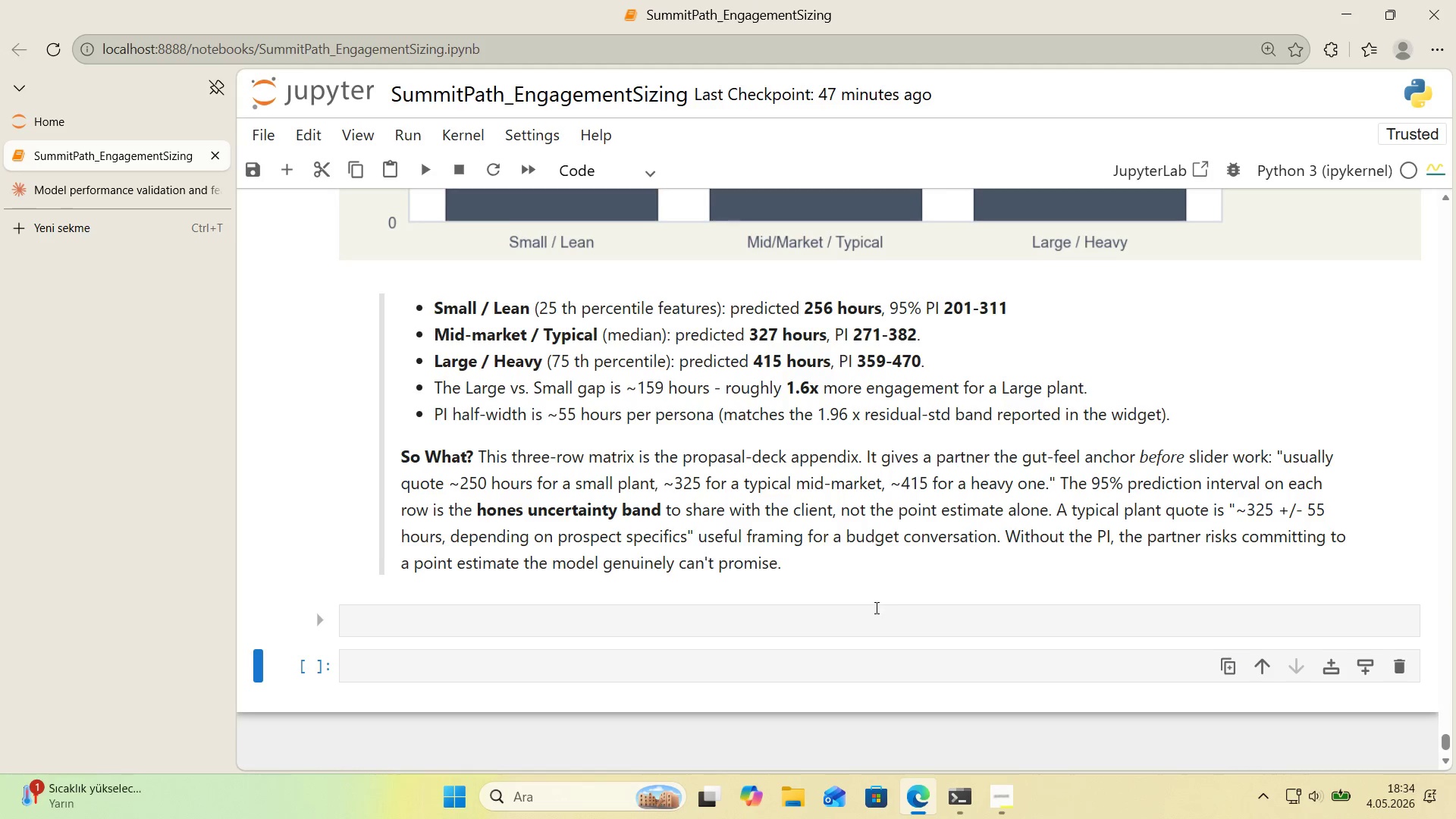 
left_click([560, 528])
 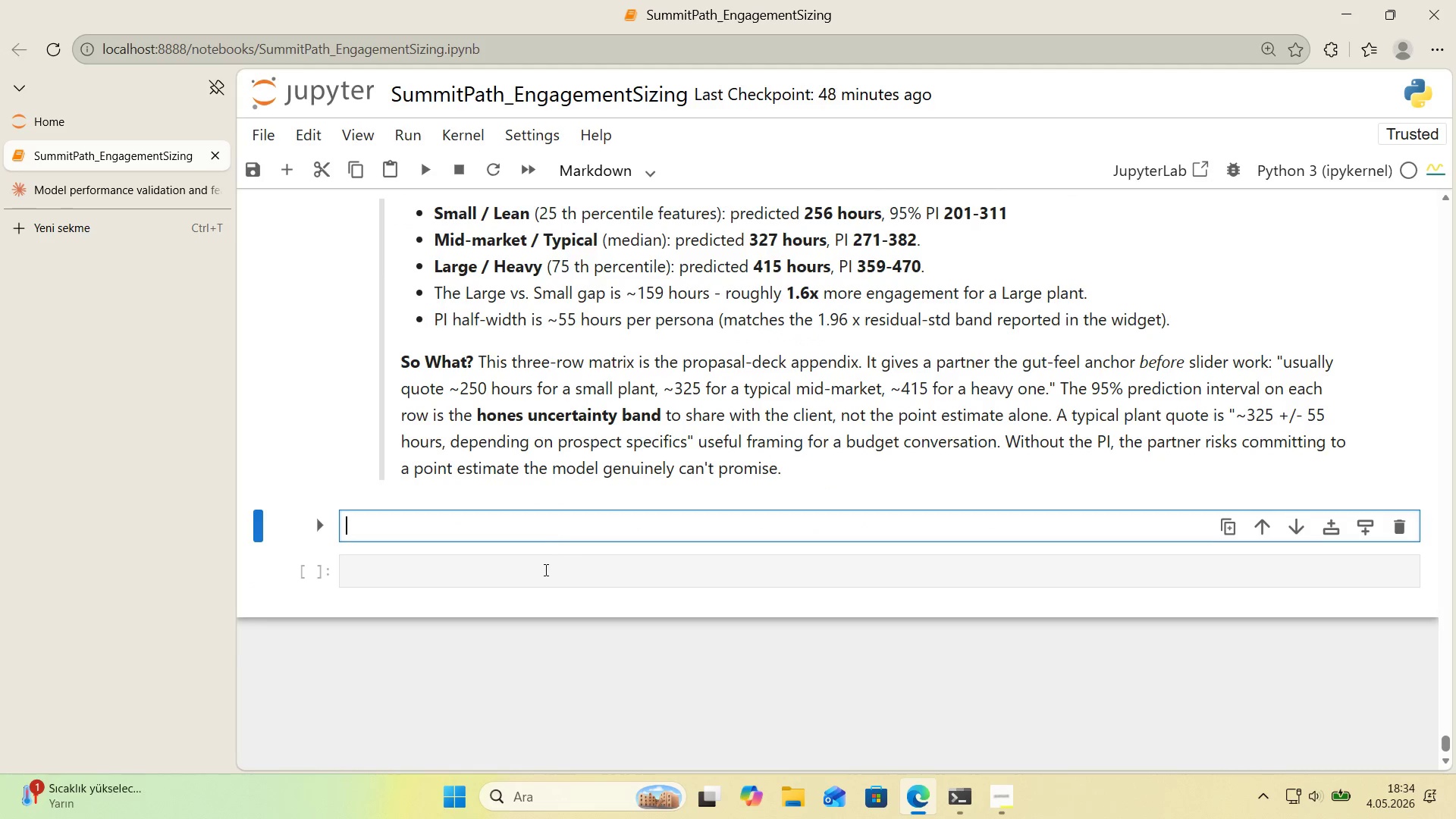 
scroll: coordinate [870, 607], scroll_direction: down, amount: 1.0
 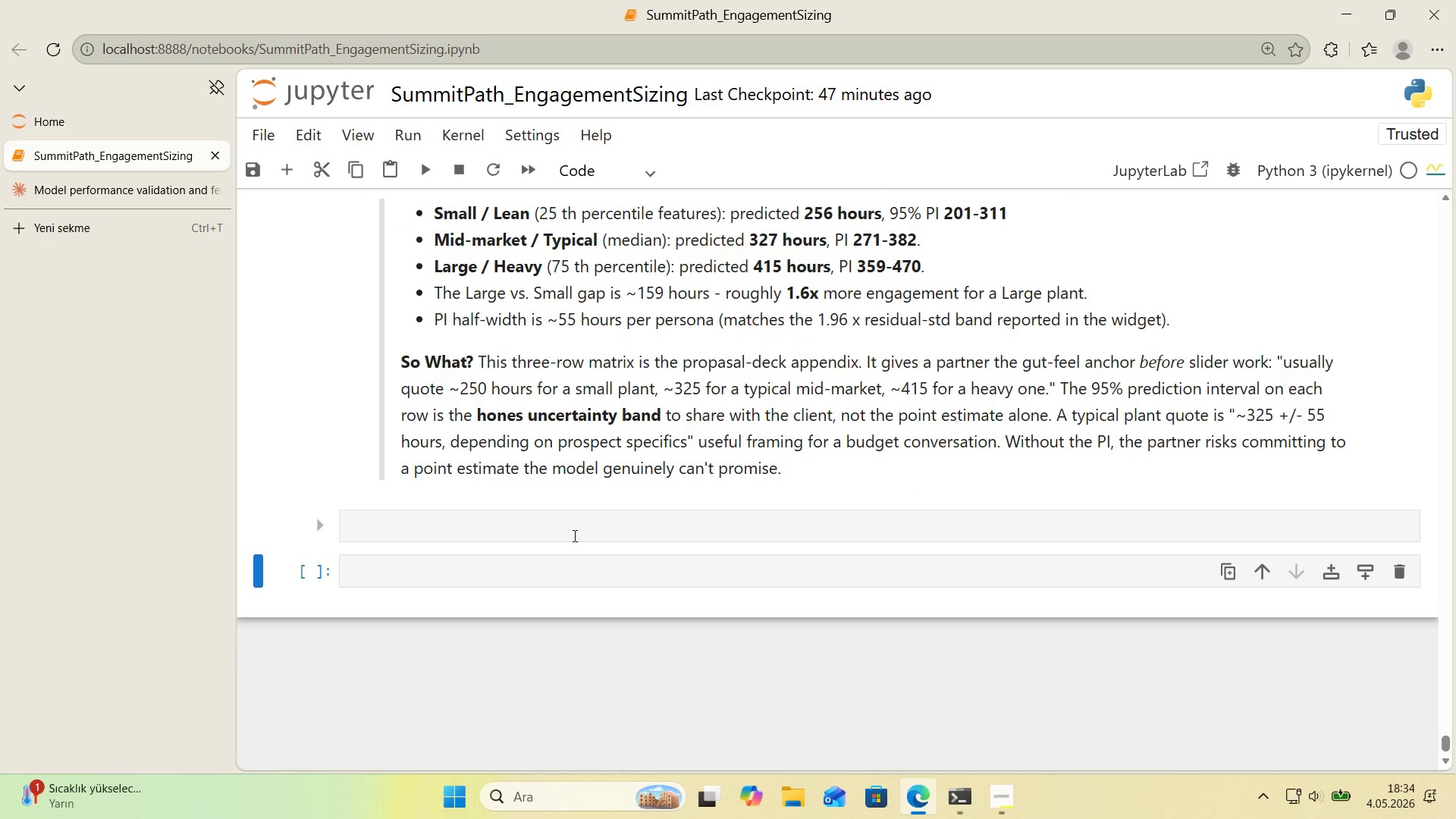 
double_click([544, 576])
 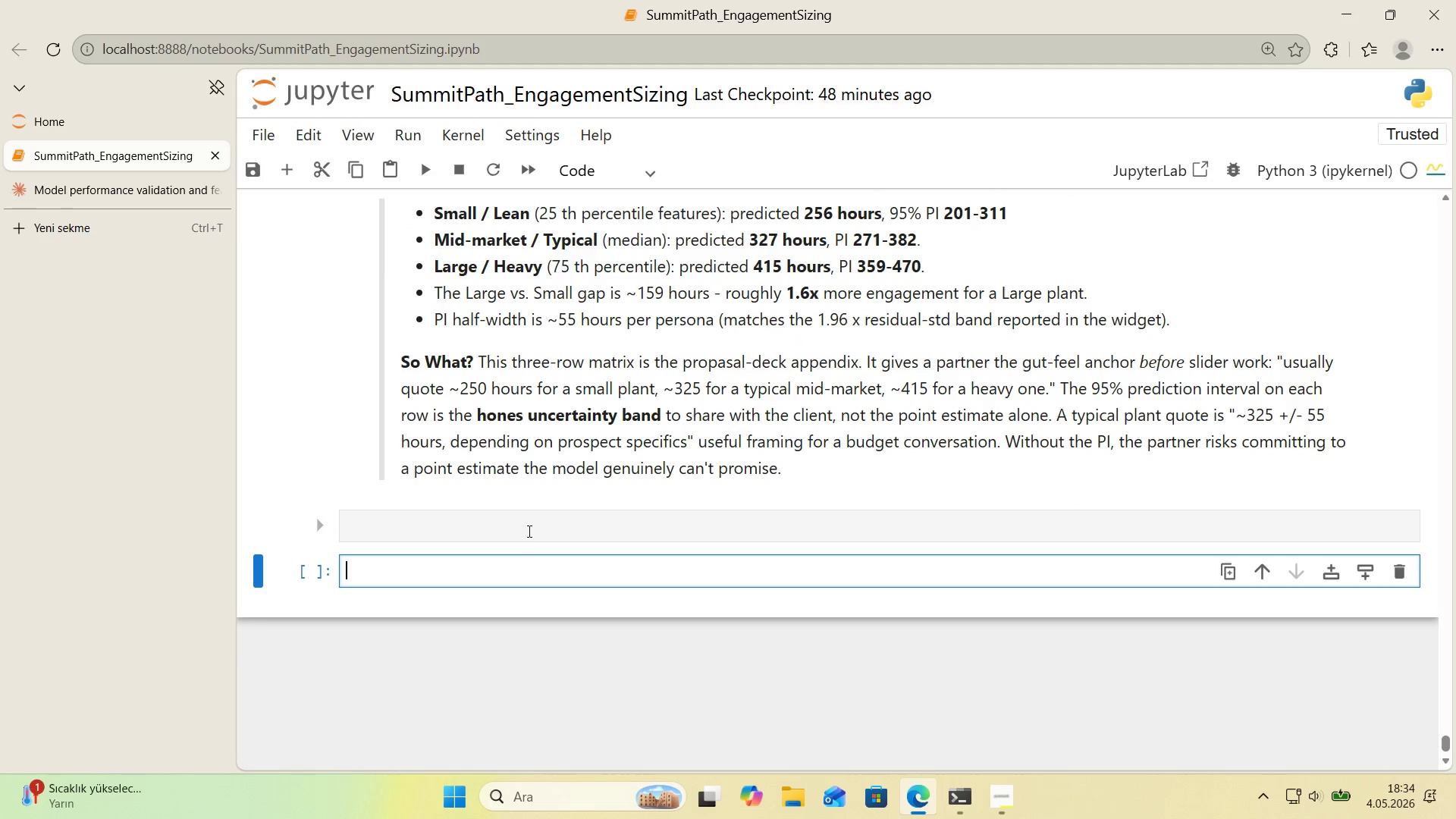 
triple_click([528, 530])
 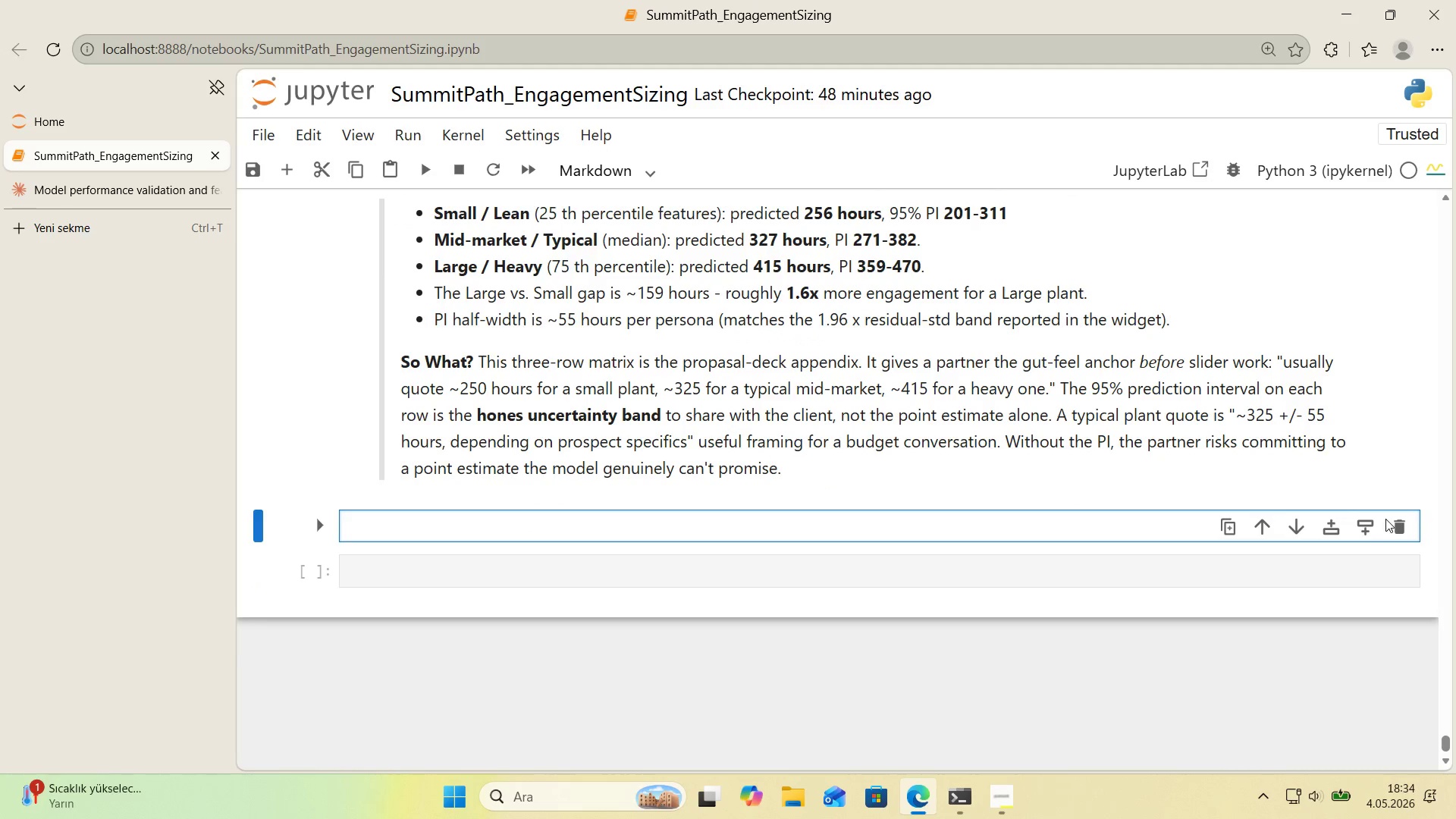 
left_click([1393, 519])
 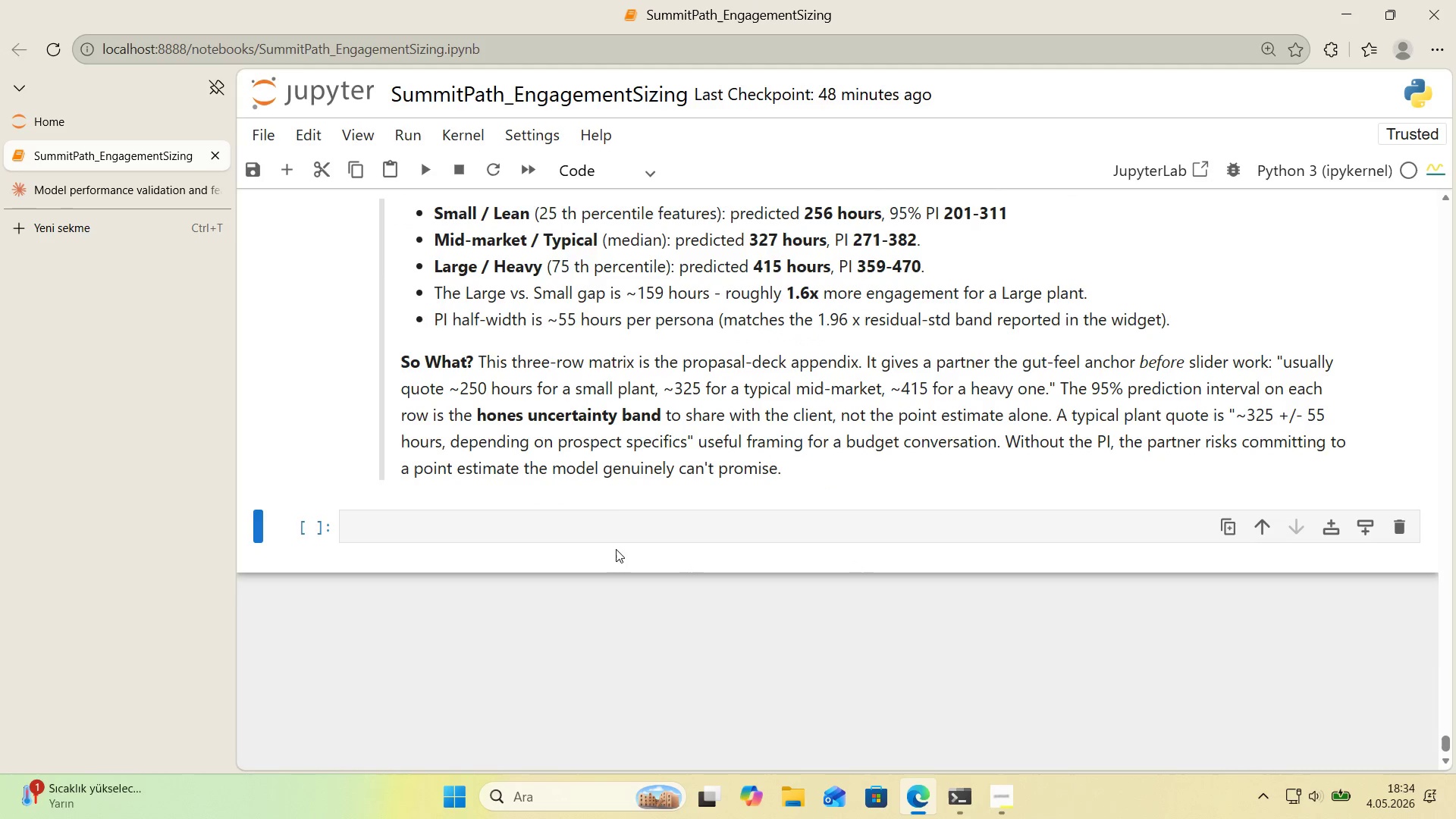 
left_click([616, 521])
 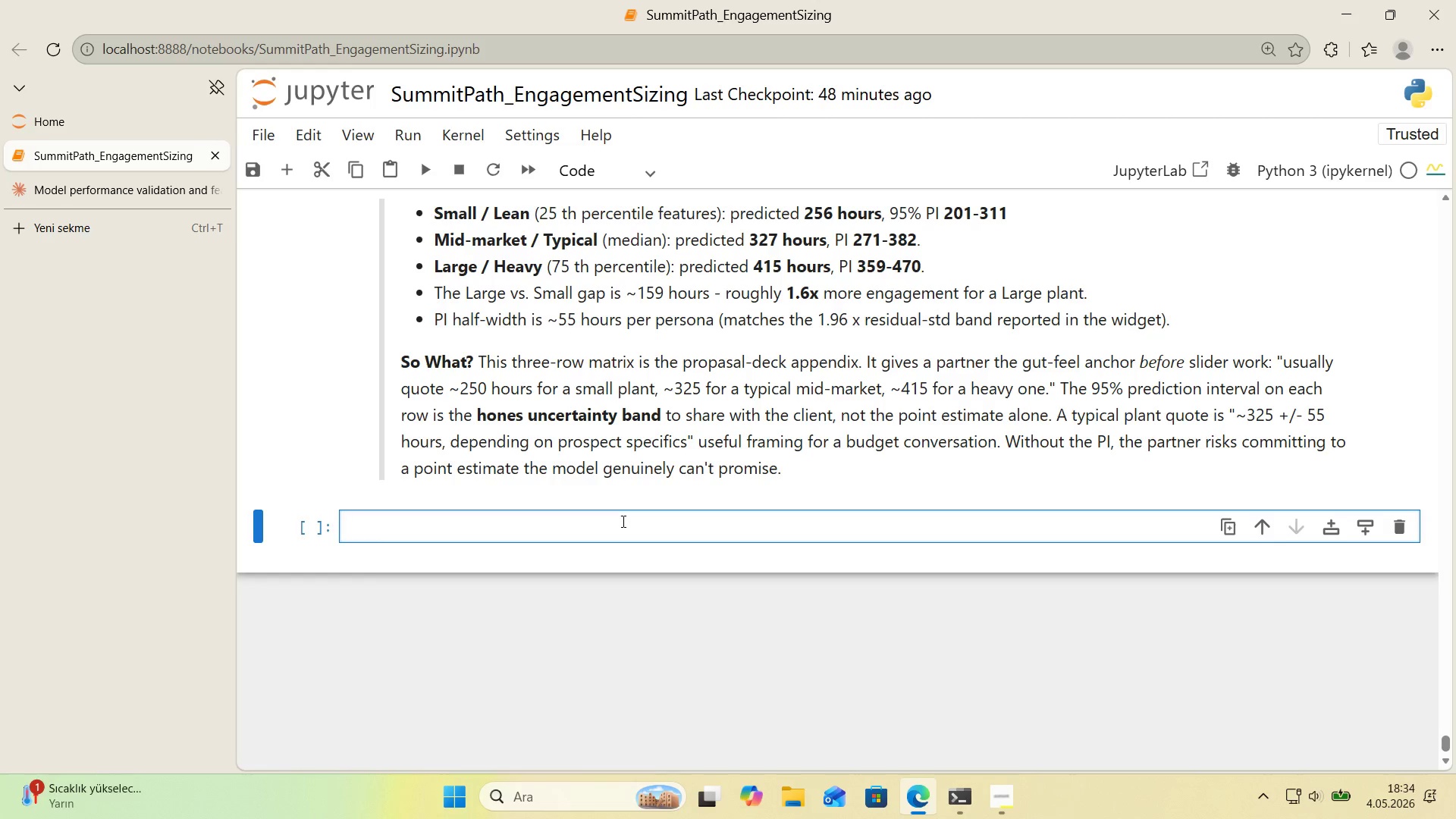 
wait(31.95)
 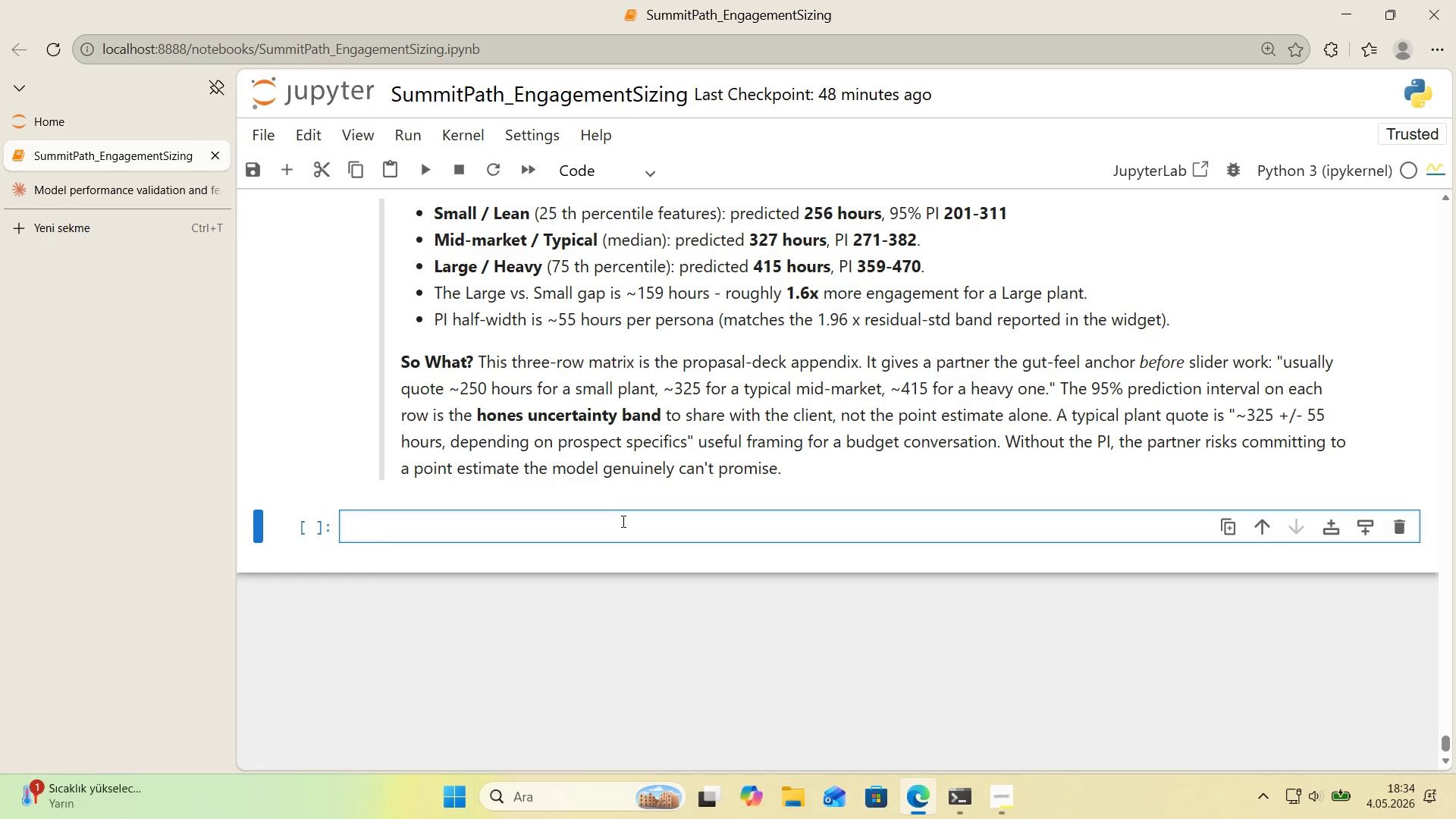 
left_click([146, 191])
 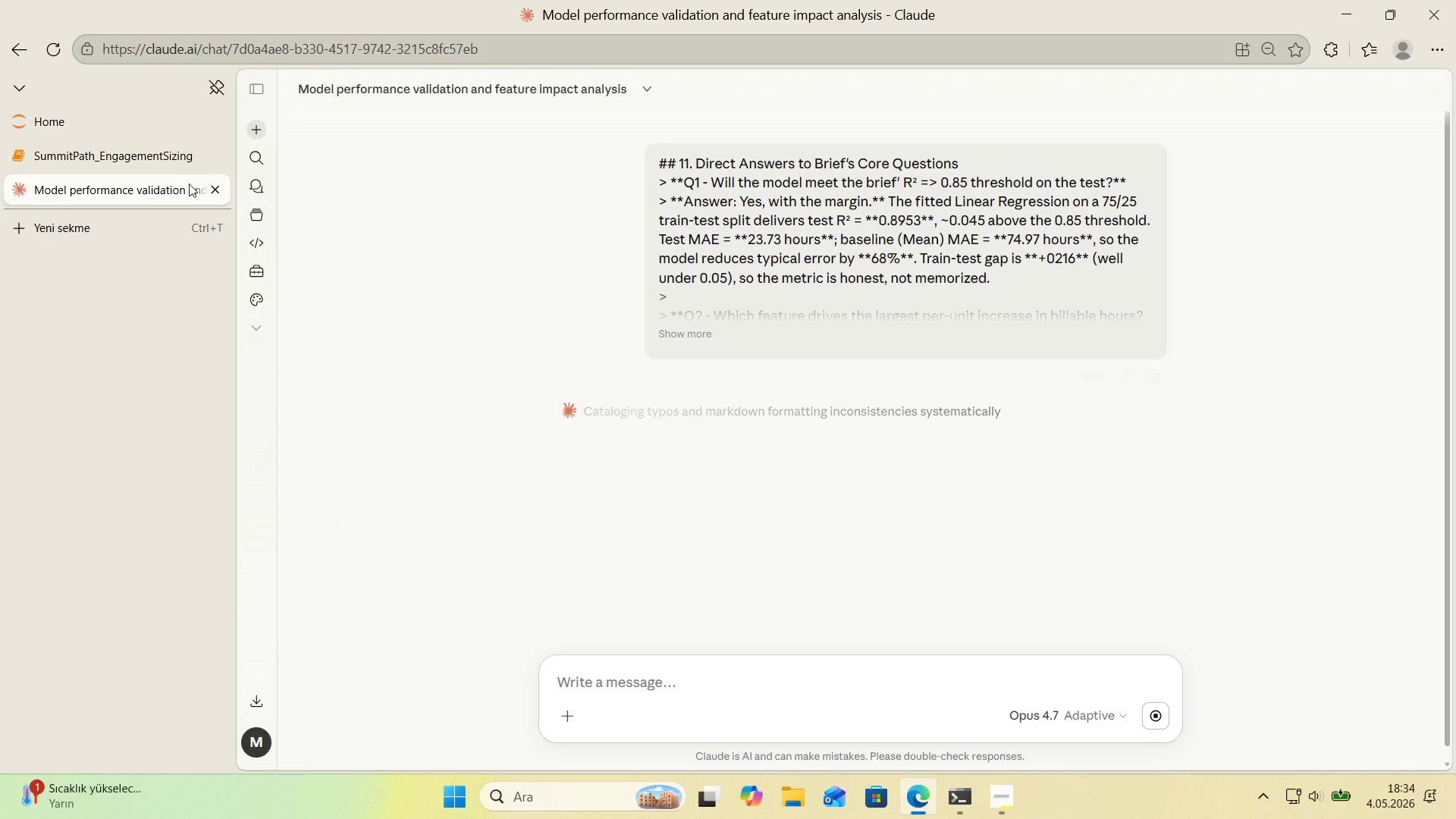 
left_click([89, 142])
 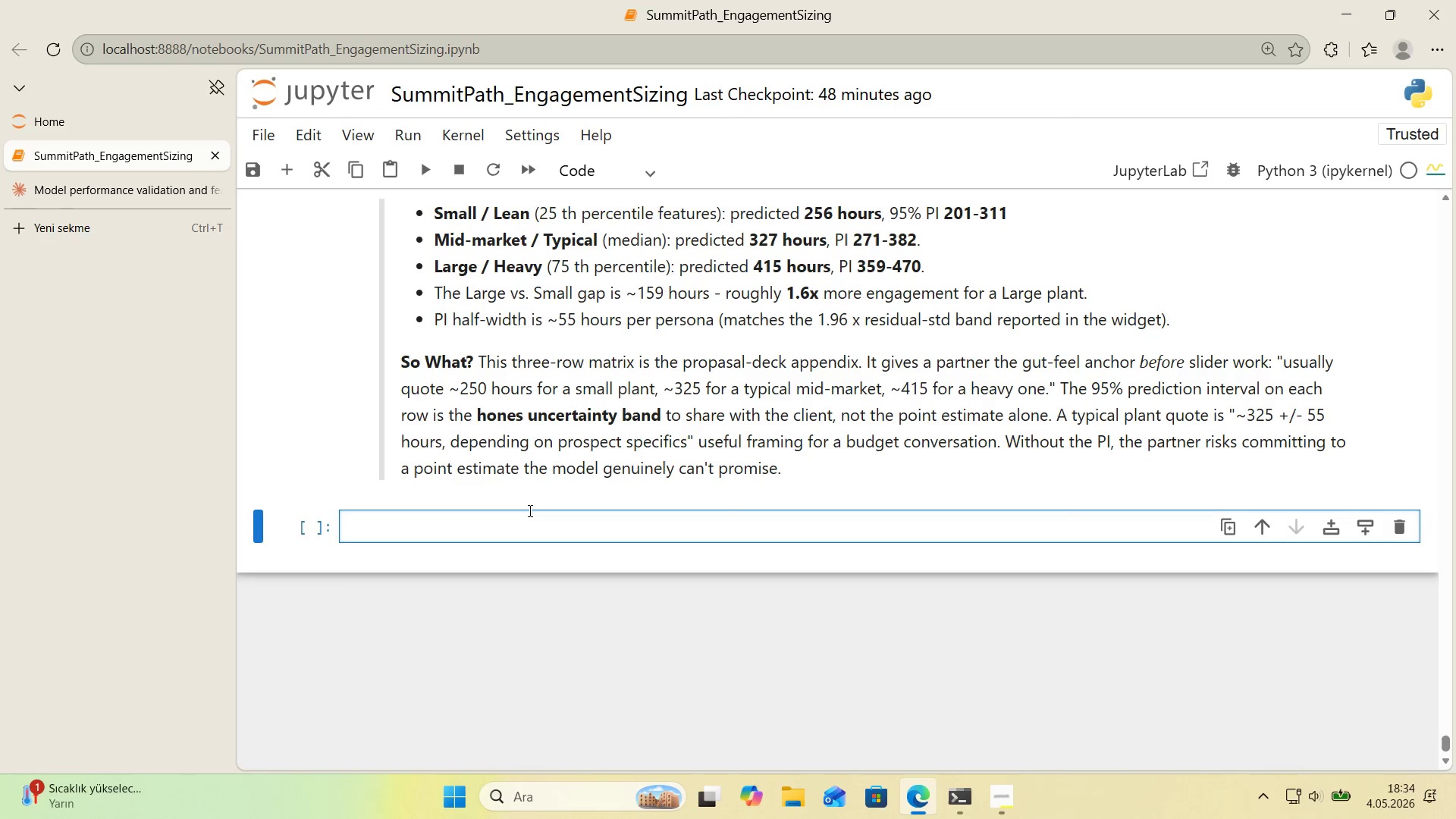 
scroll: coordinate [510, 452], scroll_direction: up, amount: 44.0
 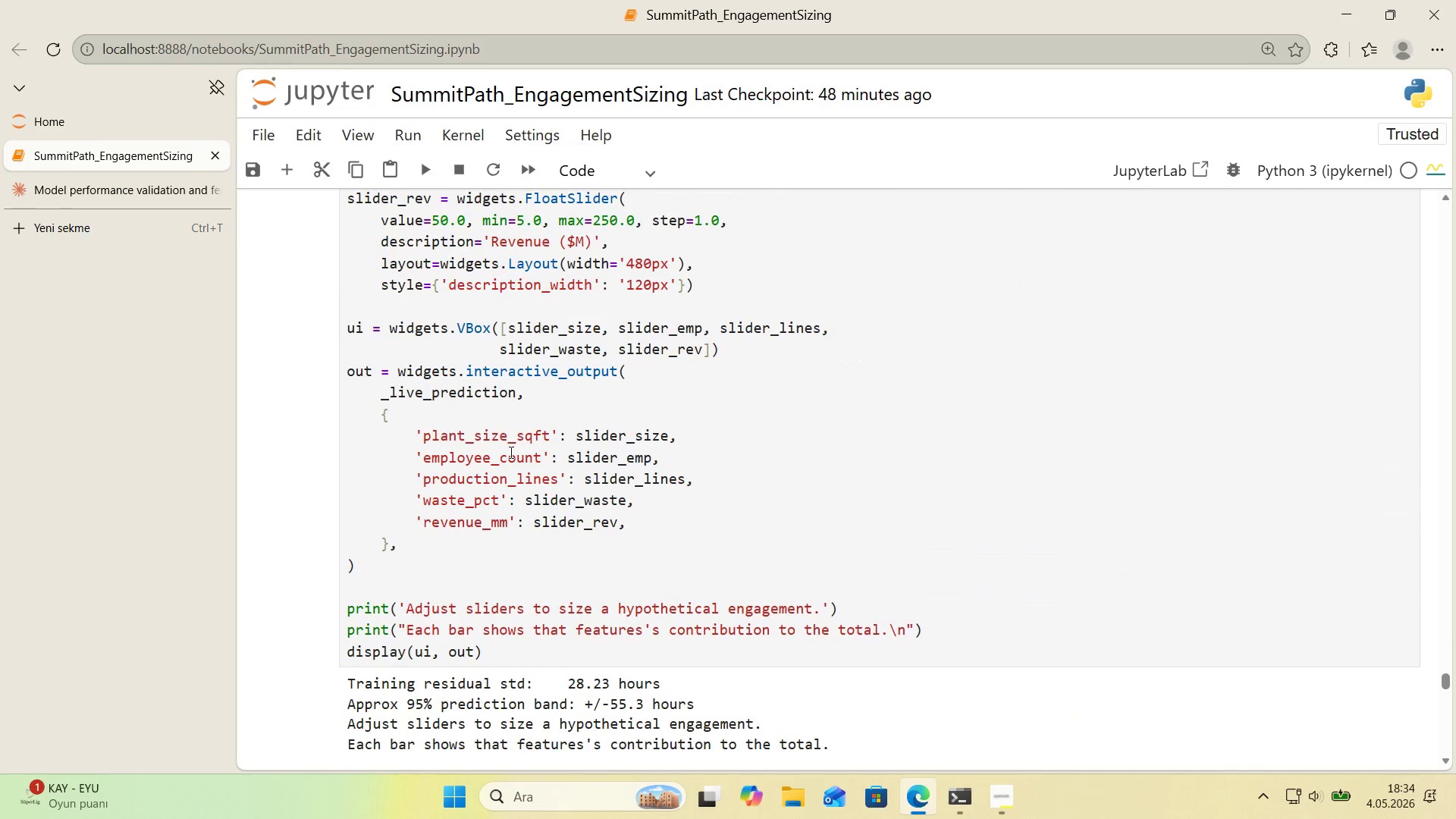 
scroll: coordinate [504, 448], scroll_direction: down, amount: 44.0
 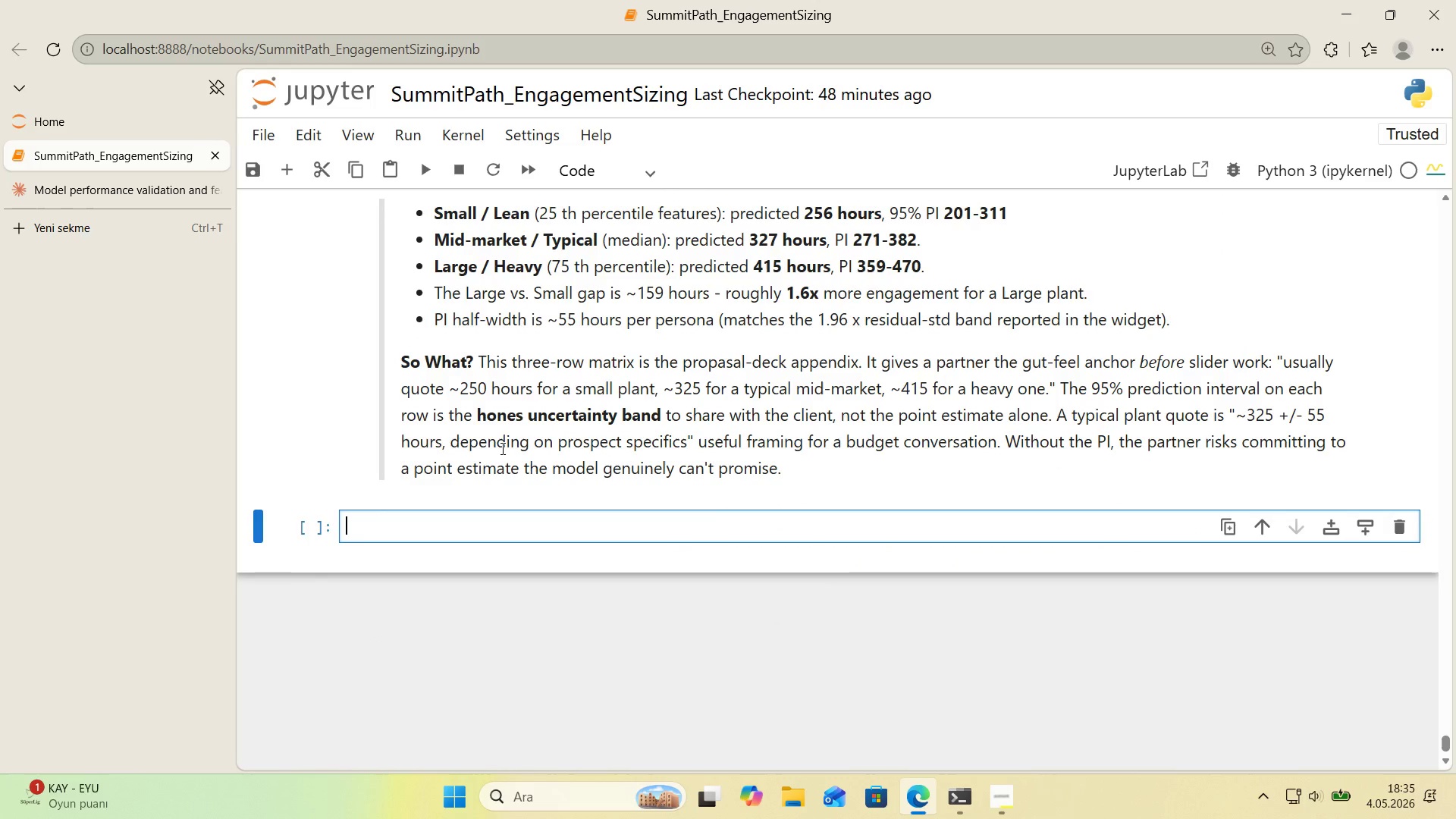 
left_click([149, 178])
 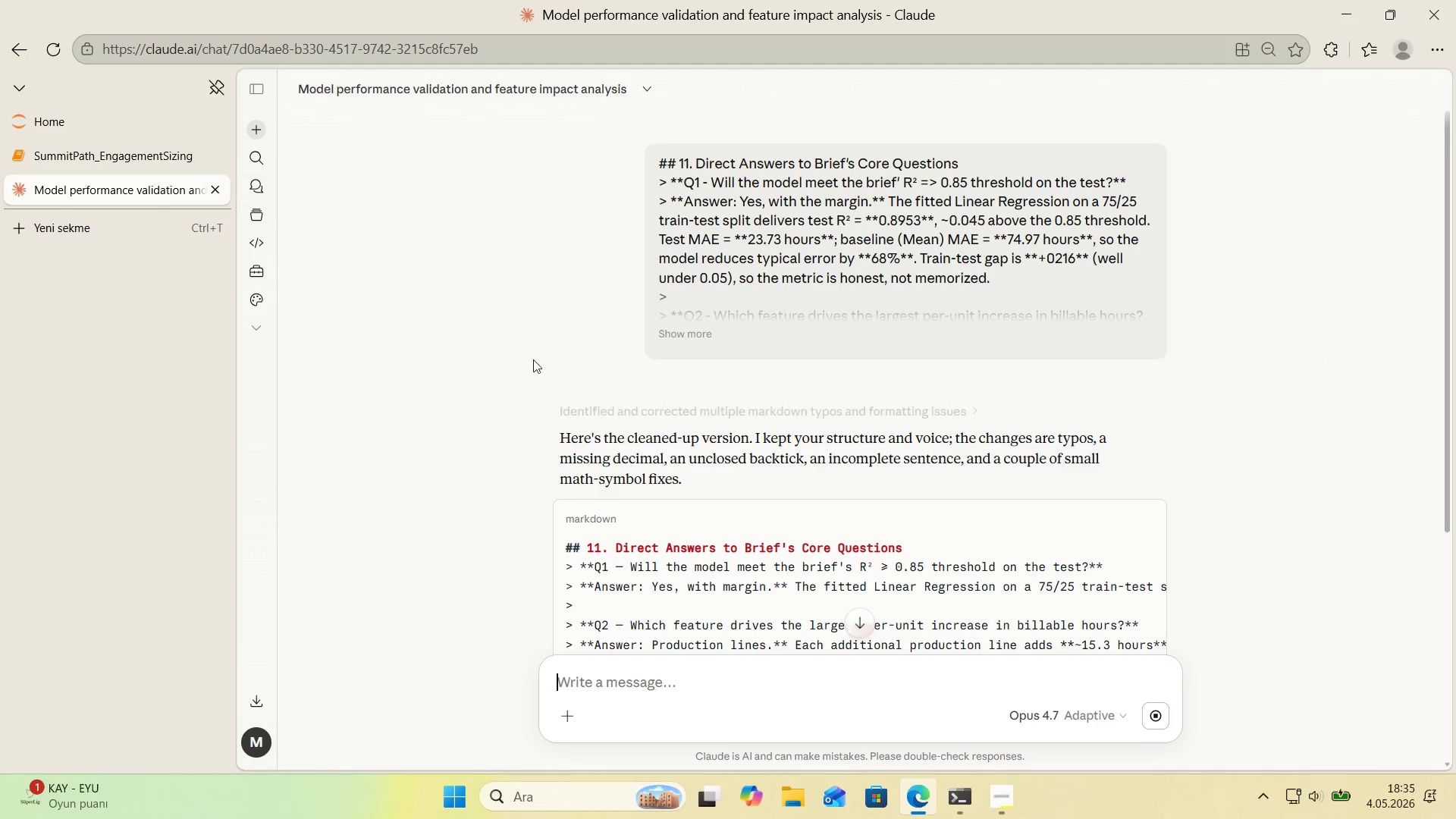 
scroll: coordinate [558, 368], scroll_direction: down, amount: 6.0
 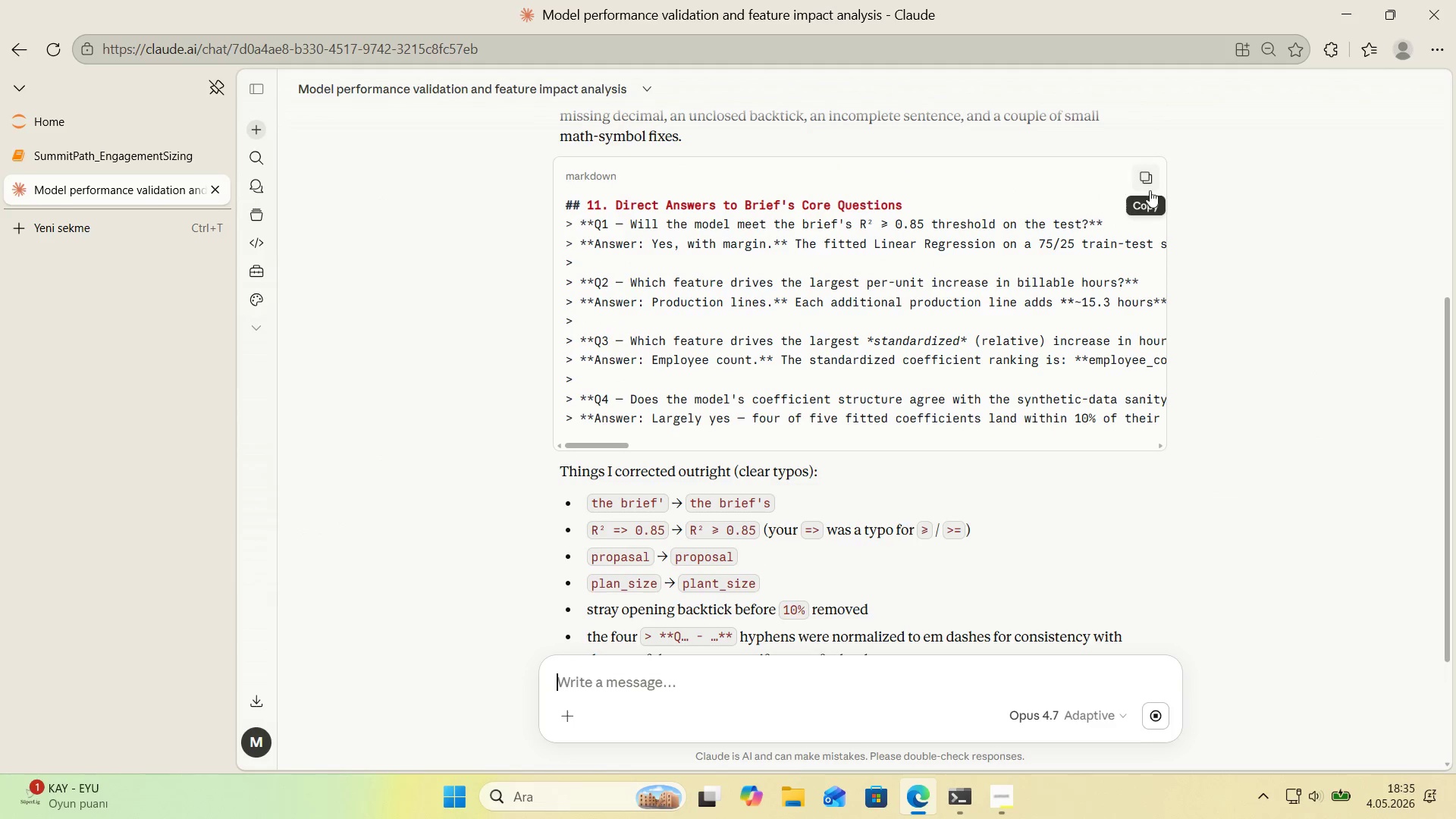 
left_click([1148, 177])
 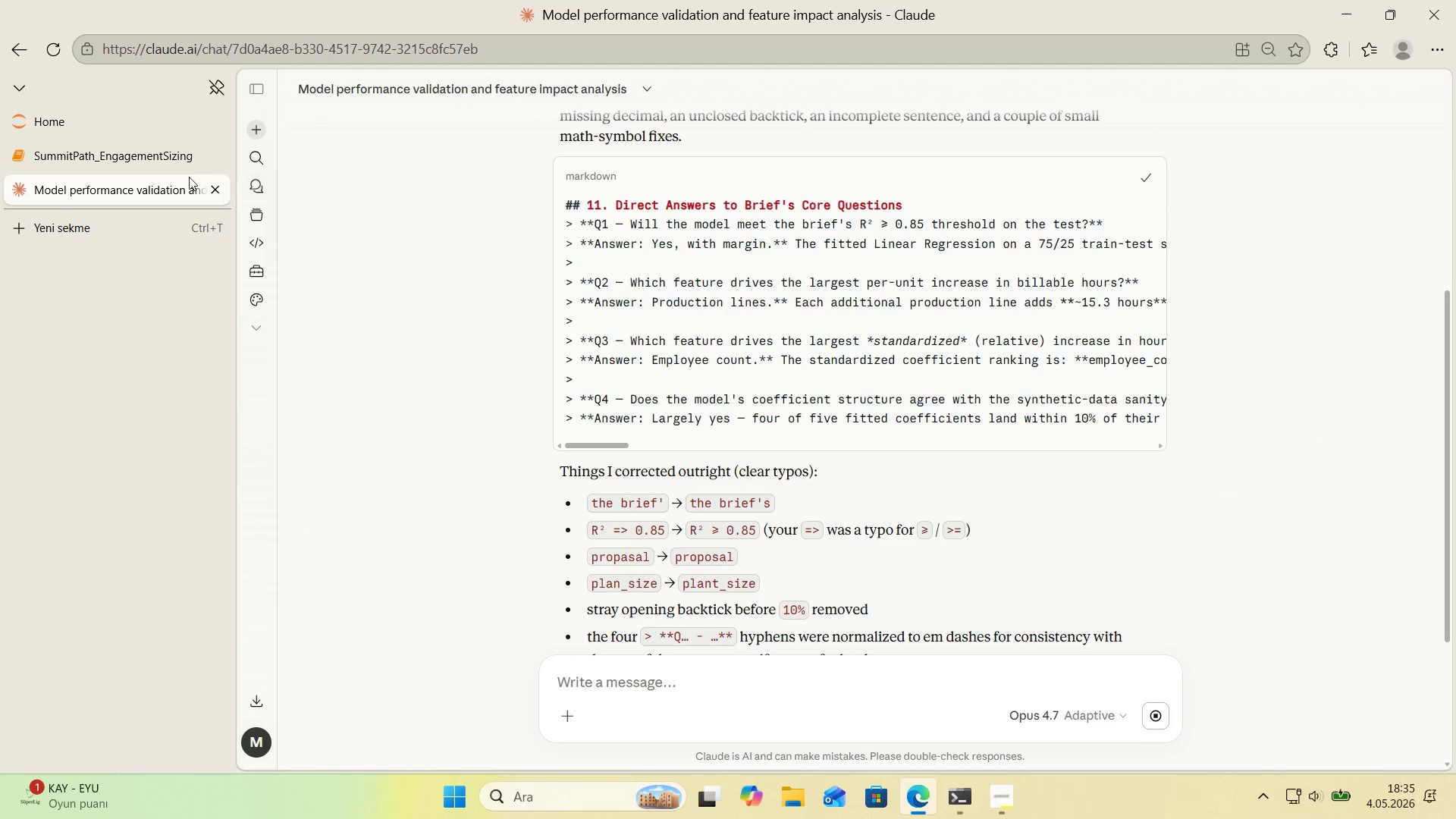 
left_click([137, 146])
 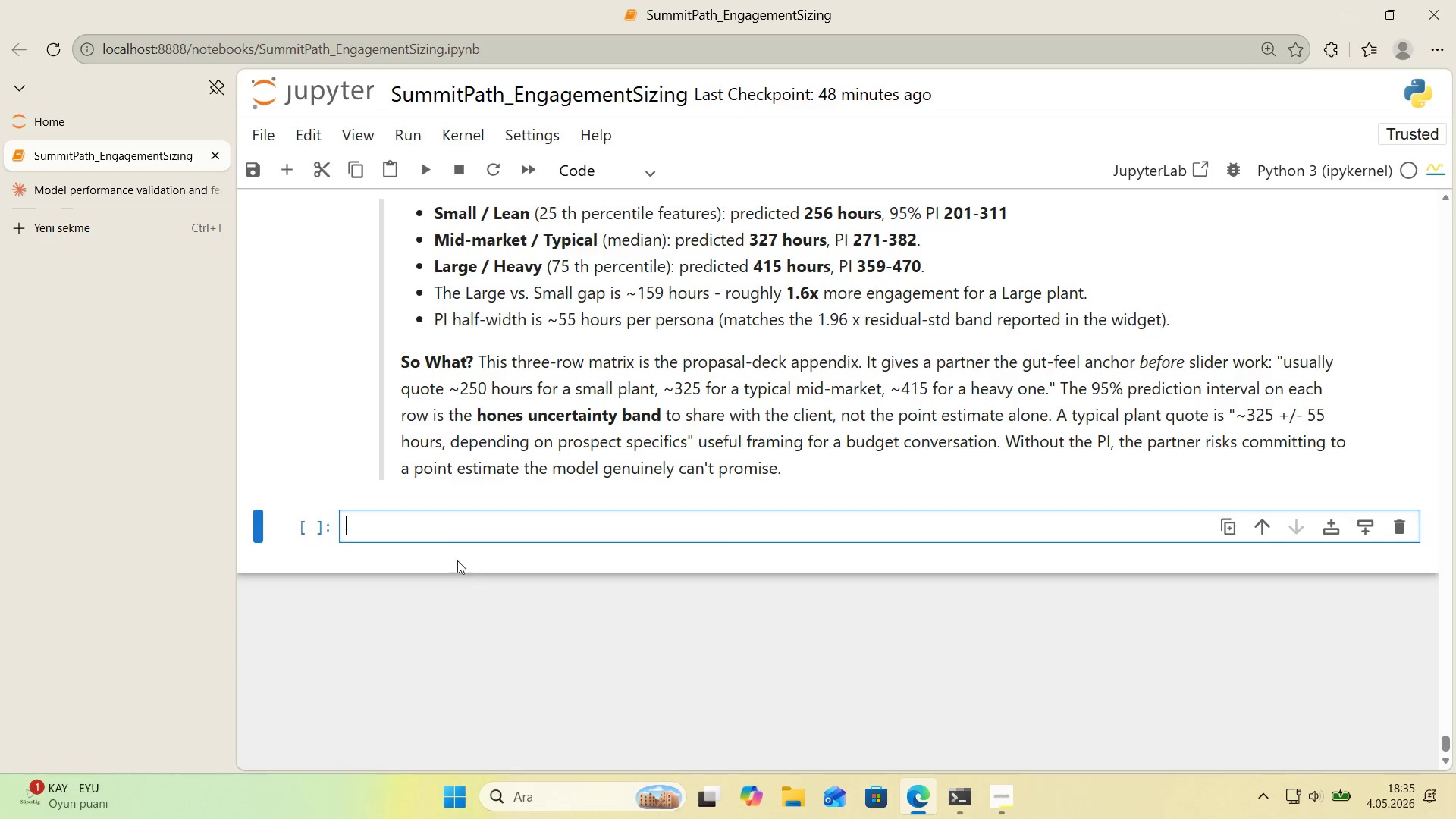 
left_click([439, 527])
 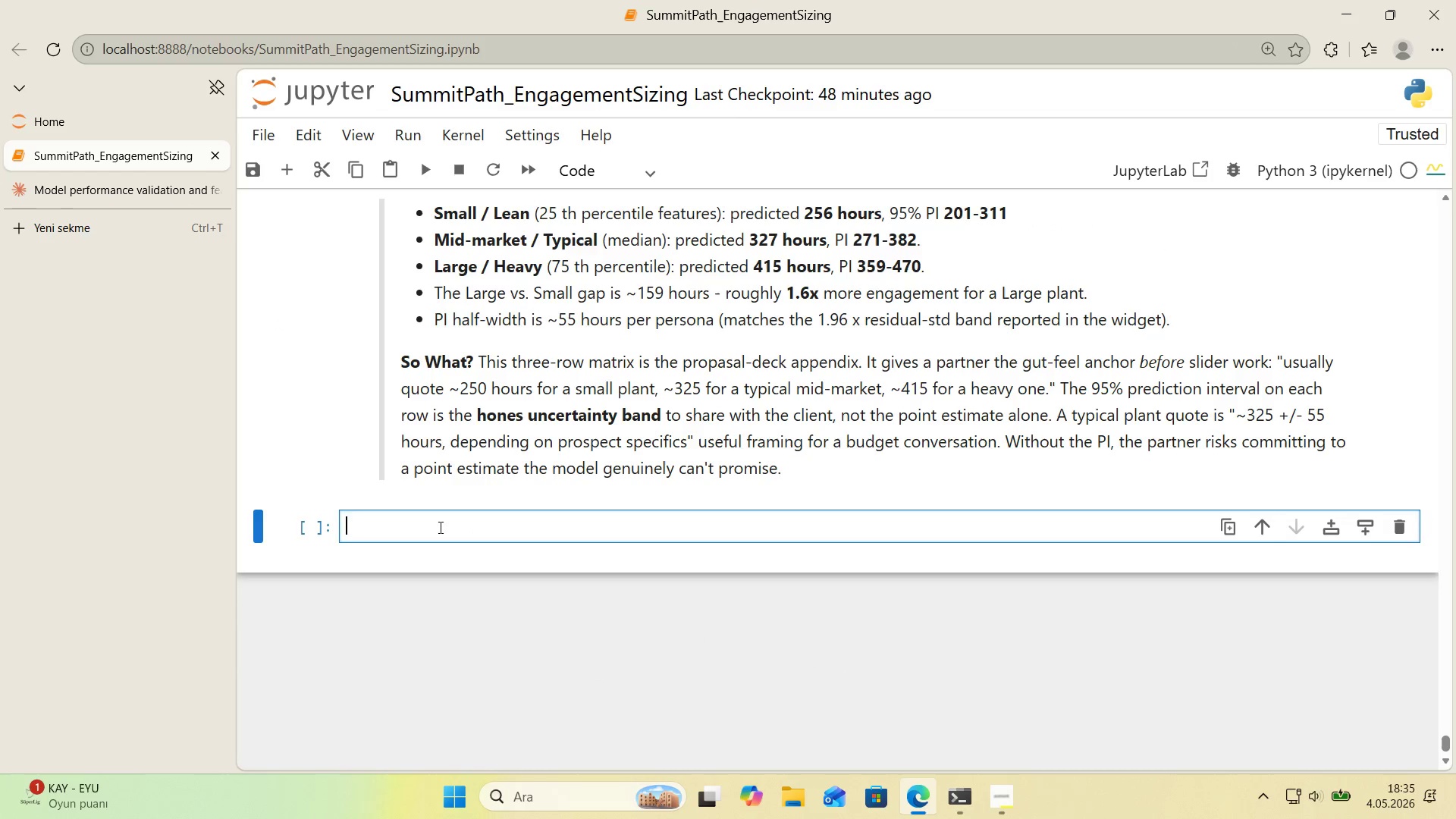 
key(Control+V)
 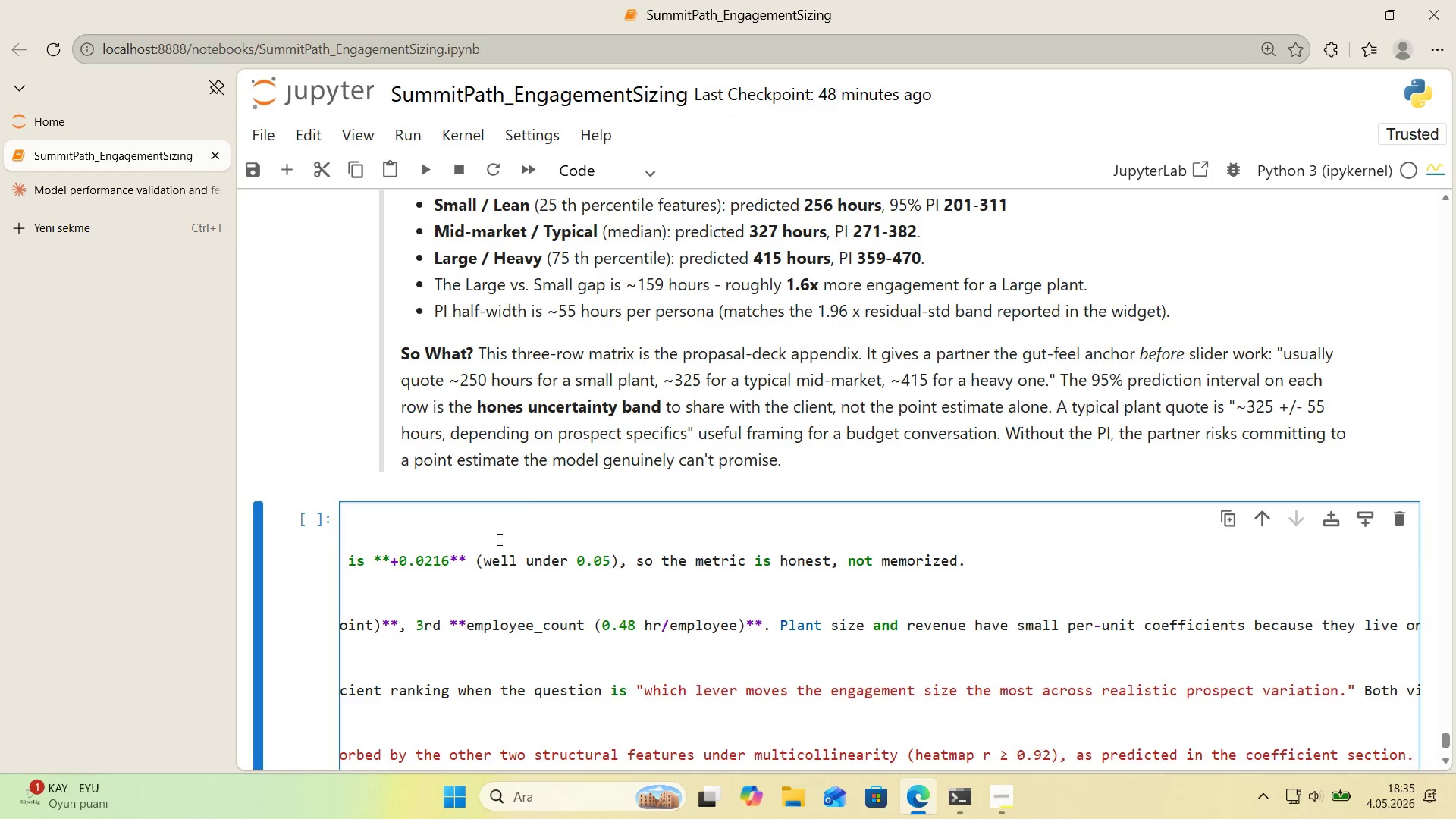 
scroll: coordinate [590, 566], scroll_direction: down, amount: 2.0
 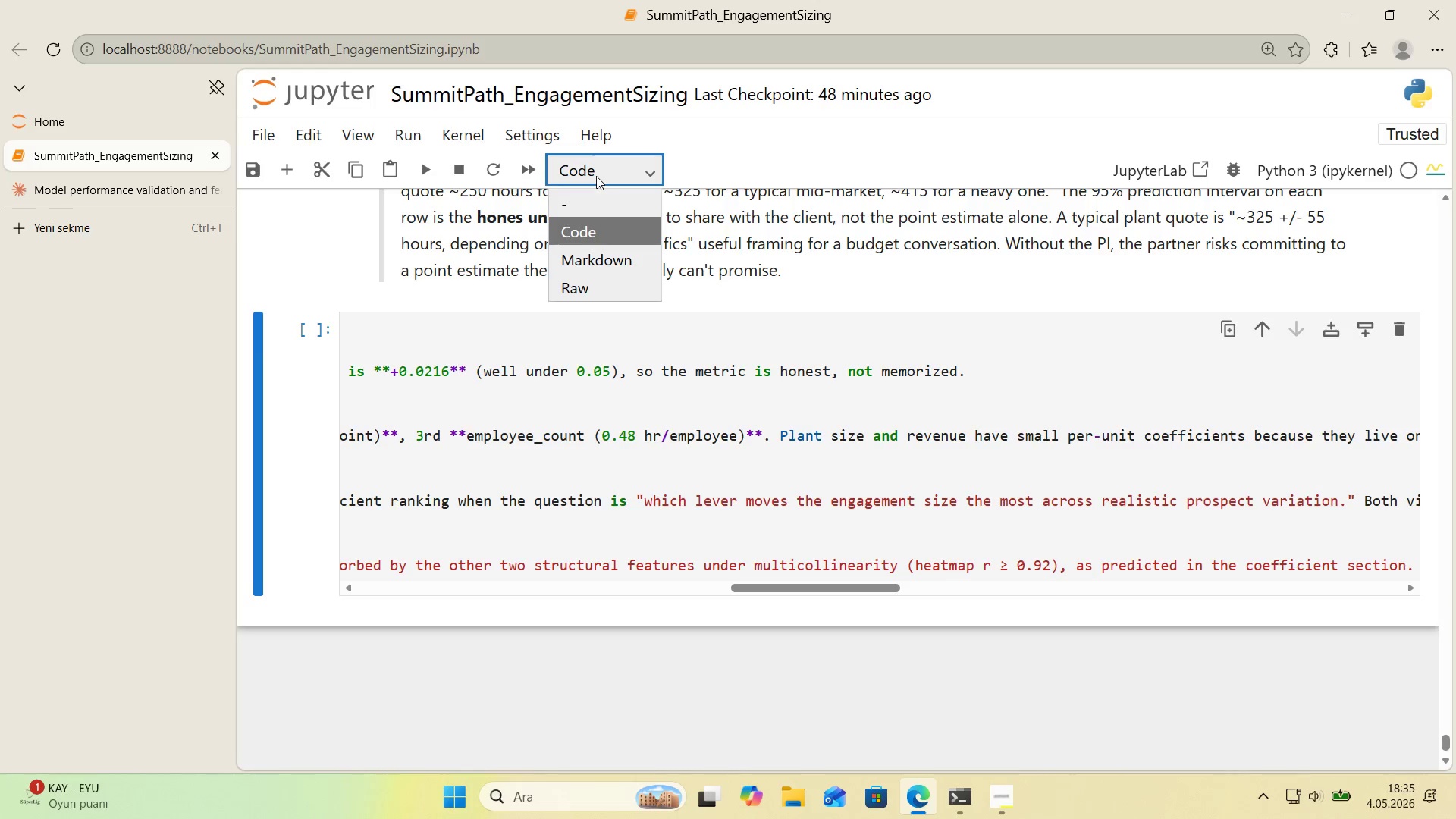 
double_click([620, 268])
 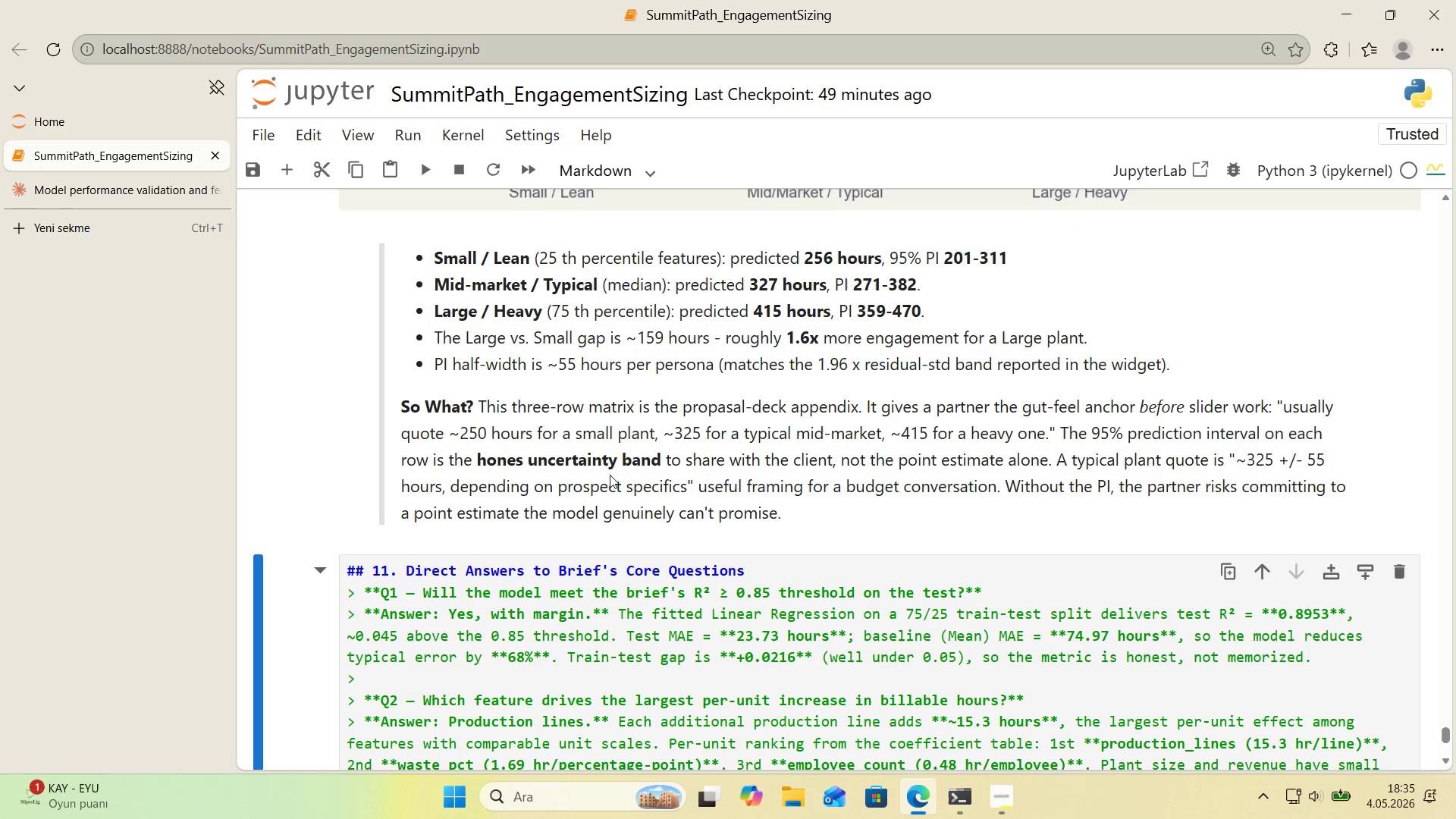 
scroll: coordinate [598, 471], scroll_direction: down, amount: 6.0
 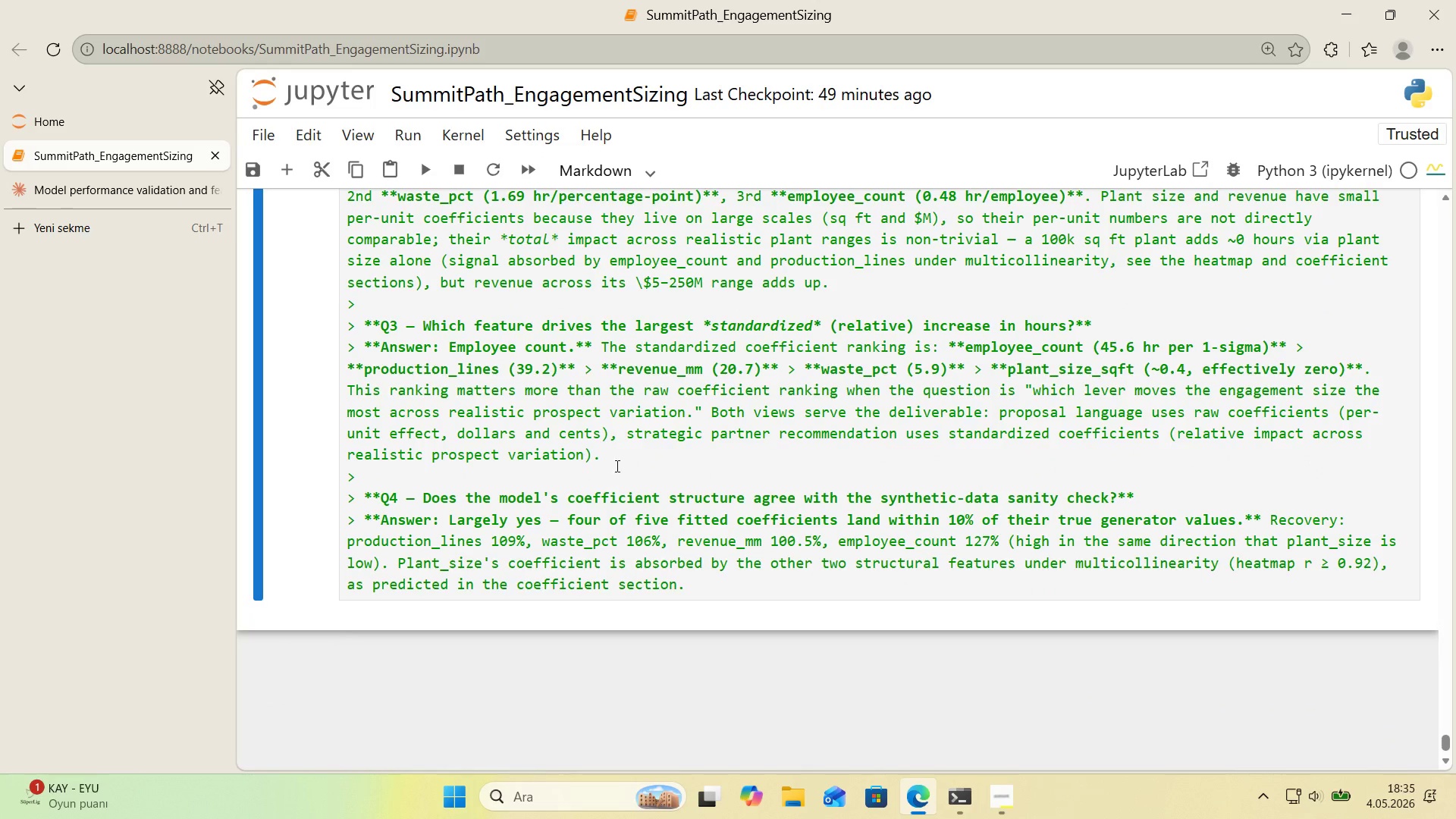 
left_click([620, 462])
 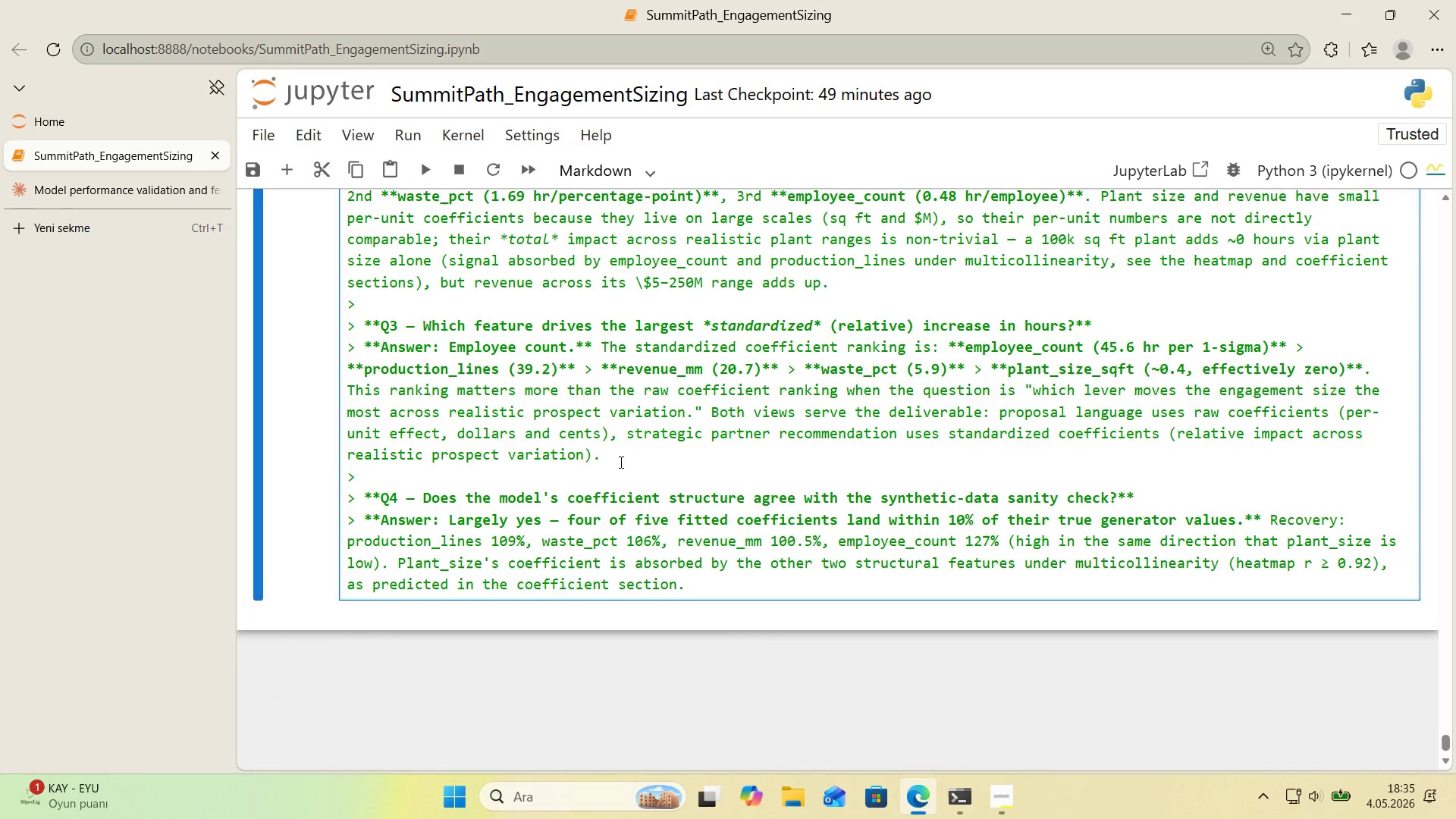 
key(Shift+Enter)
 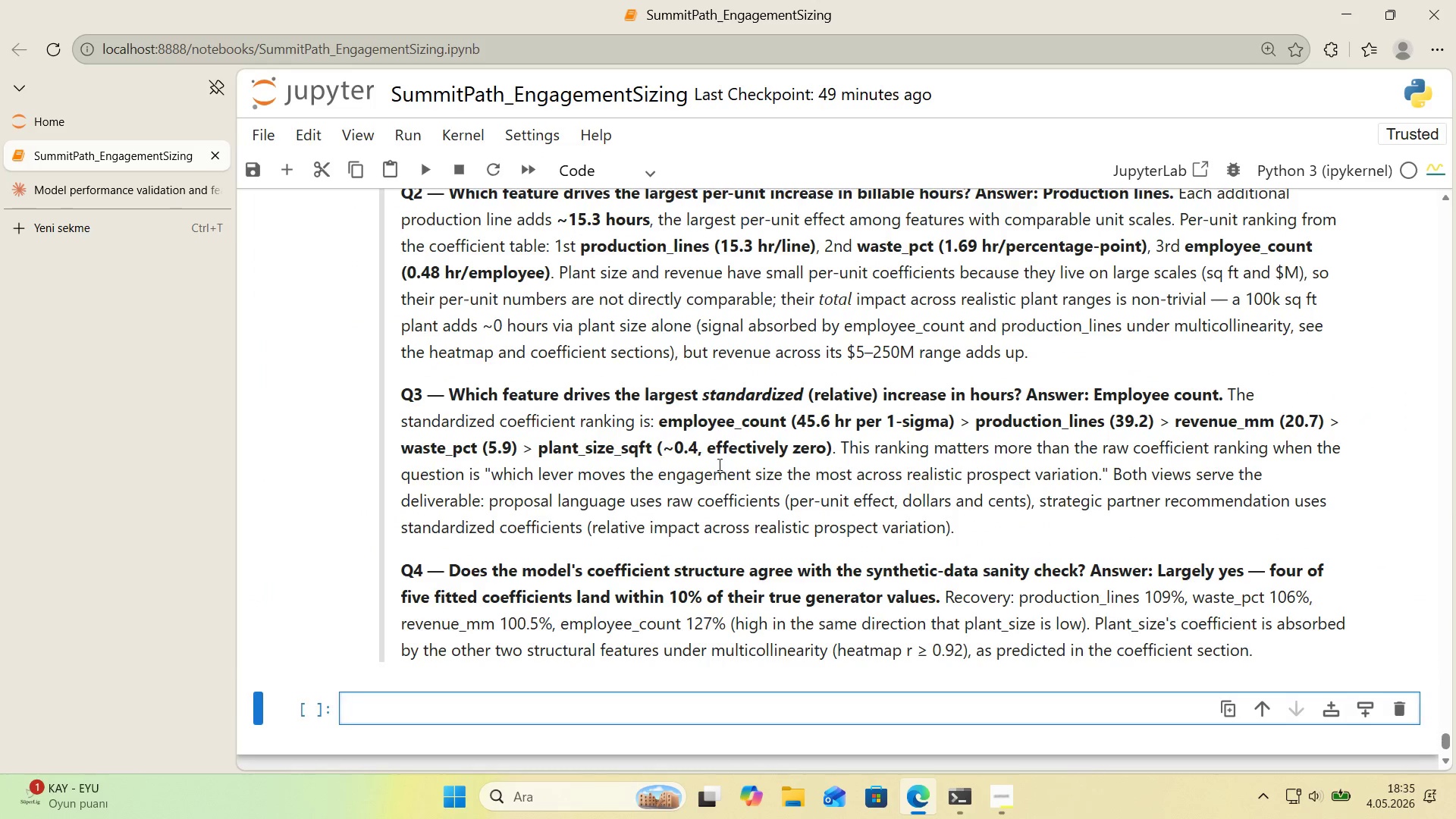 
scroll: coordinate [741, 473], scroll_direction: down, amount: 1.0
 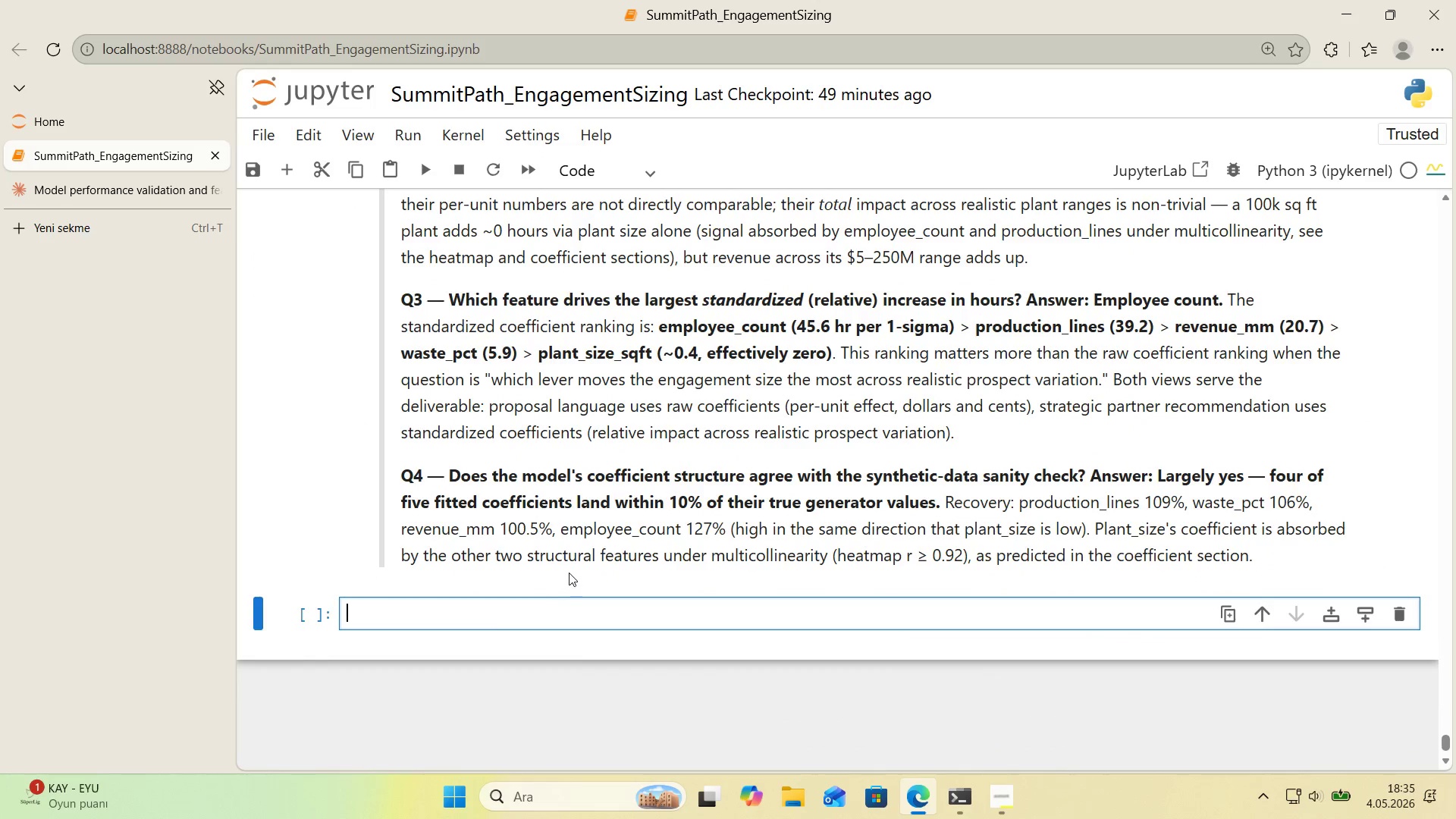 
left_click([532, 607])
 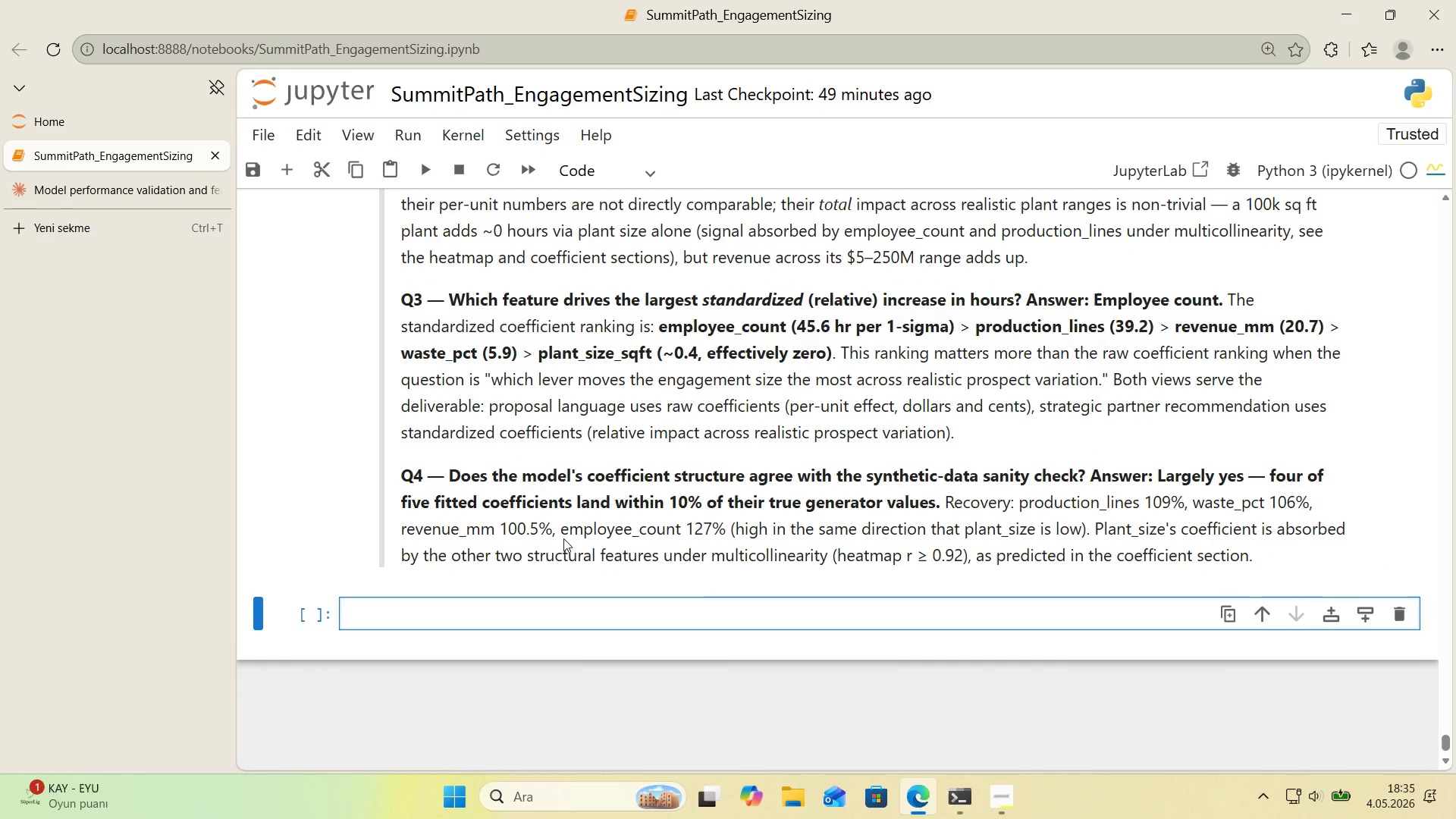 
scroll: coordinate [563, 538], scroll_direction: up, amount: 4.0
 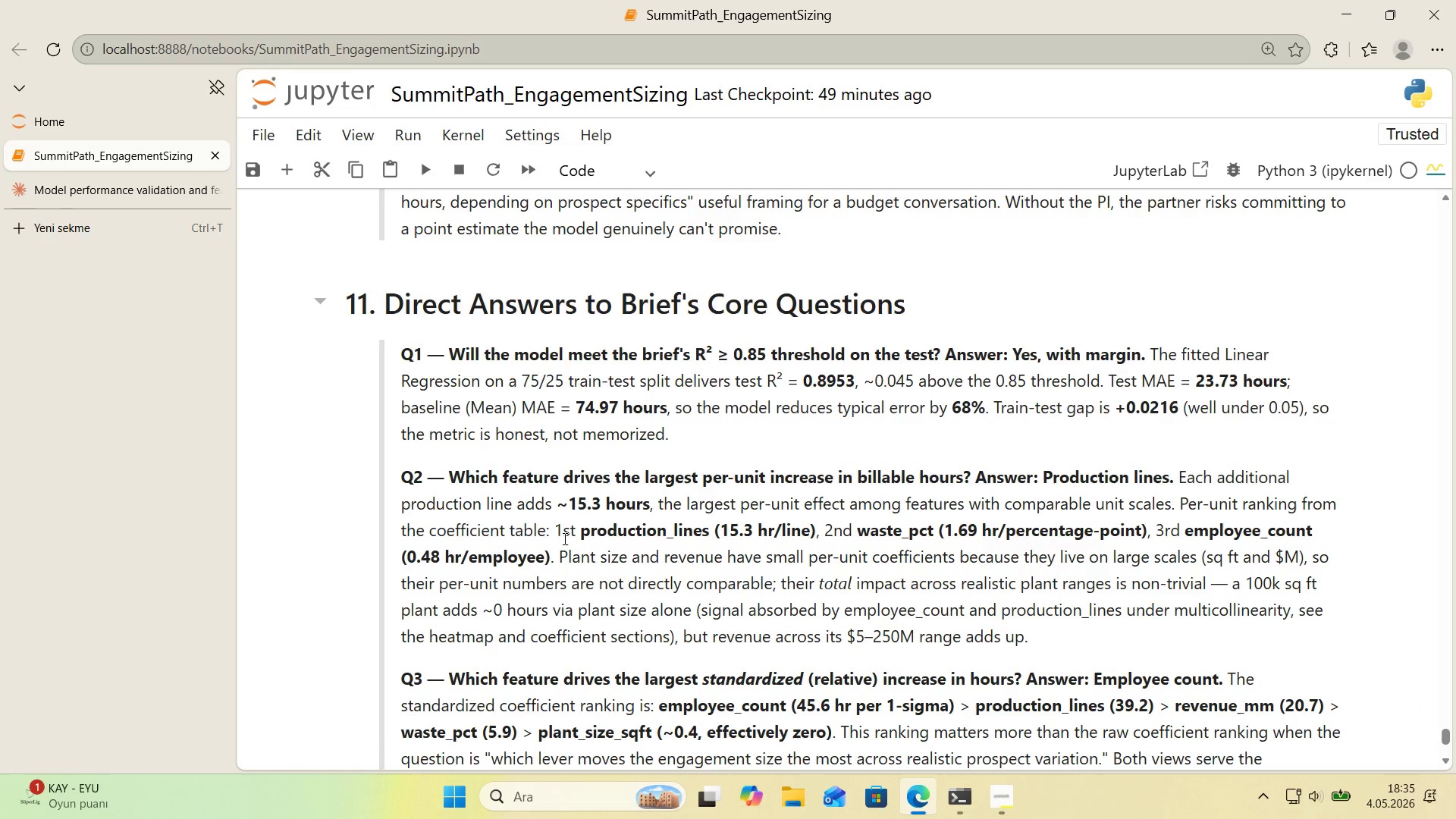 
scroll: coordinate [563, 538], scroll_direction: down, amount: 5.0
 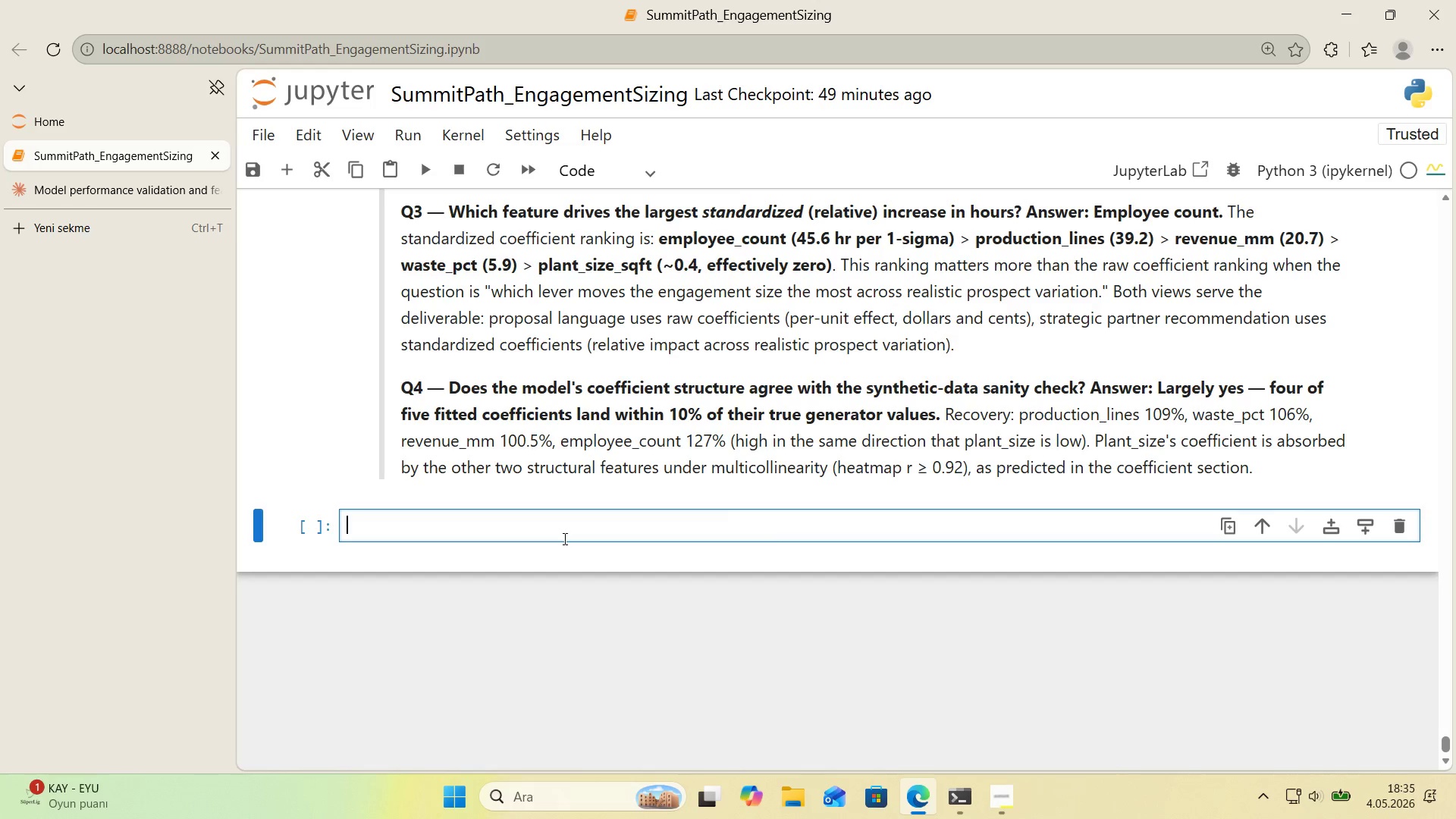 
scroll: coordinate [563, 538], scroll_direction: up, amount: 6.0
 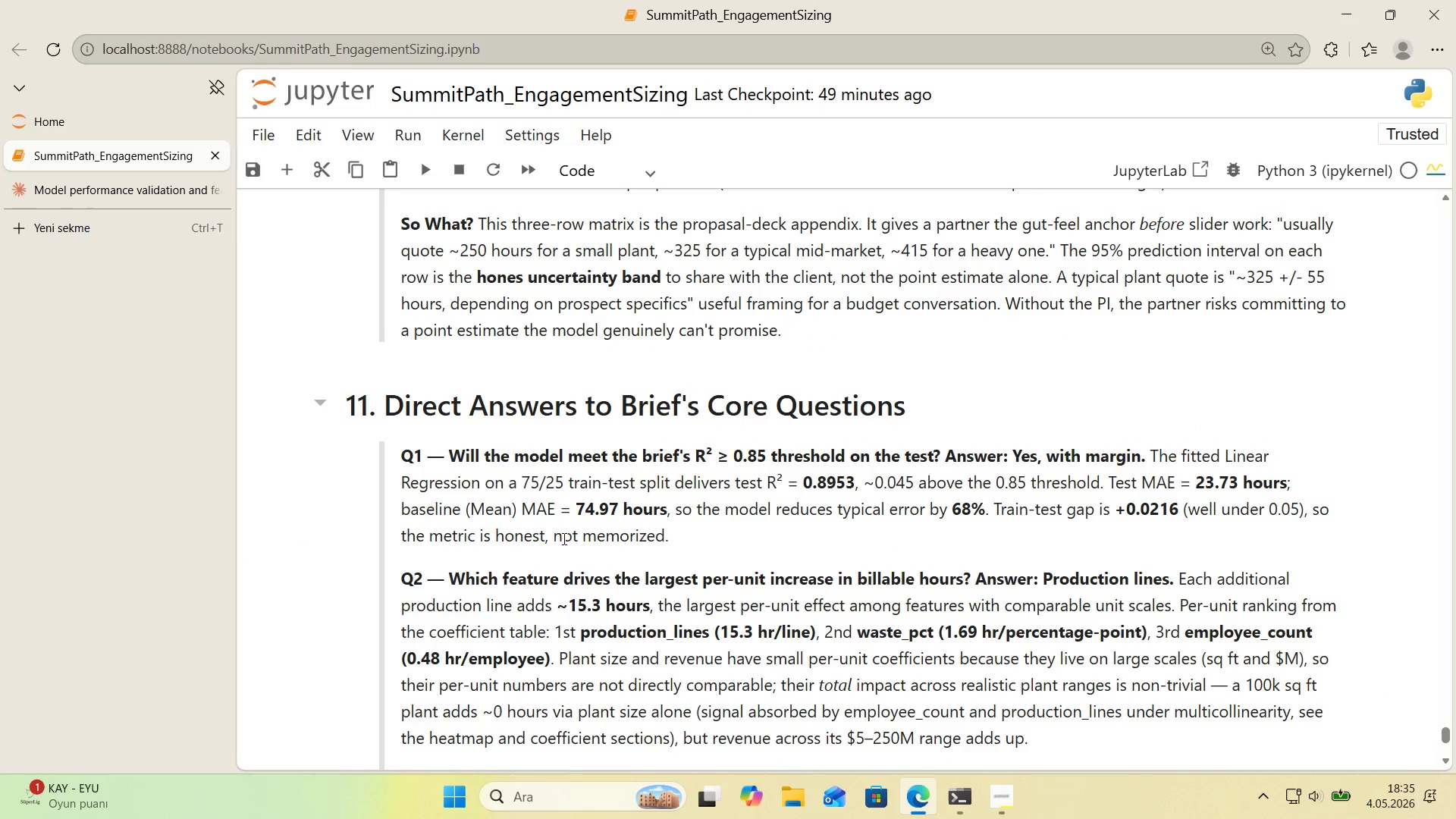 
scroll: coordinate [563, 538], scroll_direction: down, amount: 6.0
 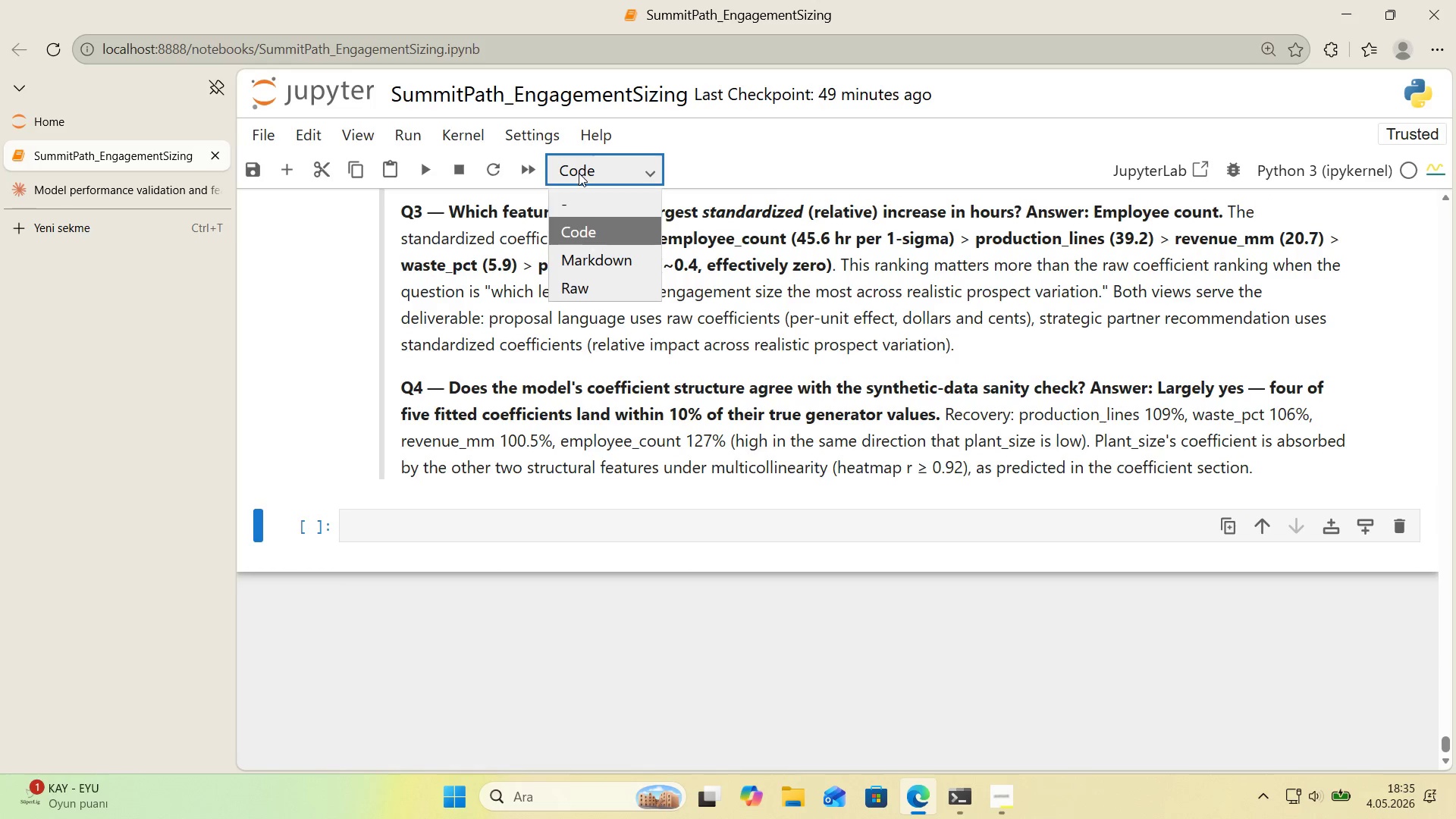 
left_click([582, 245])
 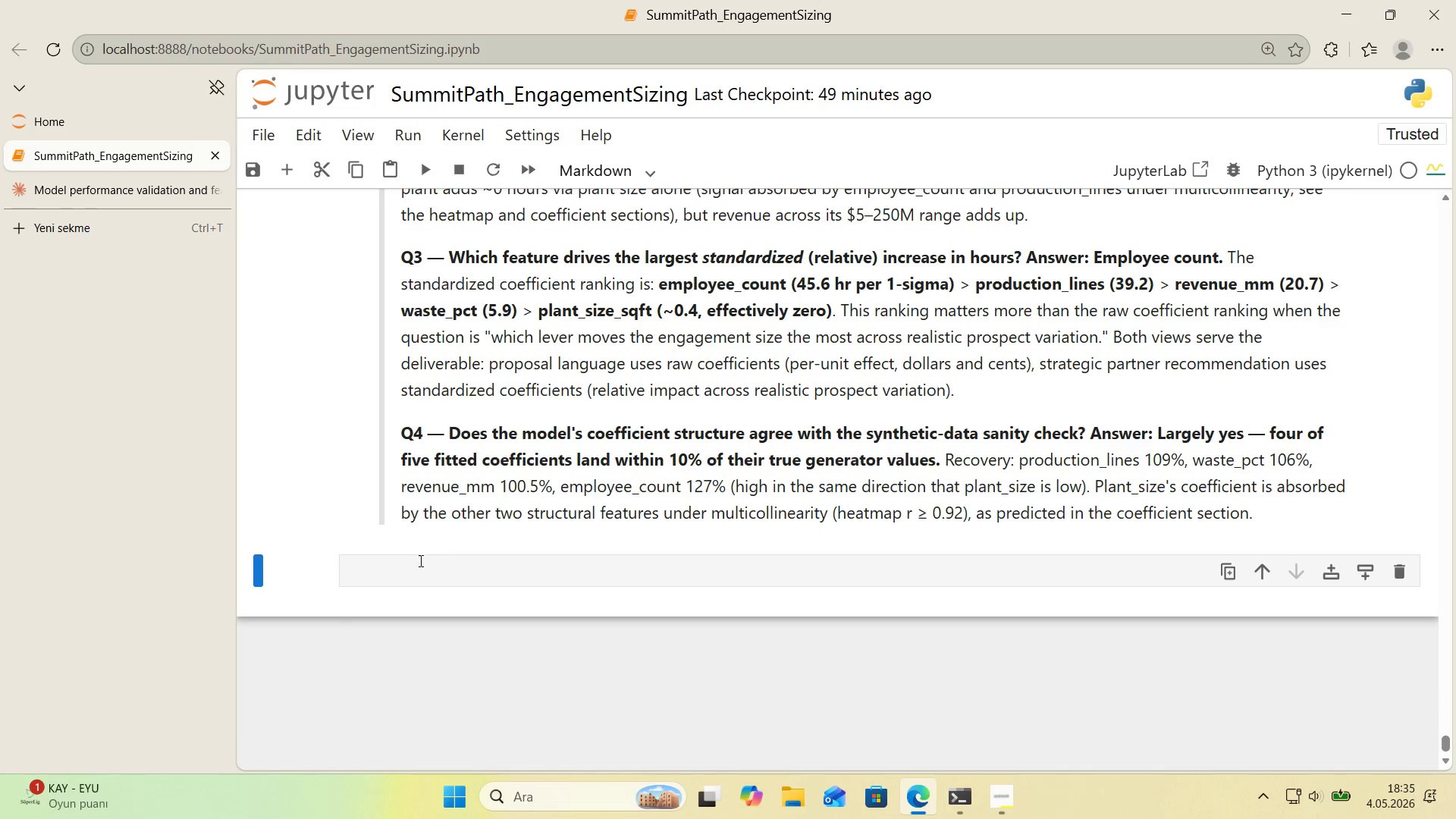 
left_click([406, 568])
 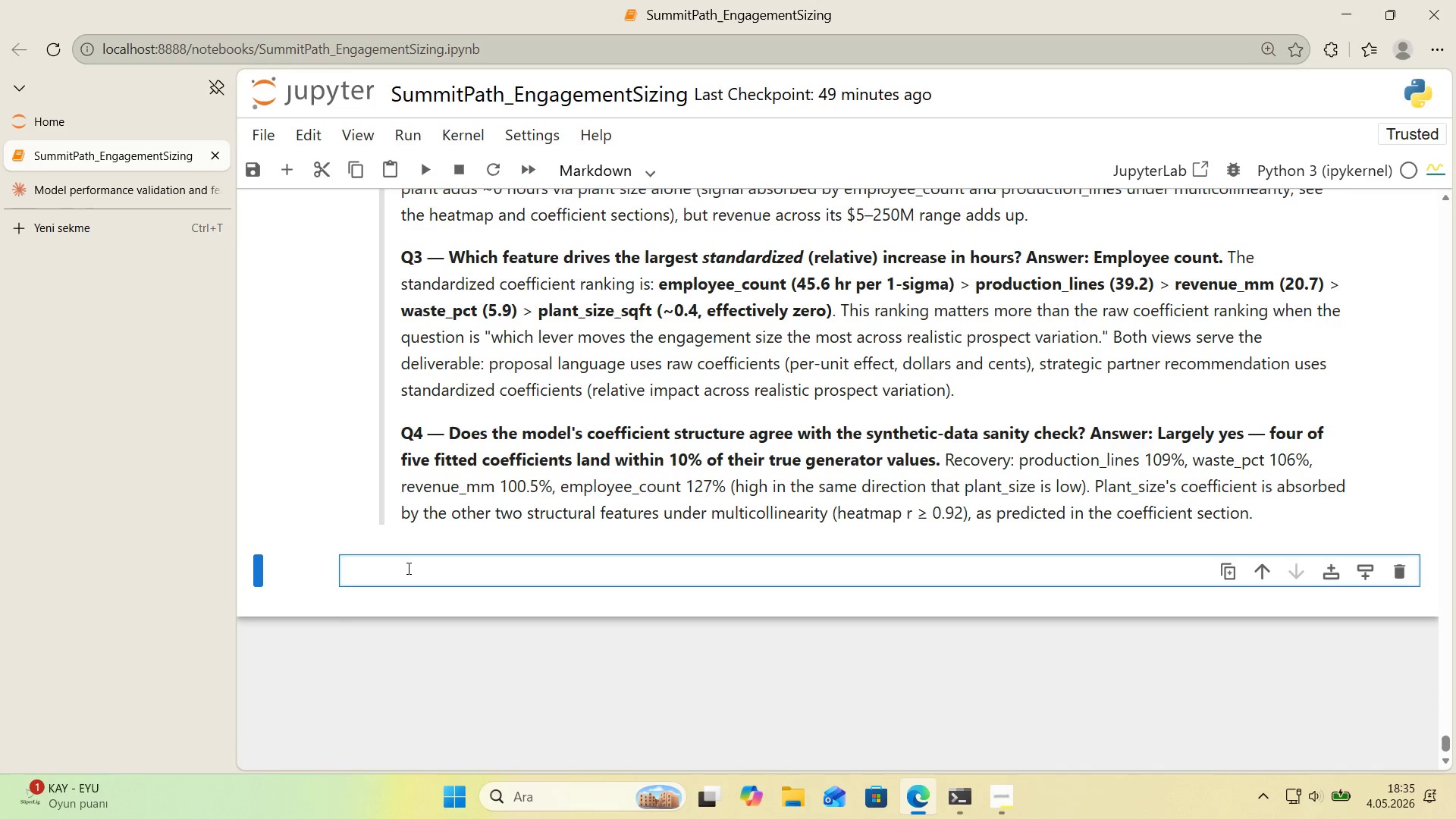 
key(Alt+Control+3)
 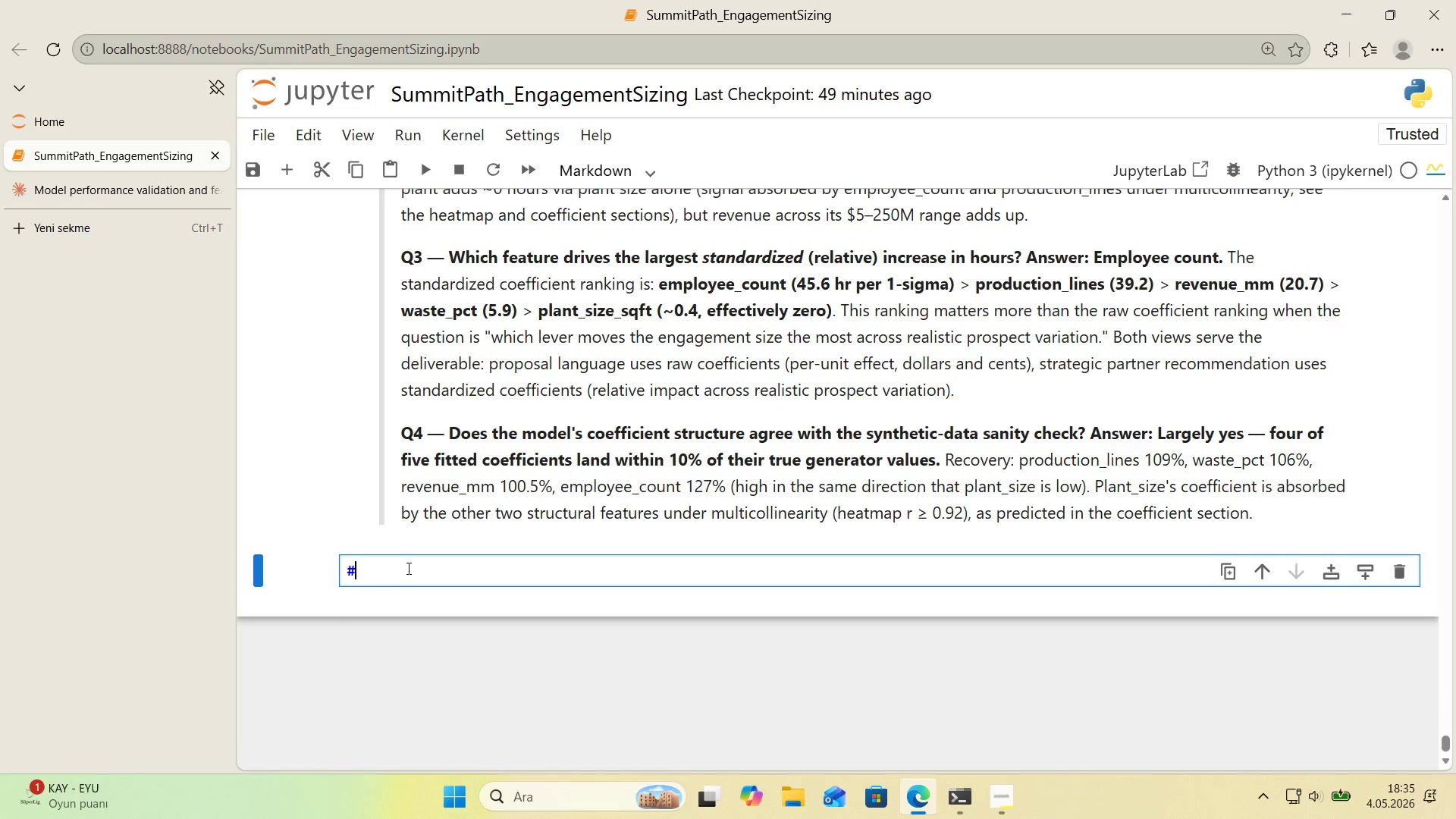 
key(Alt+Control+3)
 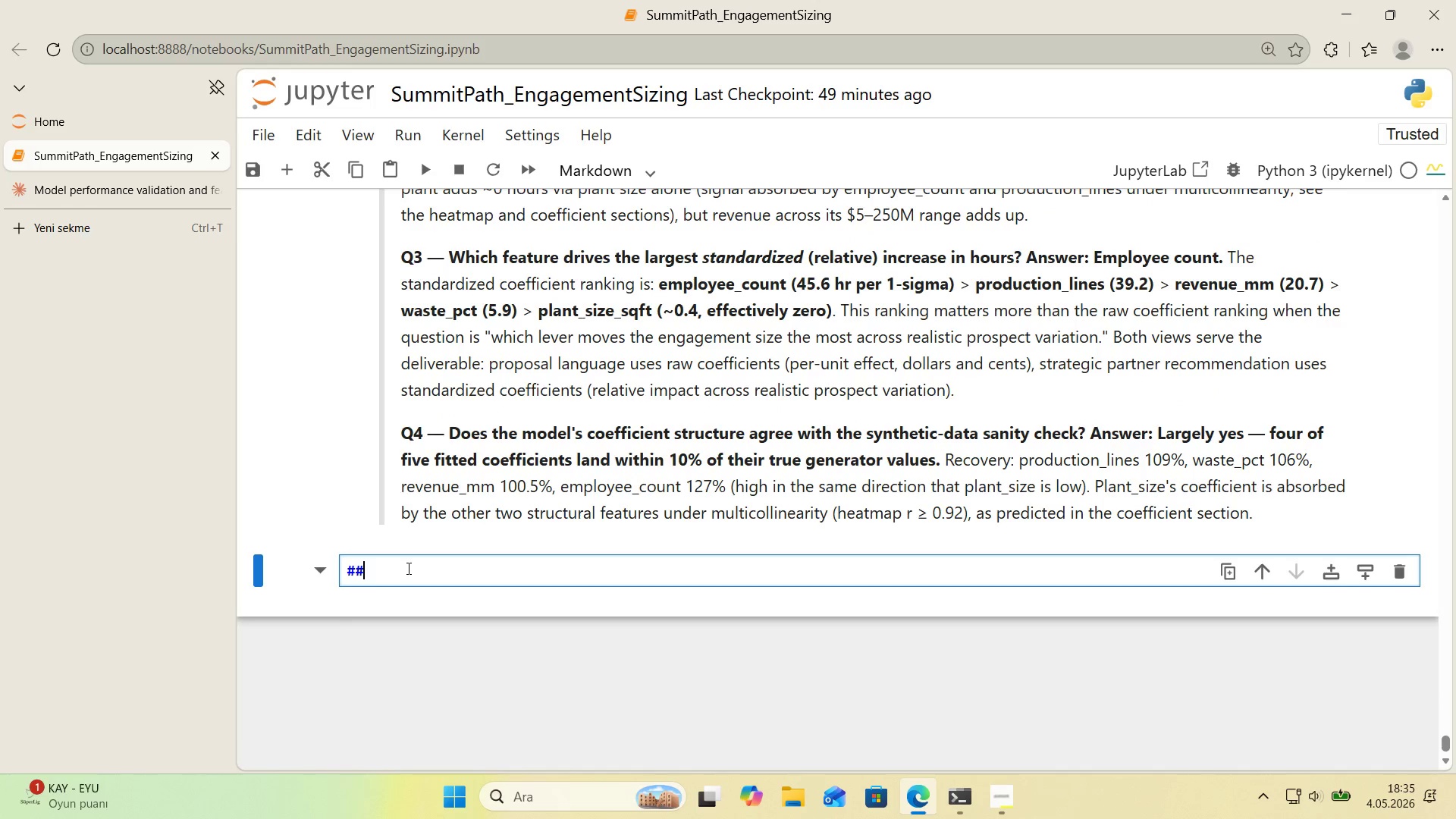 
type( 12. F'ndg)
key(Backspace)
type('ngs)
 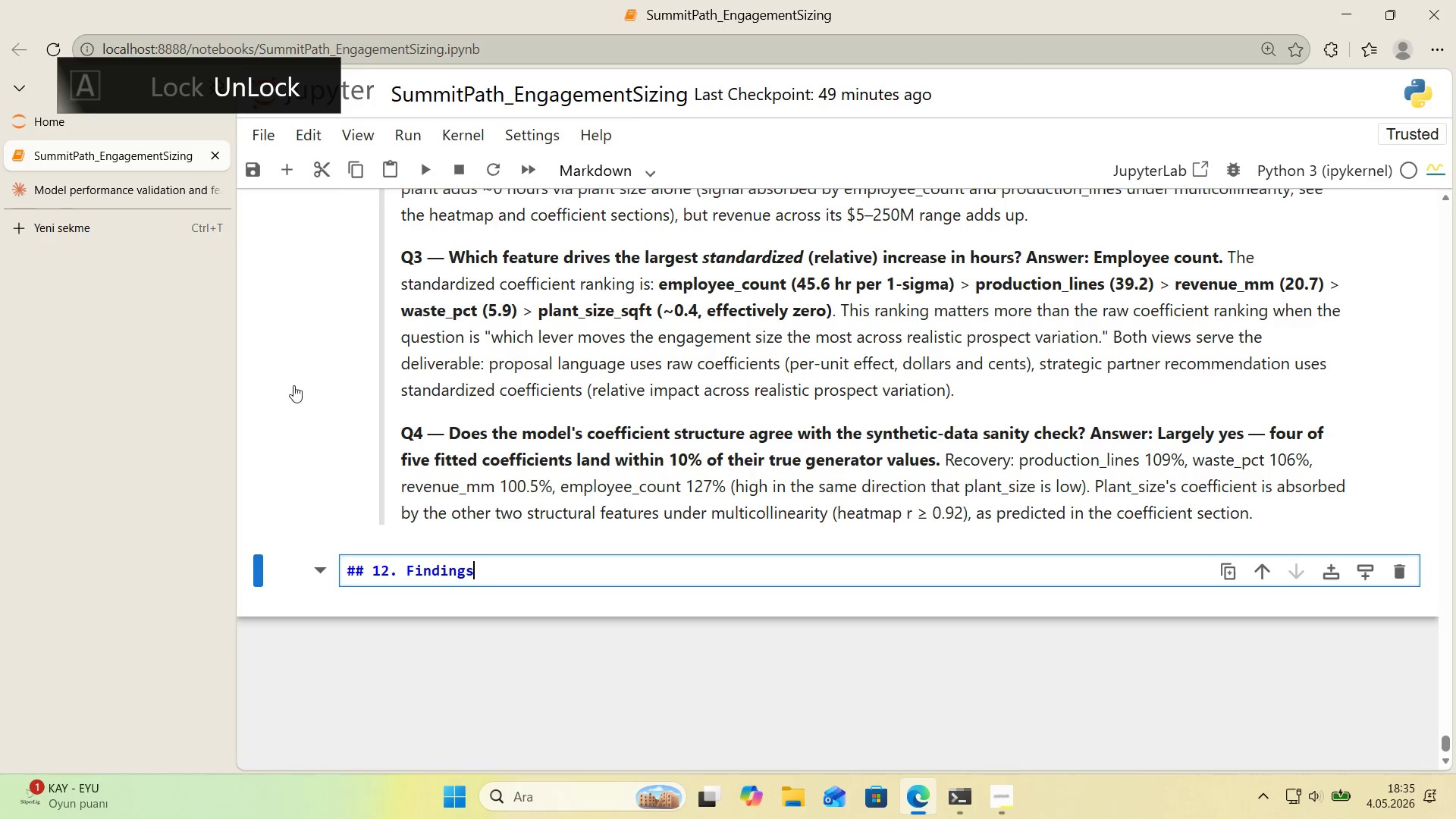 
type( andd)
 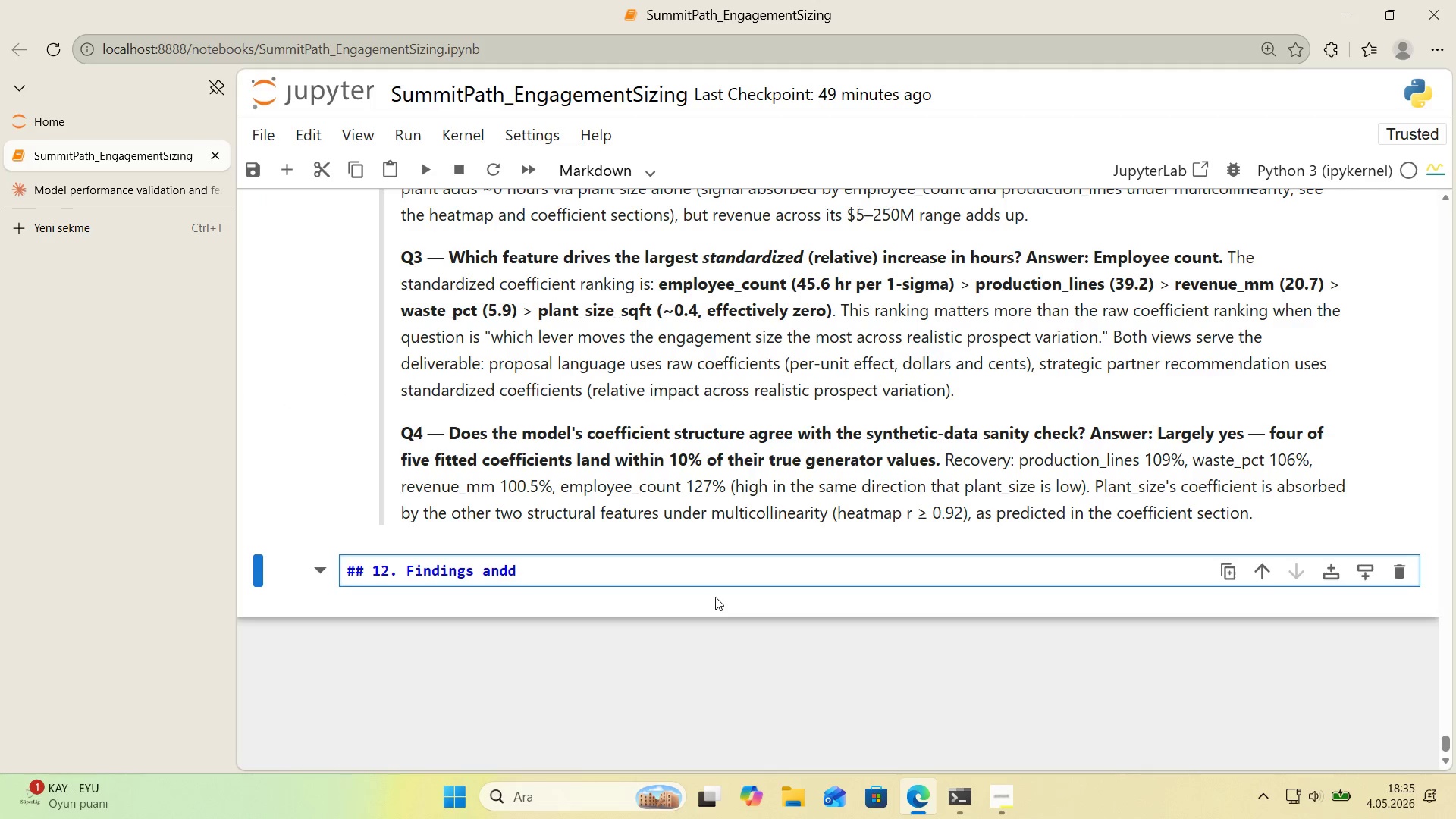 
key(Backspace)
type( Recommendat'ons )
 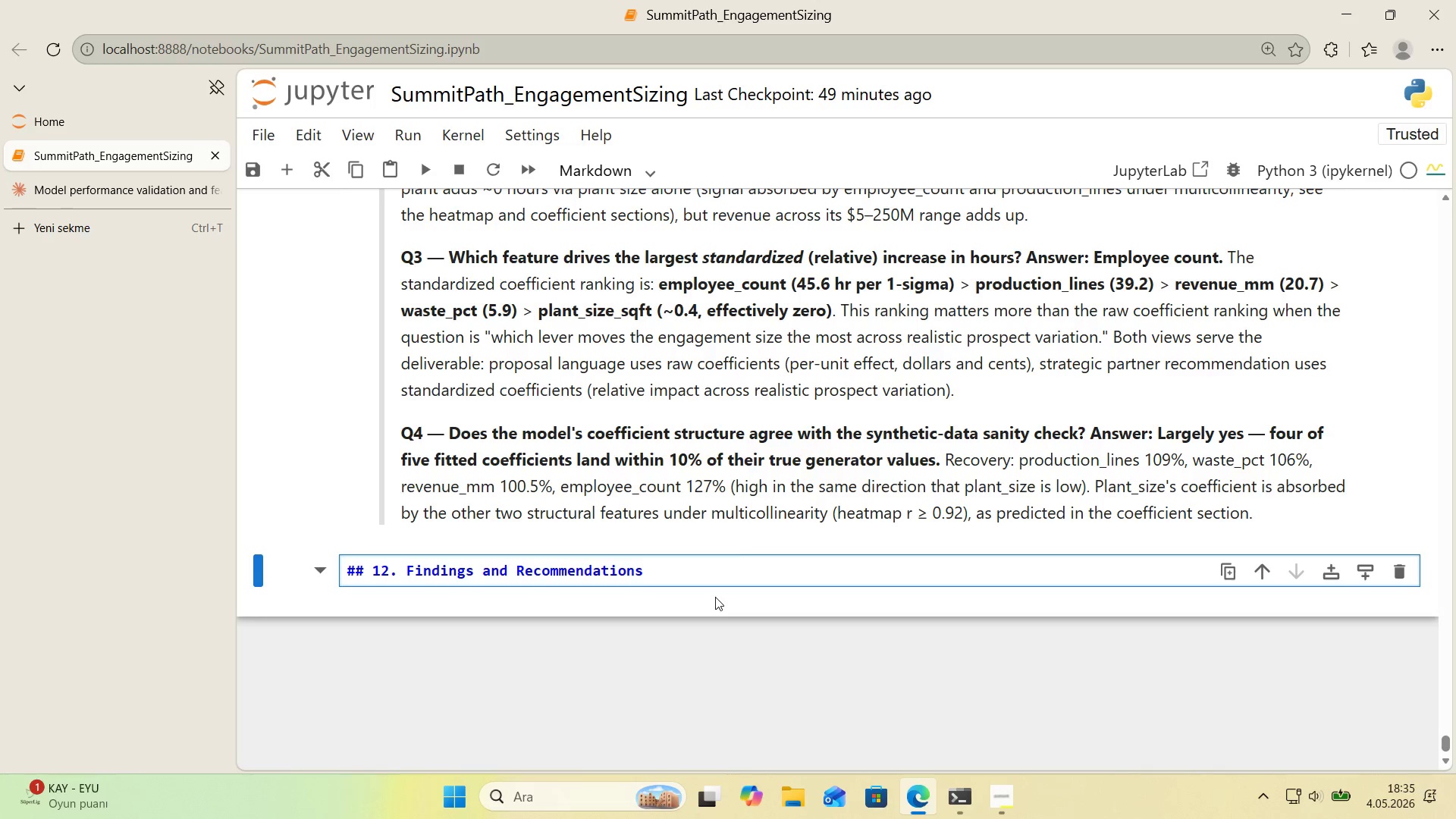 
left_click([212, 190])
 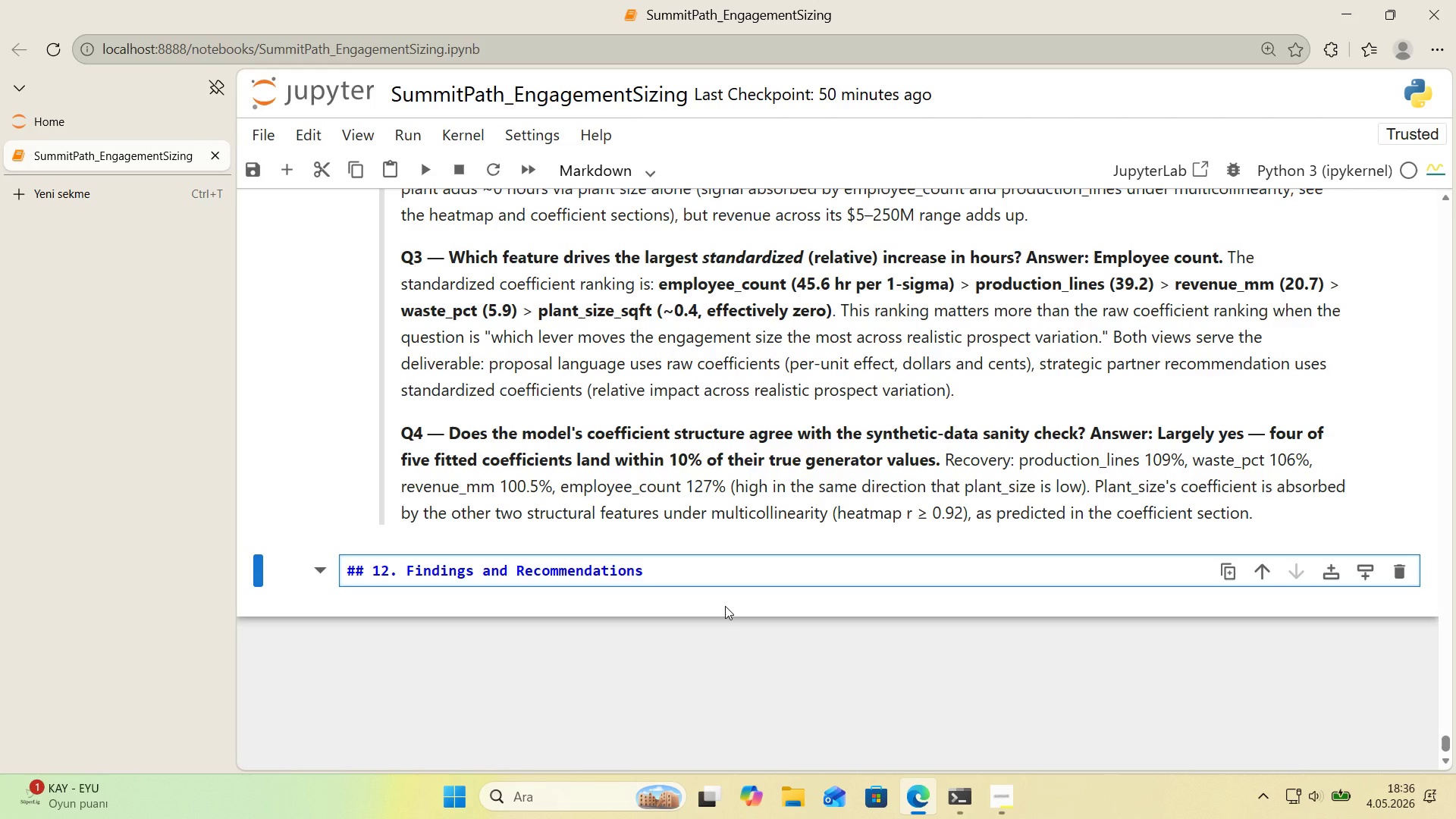 
wait(38.59)
 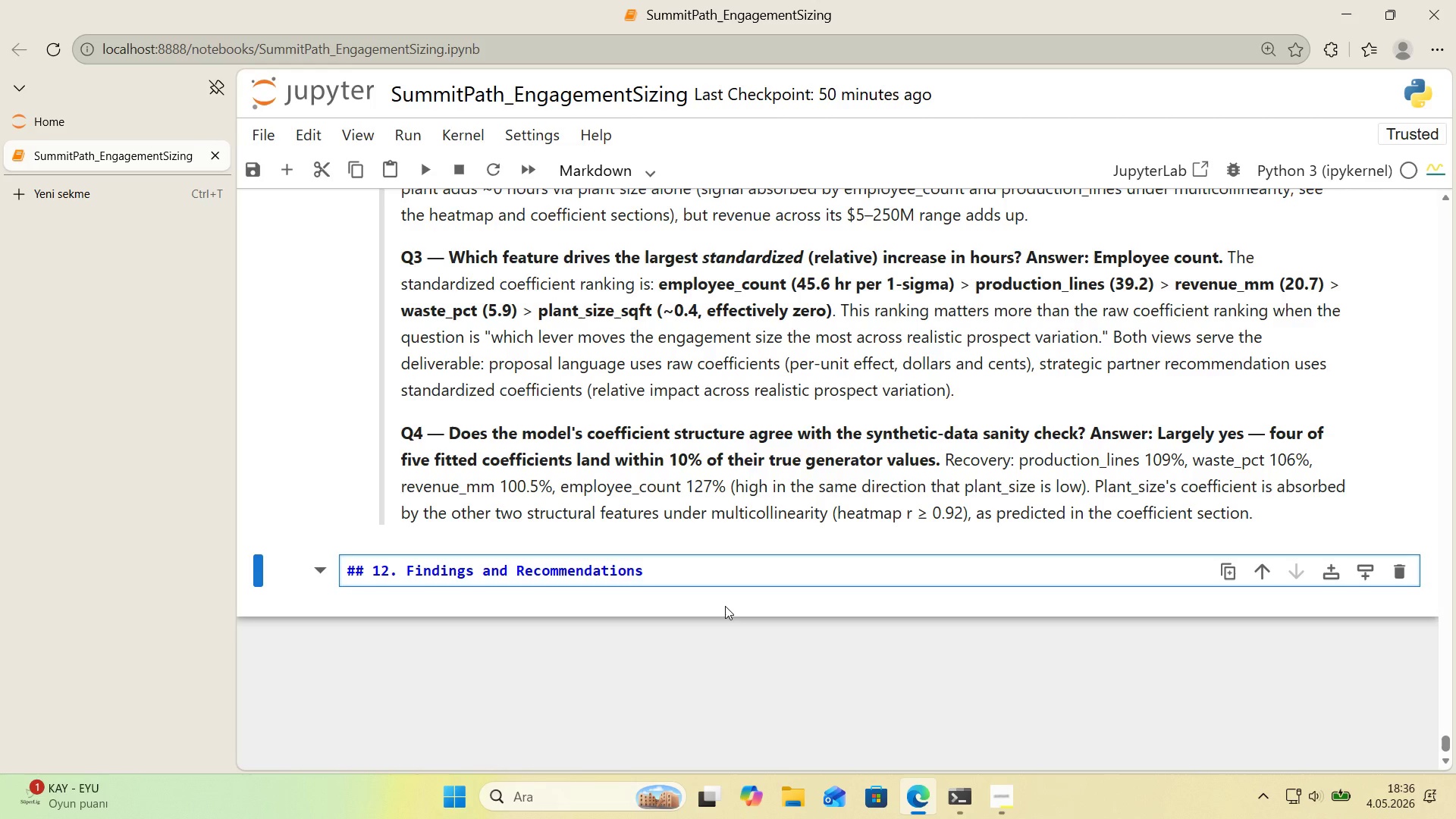 
left_click_drag(start_coordinate=[483, 575], to_coordinate=[682, 578])
 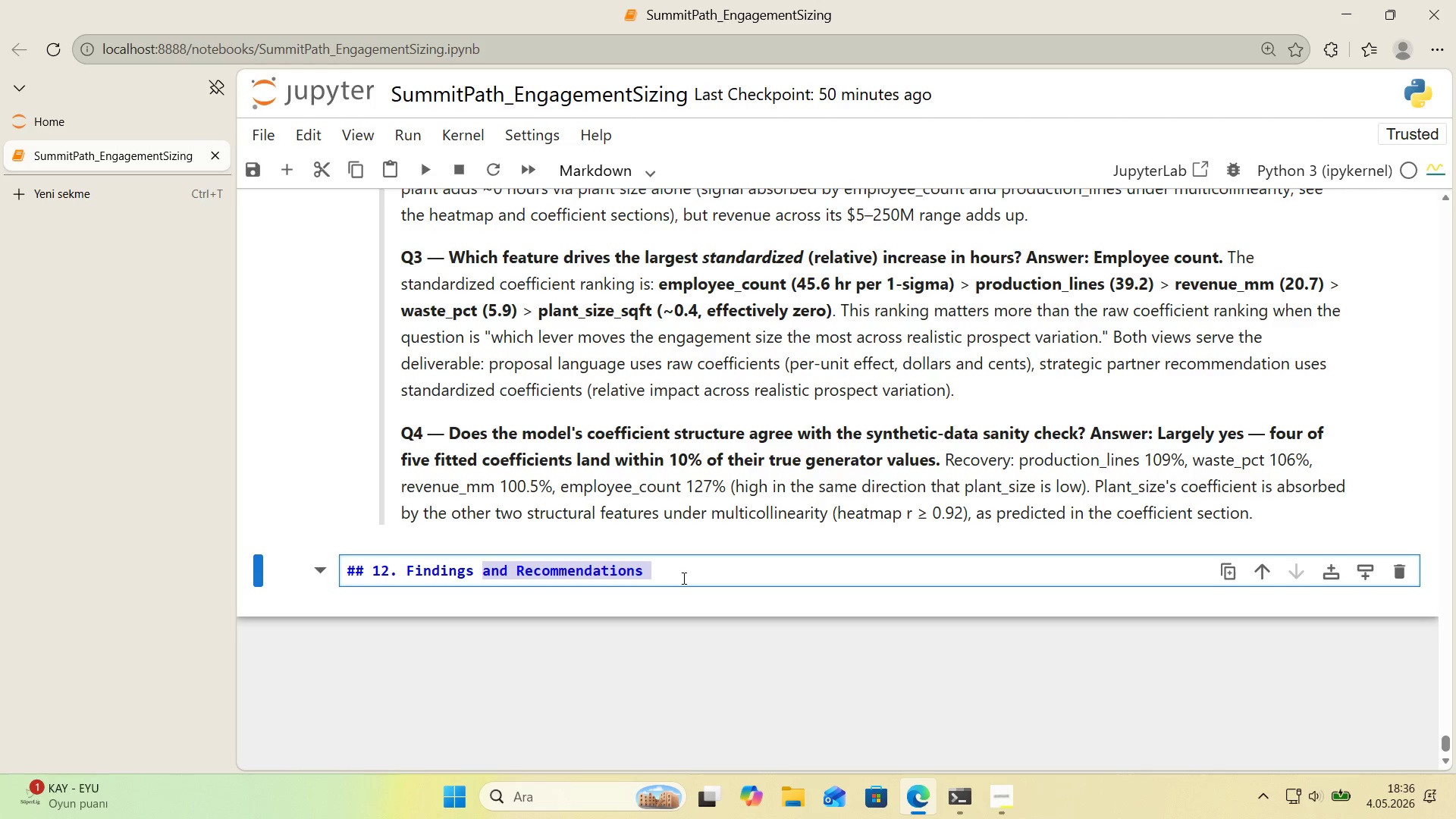 
key(Backspace)
 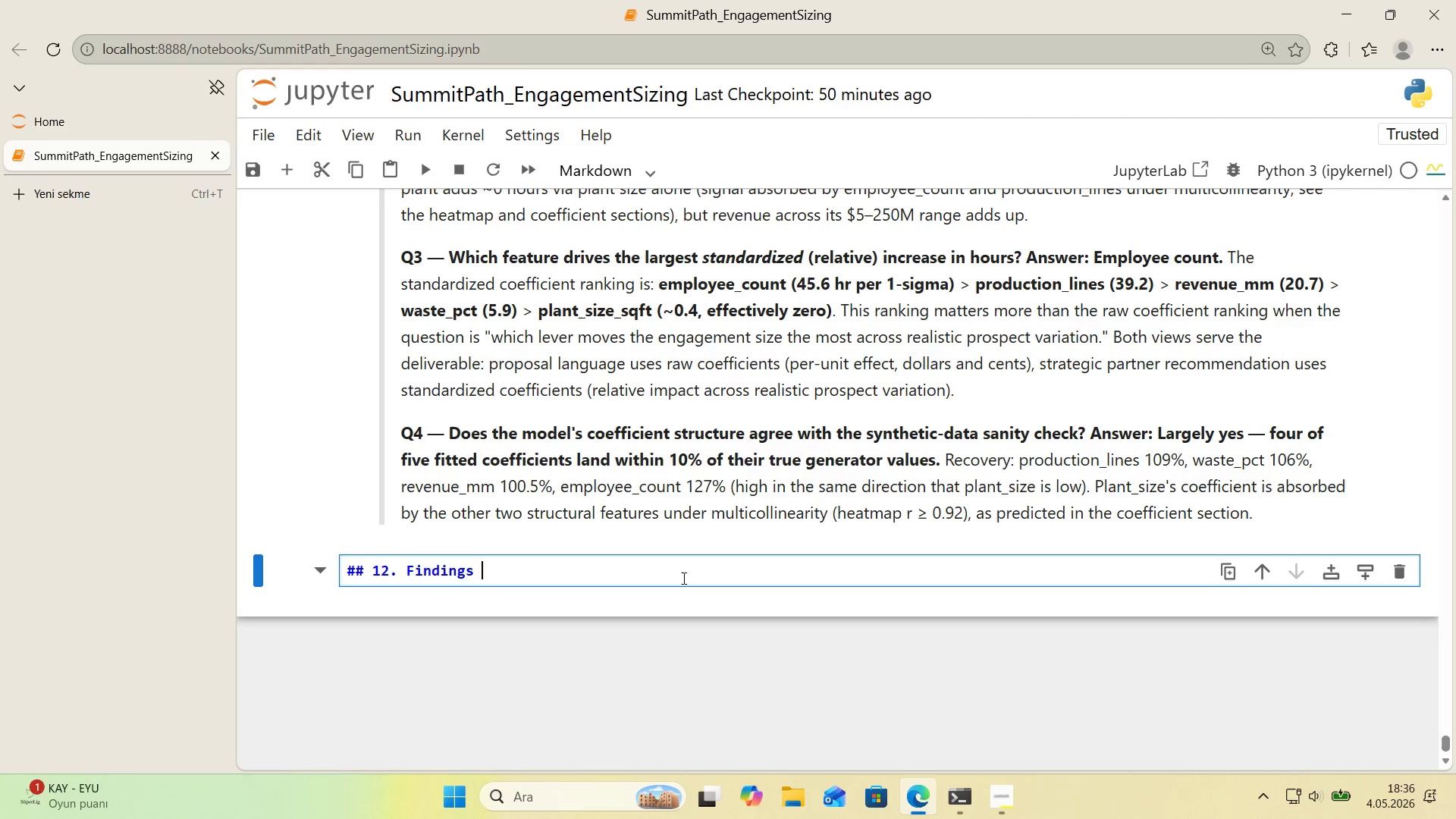 
key(Backspace)
 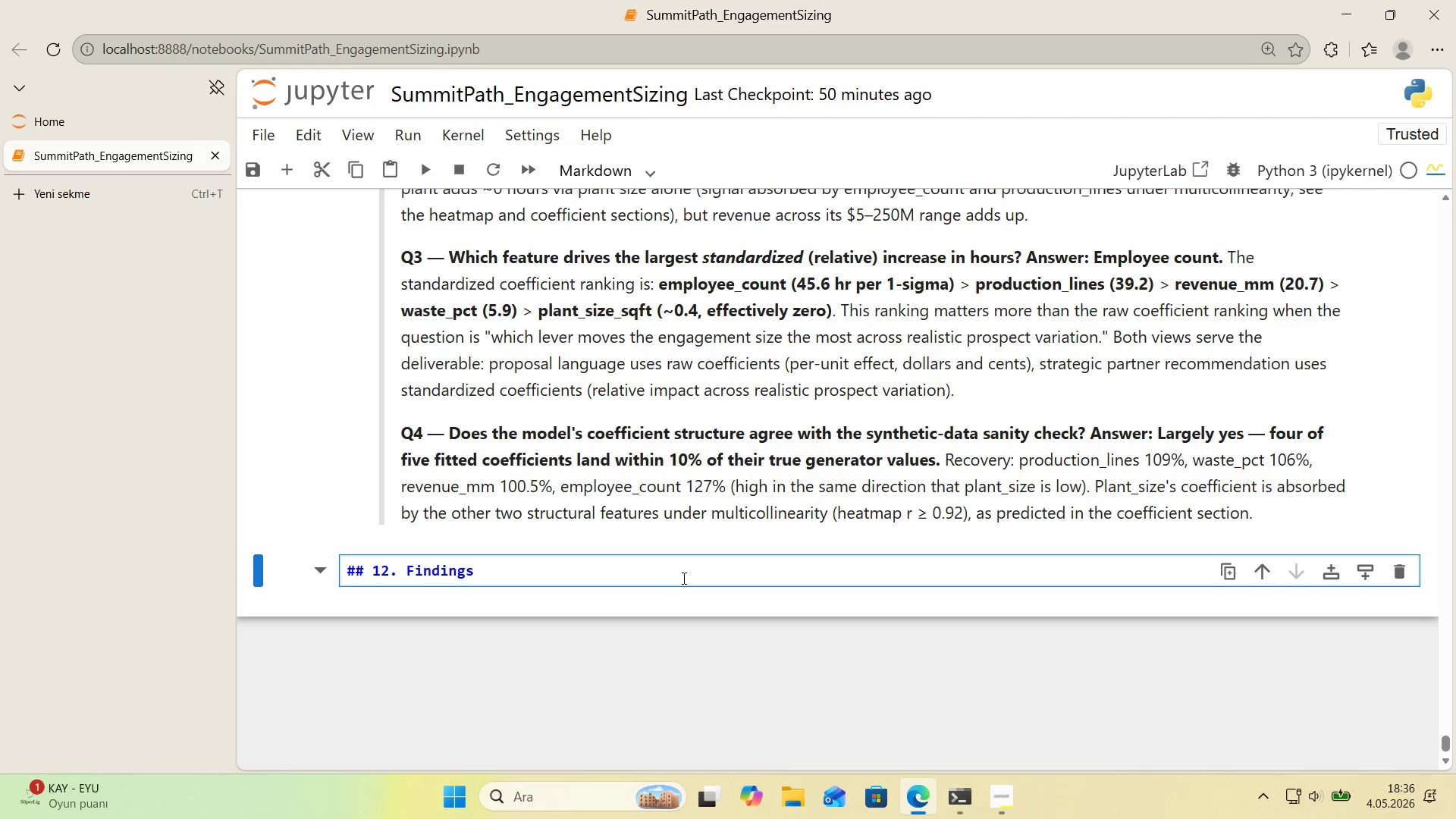 
key(Space)
 